 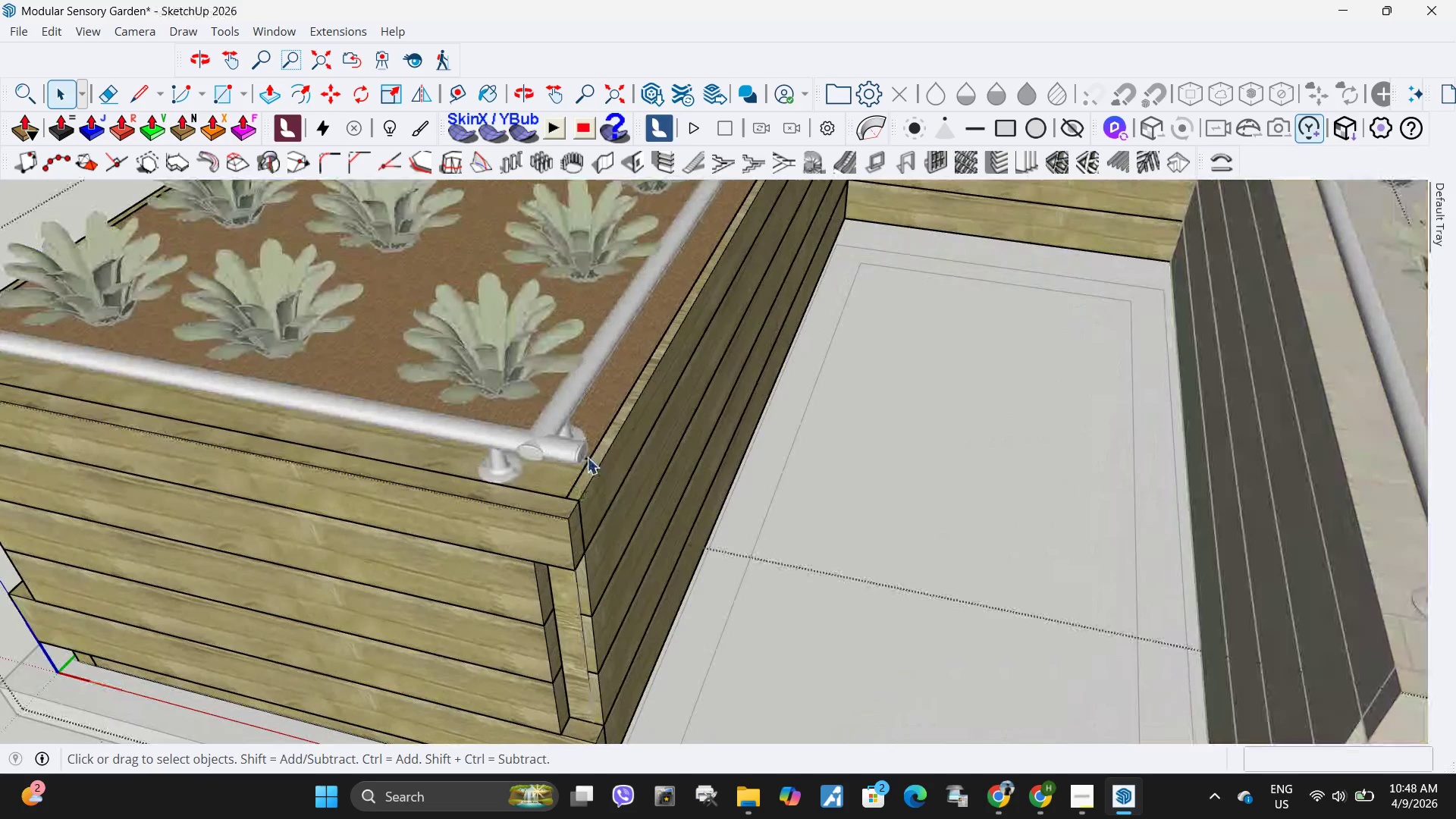 
left_click([598, 463])
 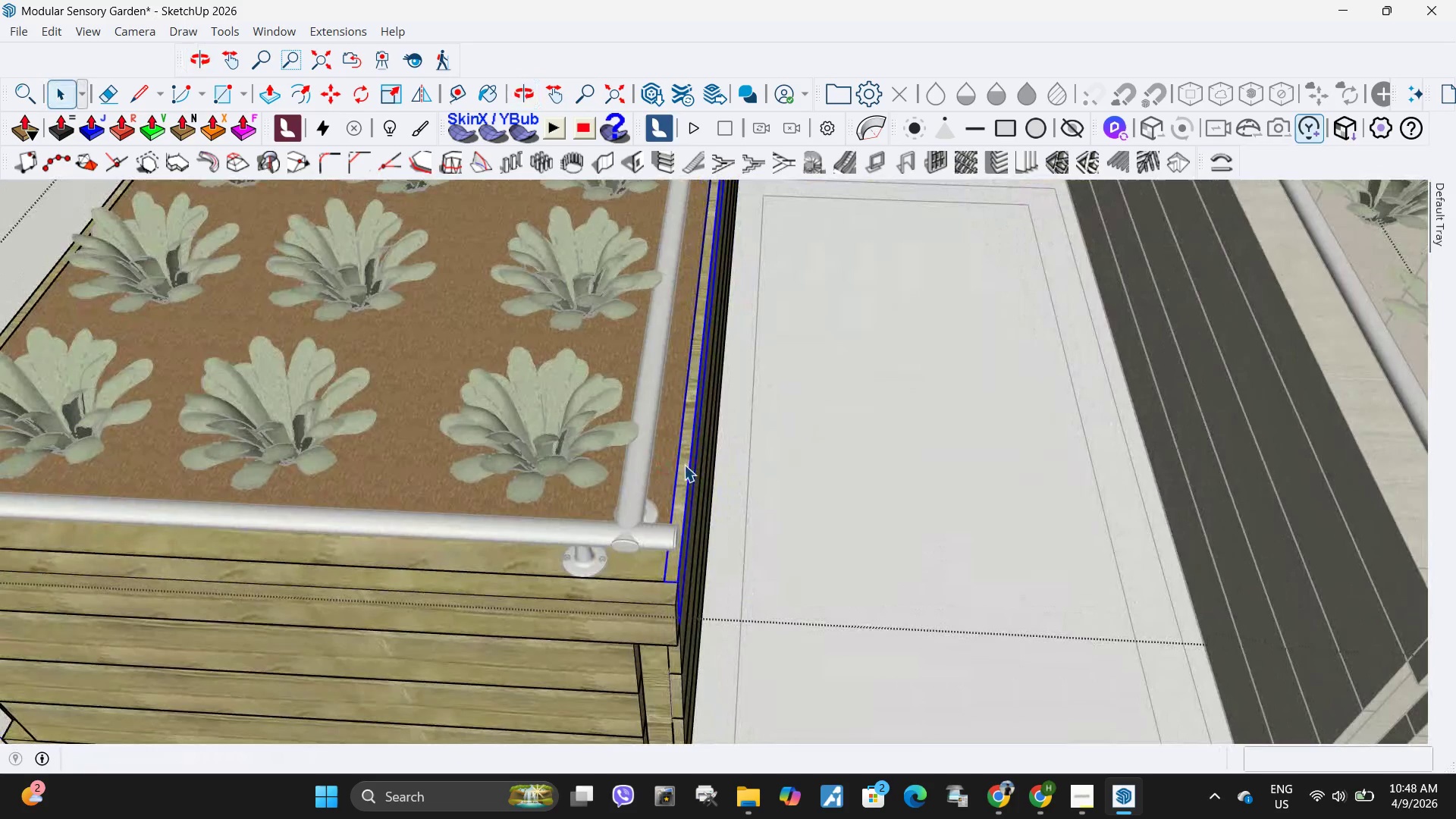 
left_click([665, 467])
 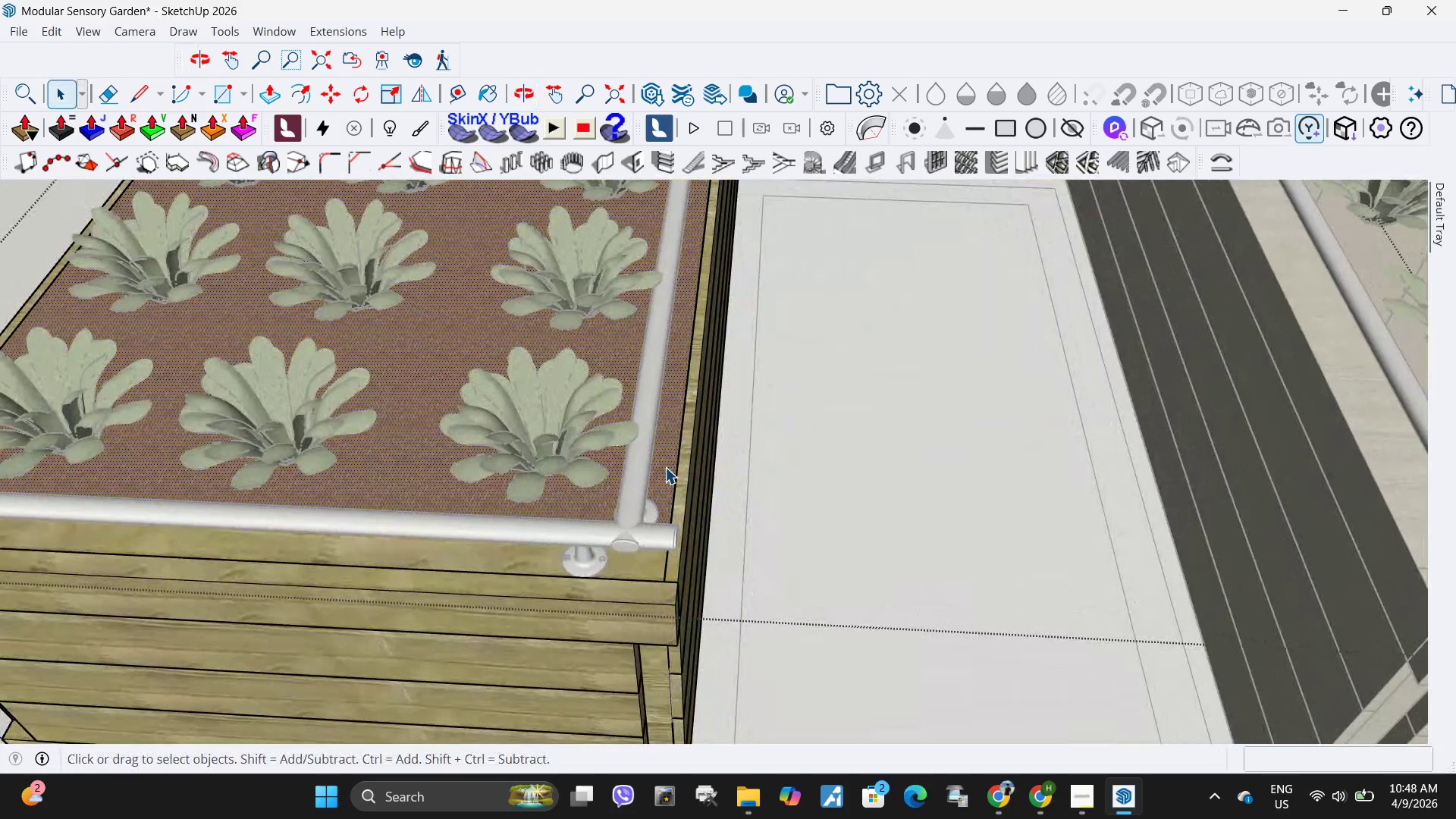 
scroll: coordinate [665, 467], scroll_direction: up, amount: 3.0
 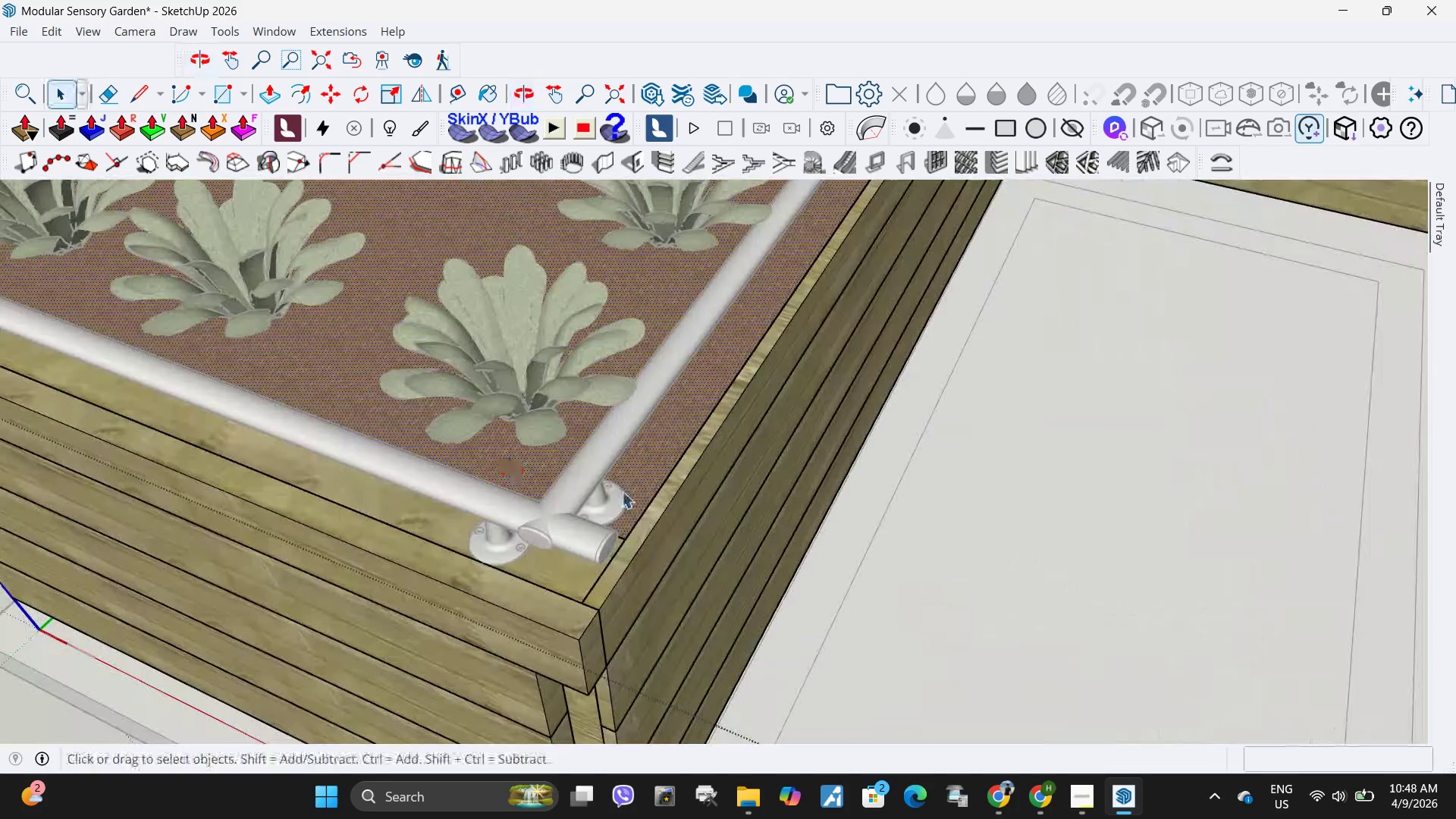 
type(kp)
 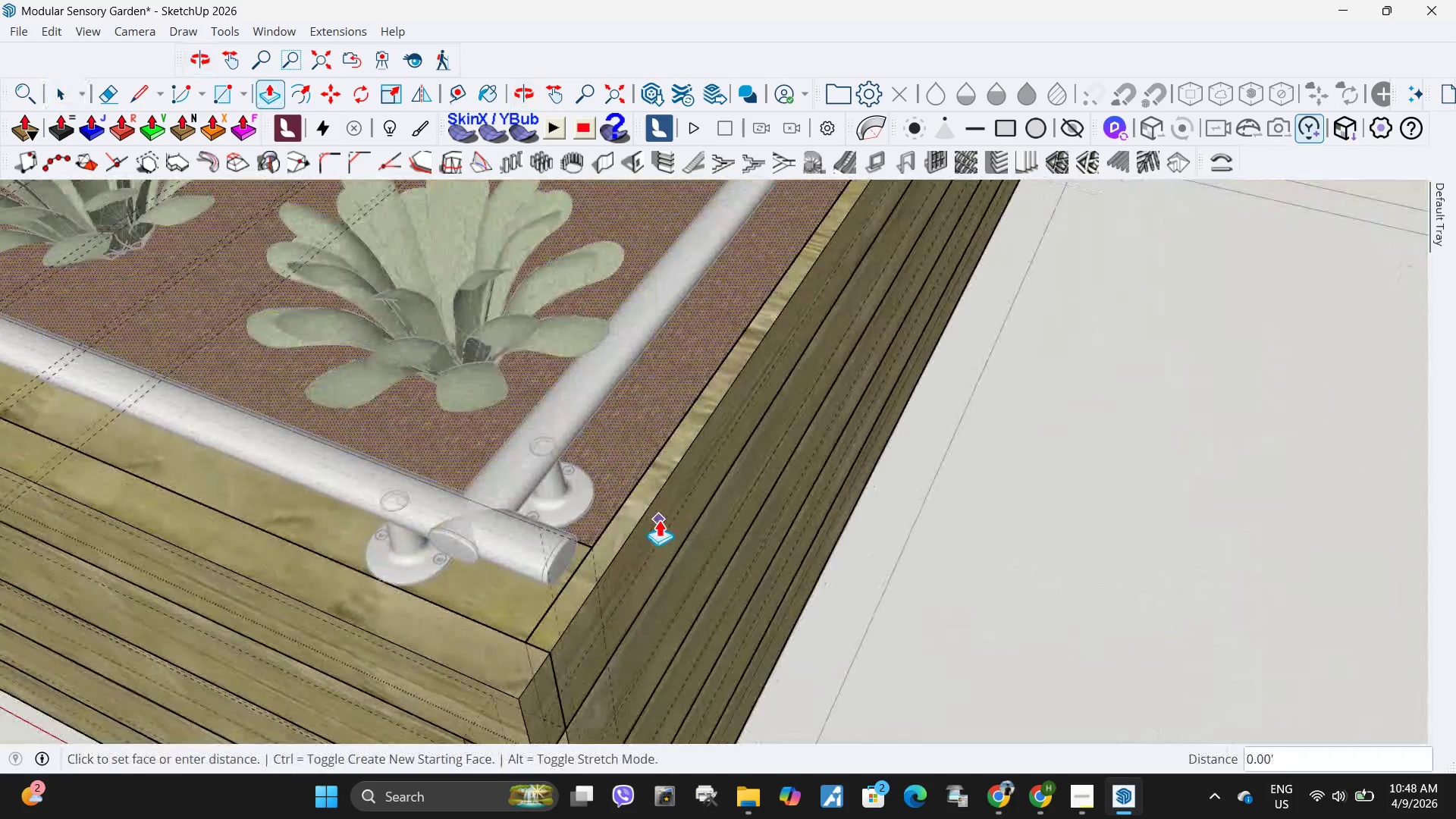 
scroll: coordinate [699, 522], scroll_direction: up, amount: 3.0
 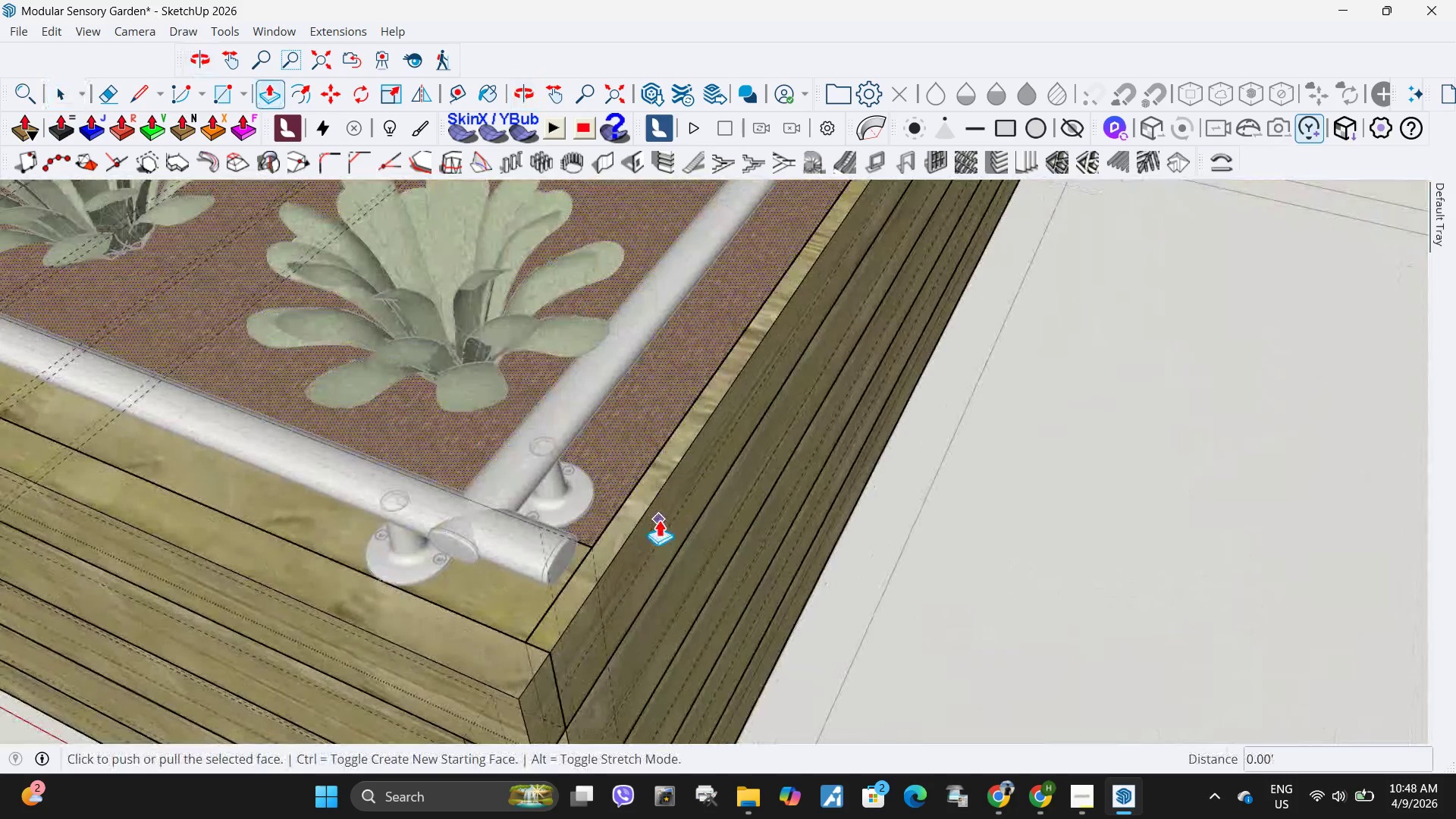 
left_click([659, 519])
 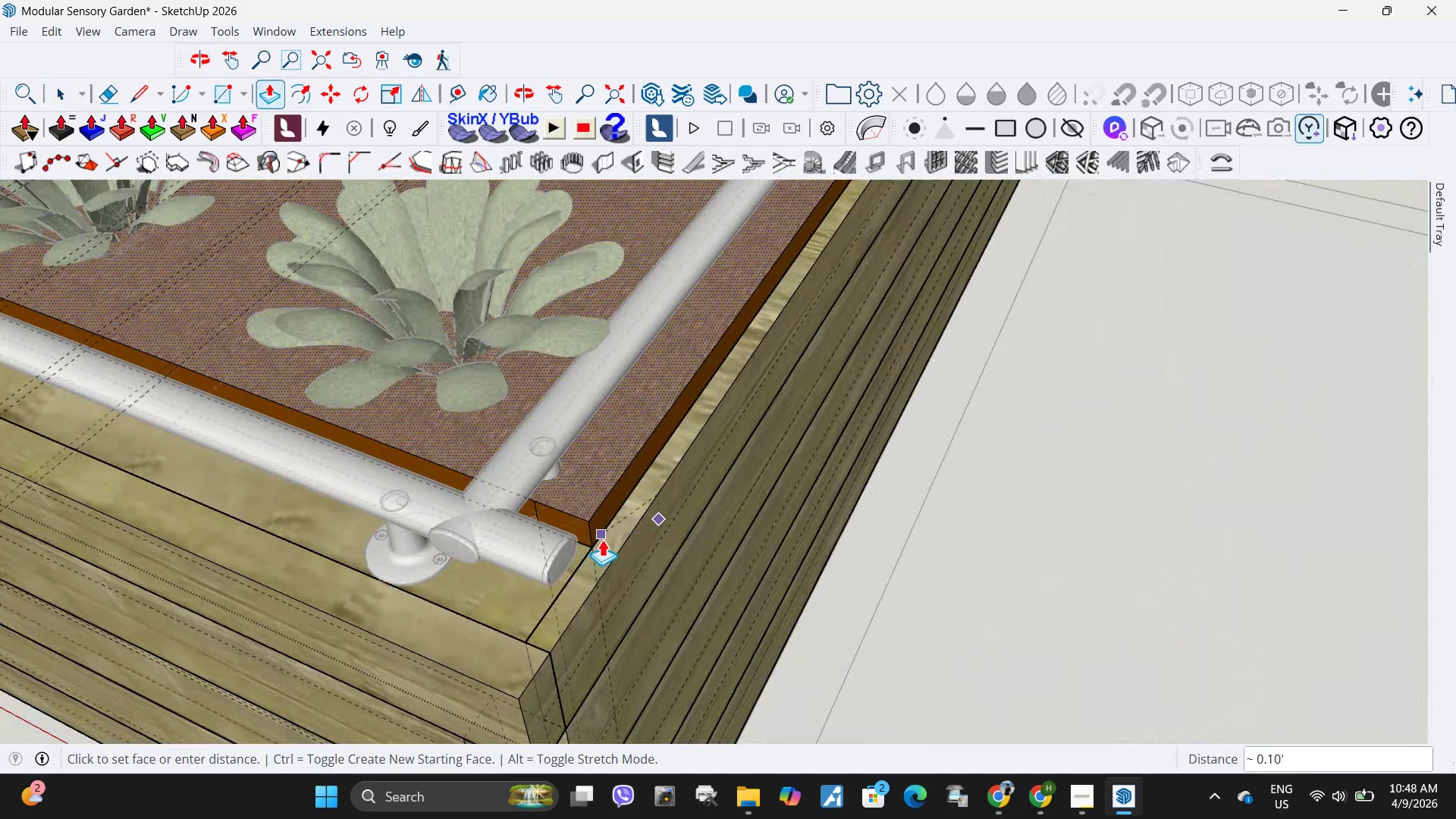 
key(Escape)
 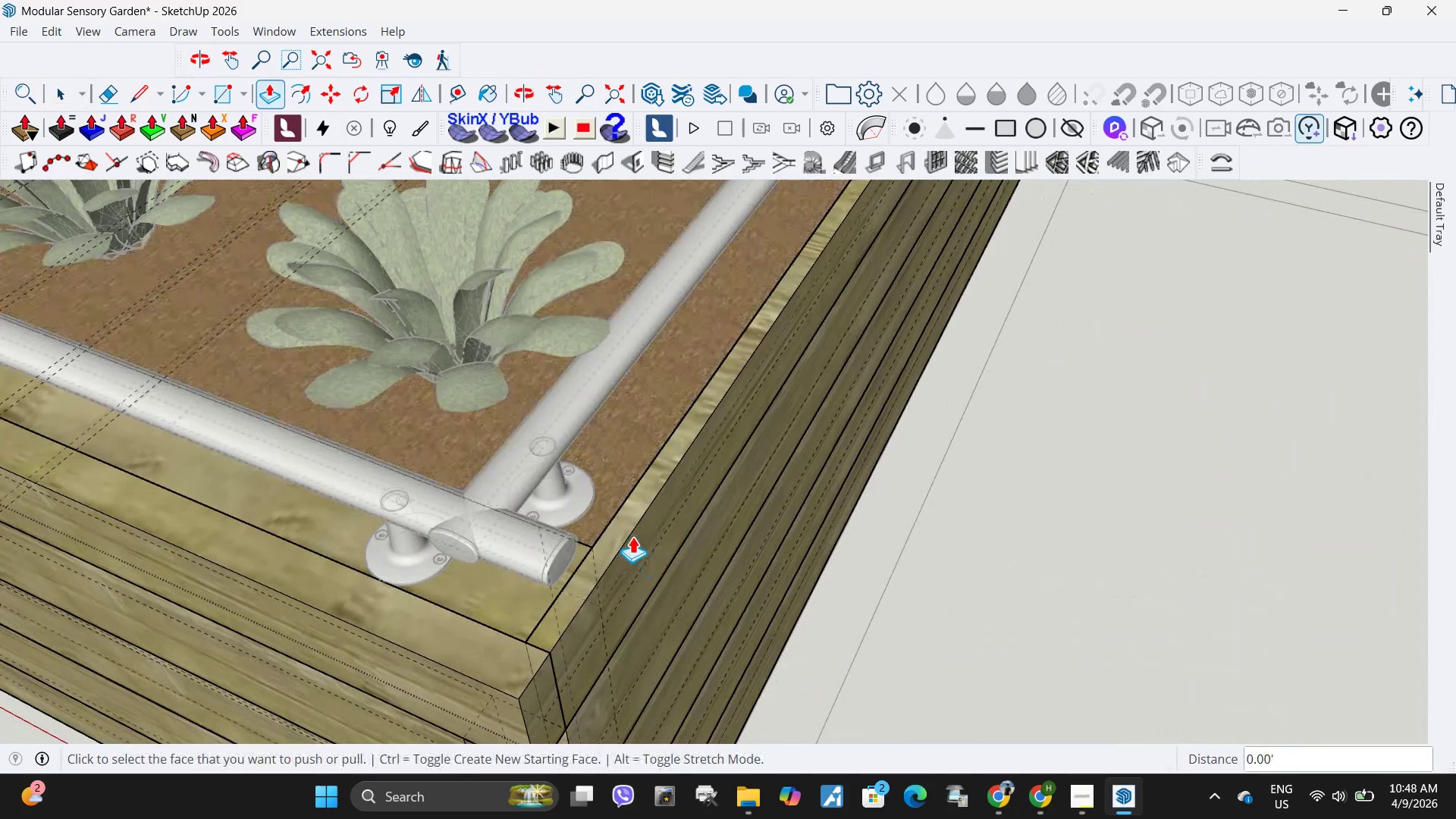 
left_click([632, 536])
 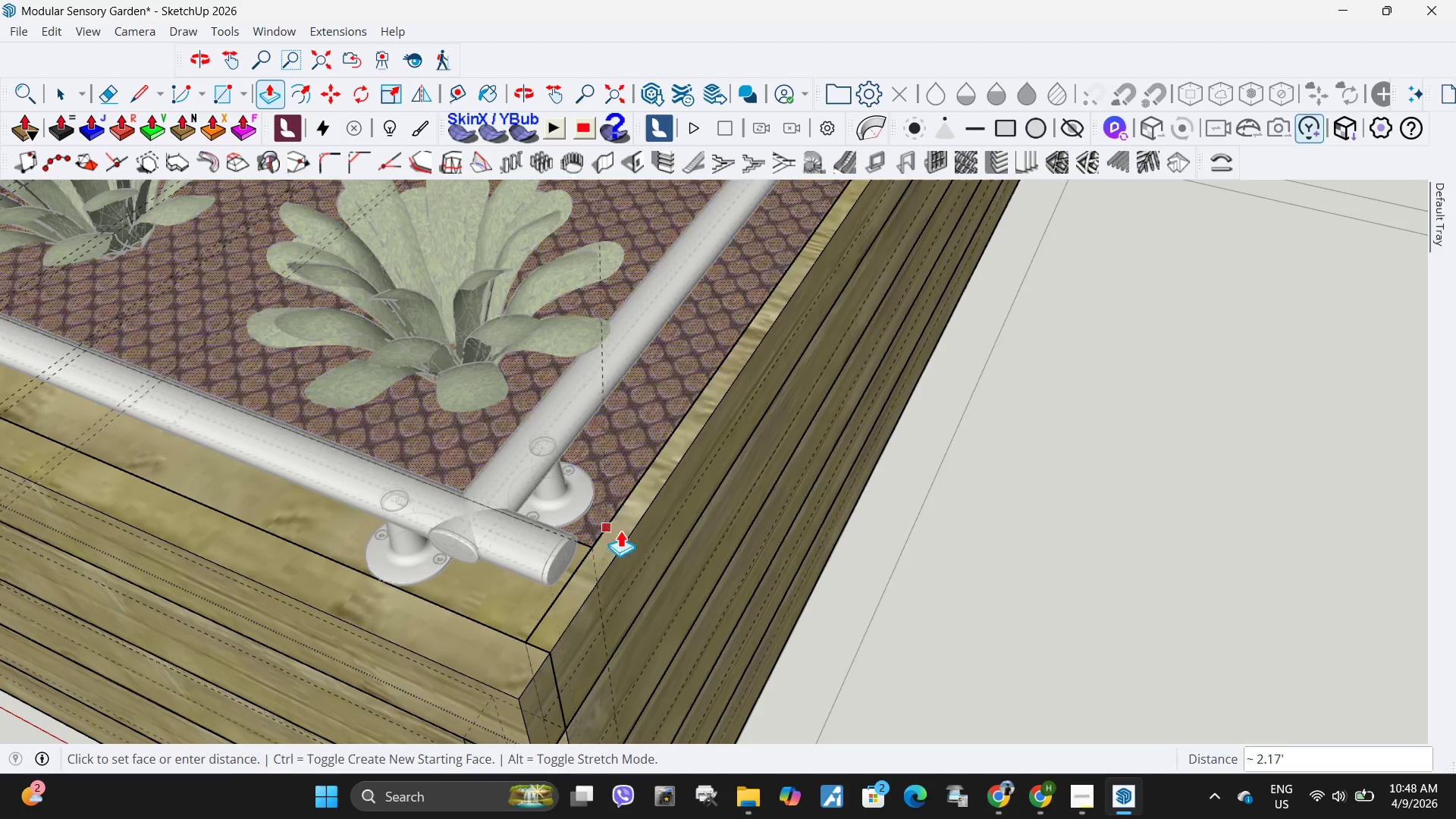 
key(Escape)
 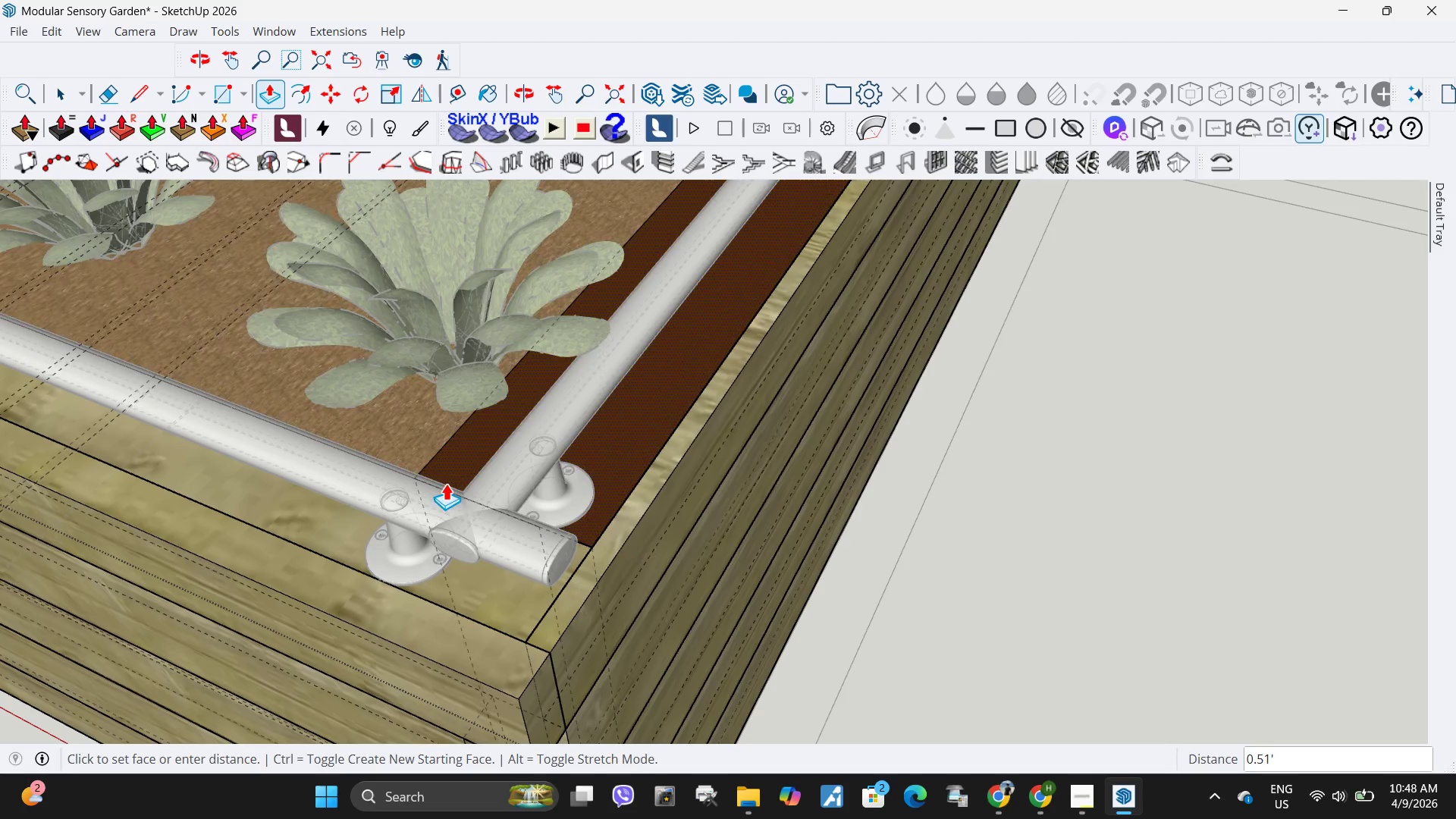 
scroll: coordinate [792, 481], scroll_direction: down, amount: 12.0
 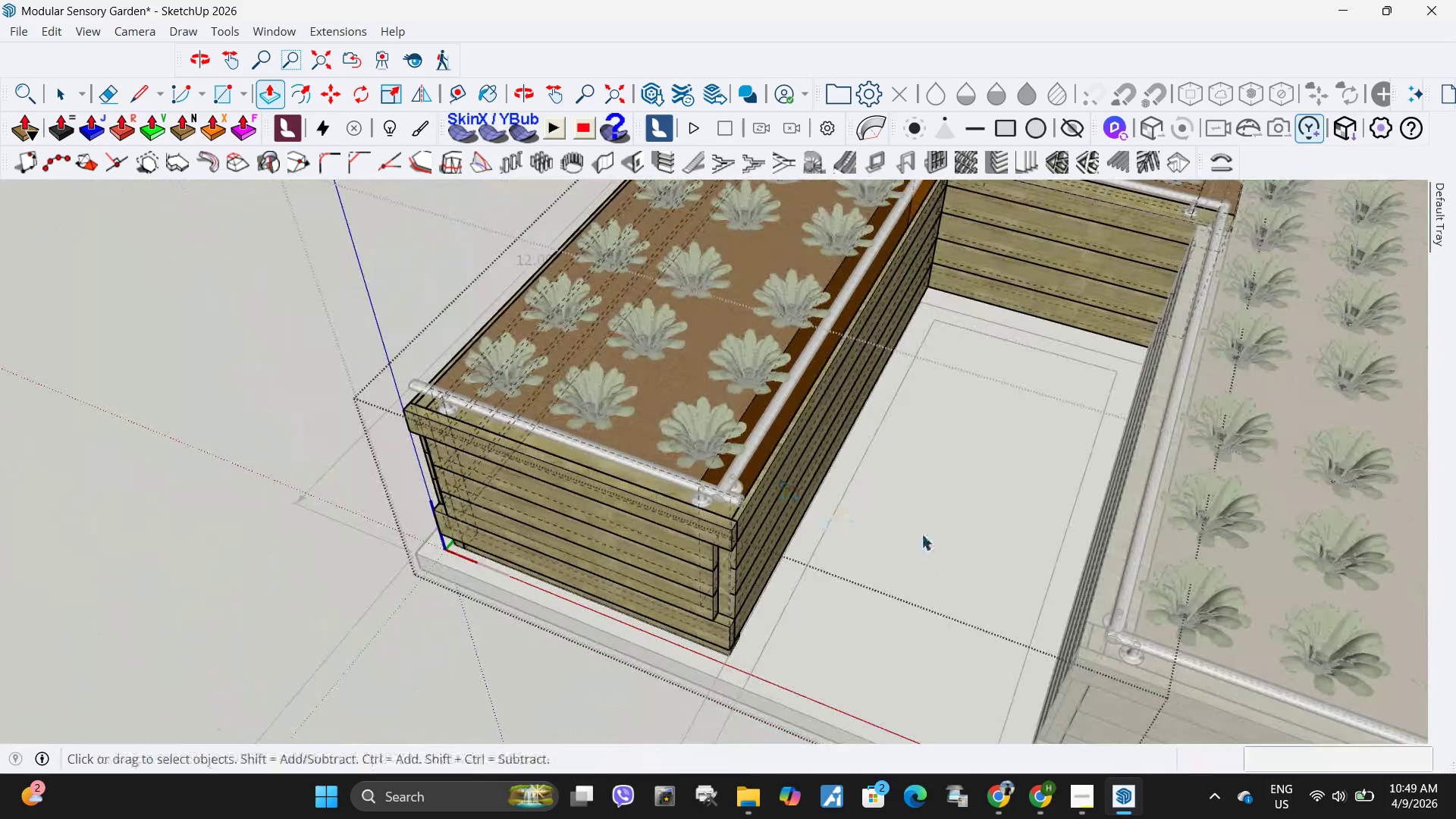 
key(Space)
 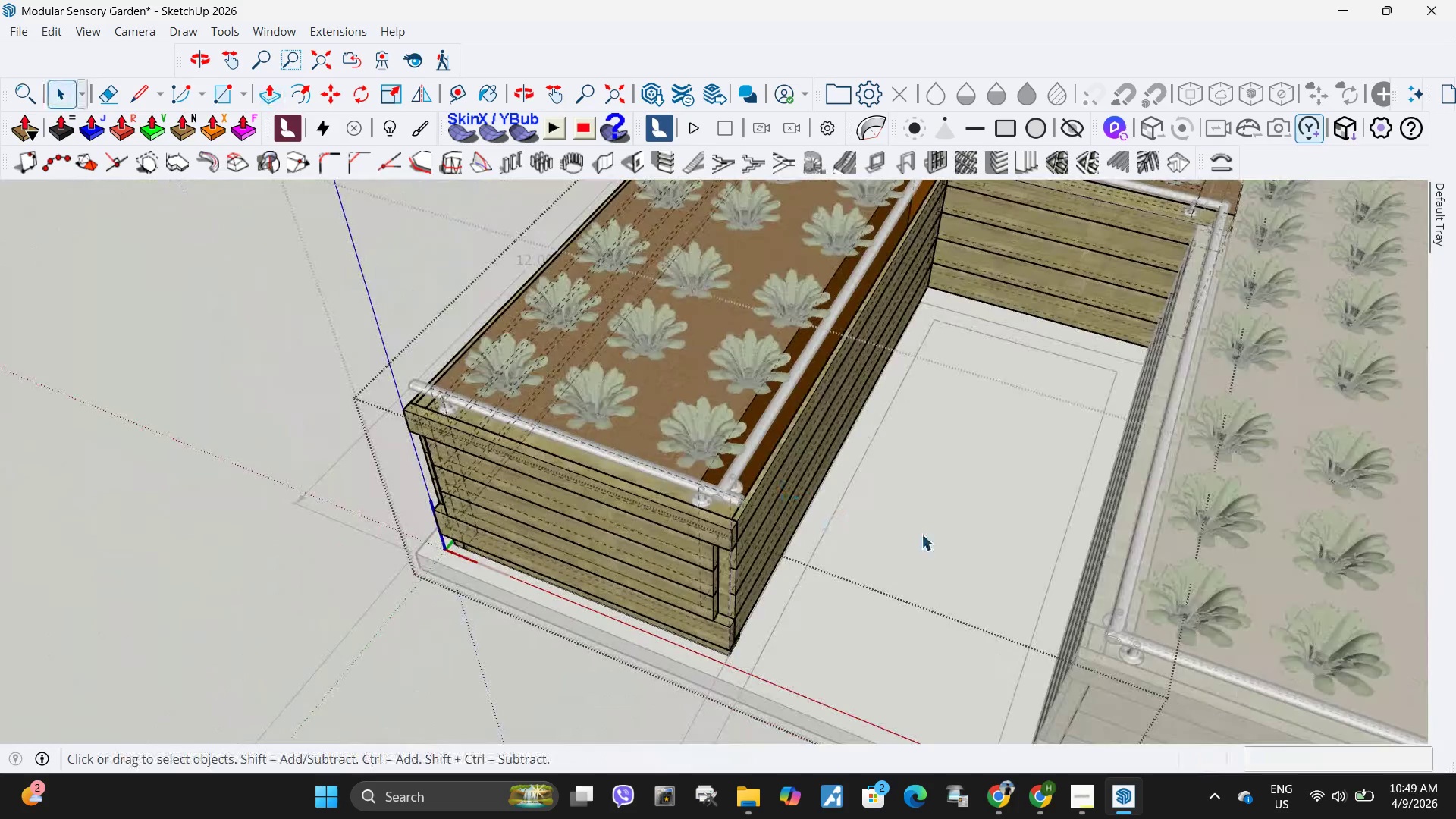 
left_click([921, 534])
 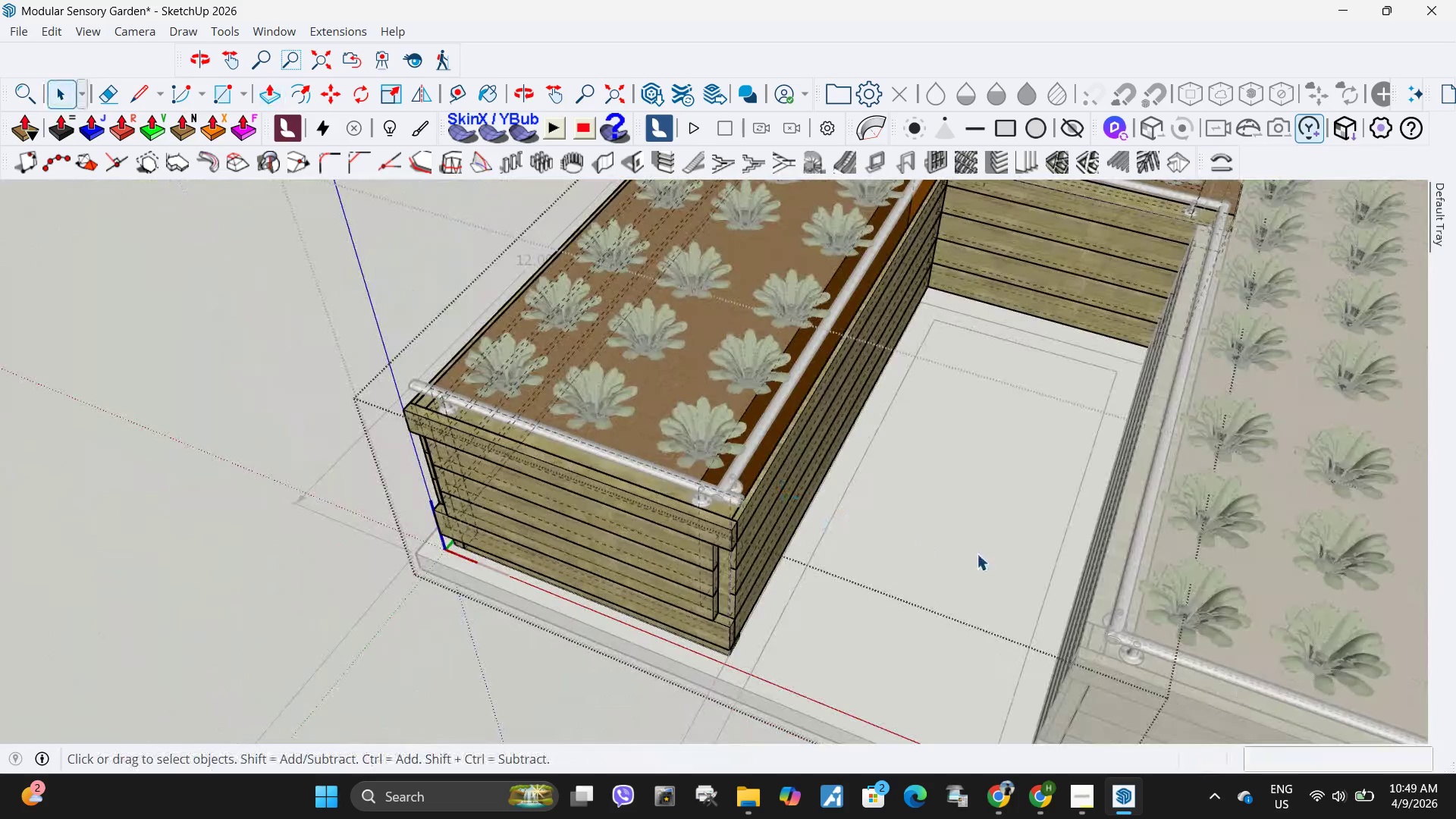 
double_click([921, 534])
 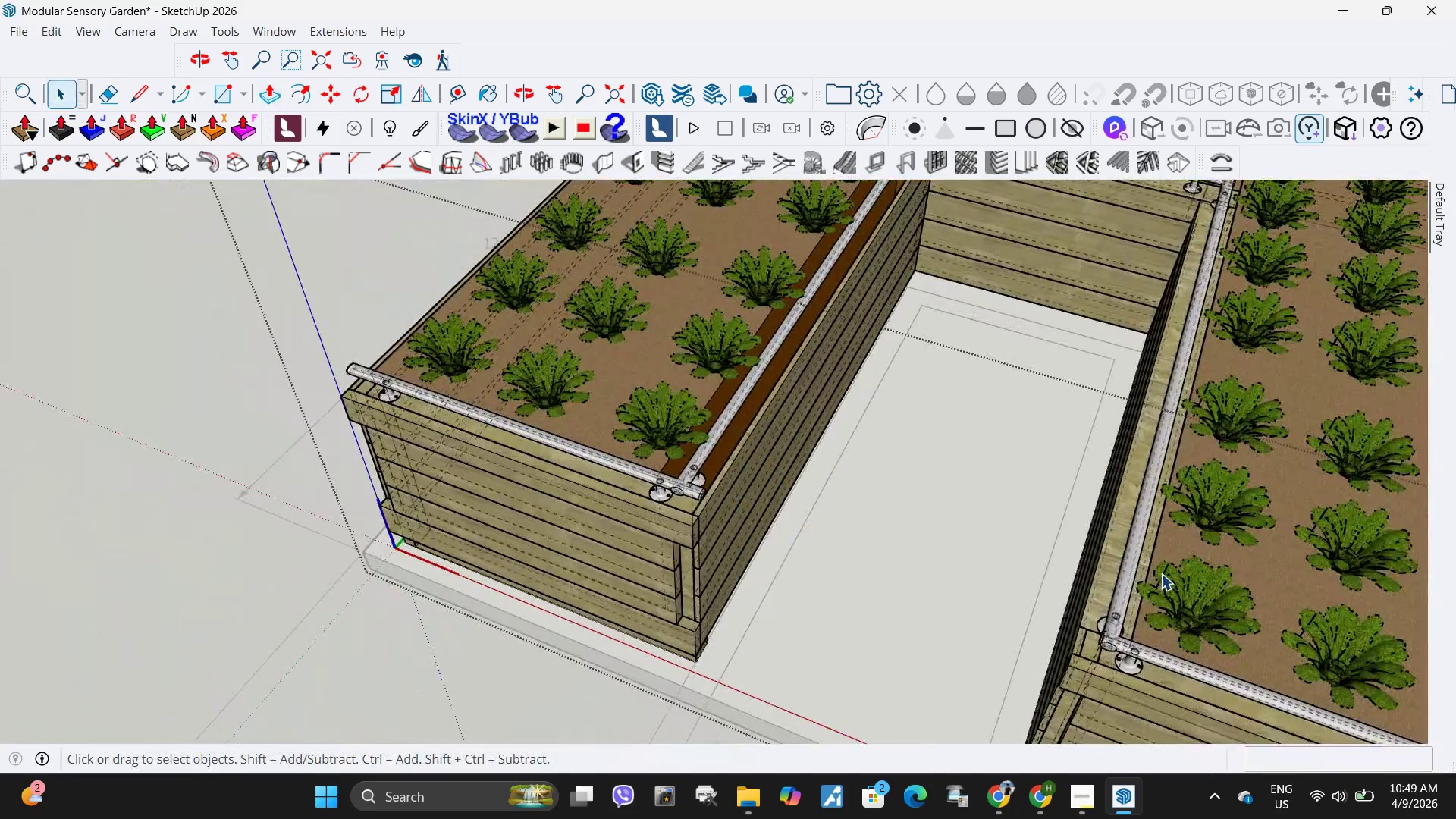 
key(Escape)
 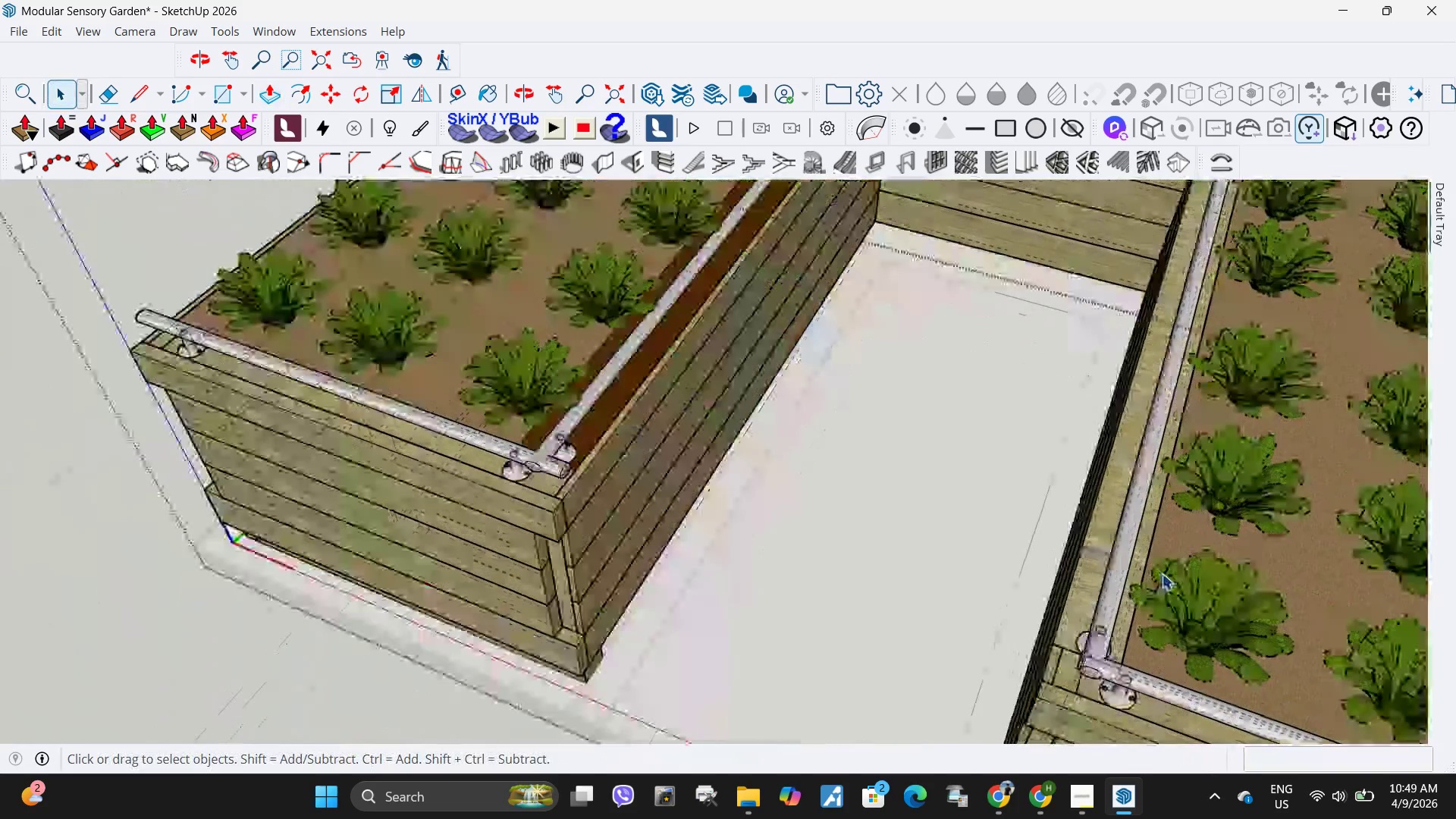 
scroll: coordinate [1075, 560], scroll_direction: up, amount: 16.0
 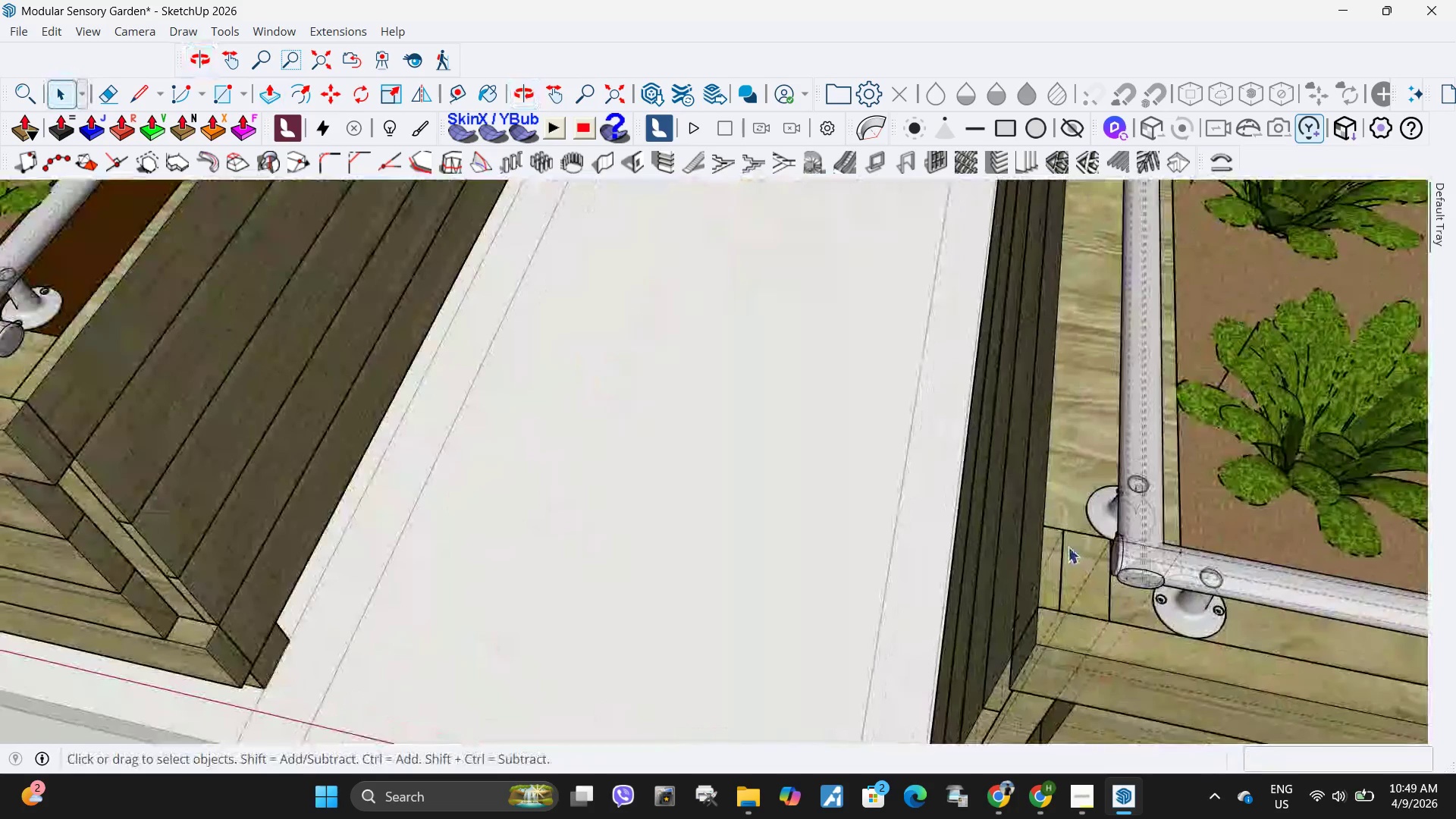 
key(L)
 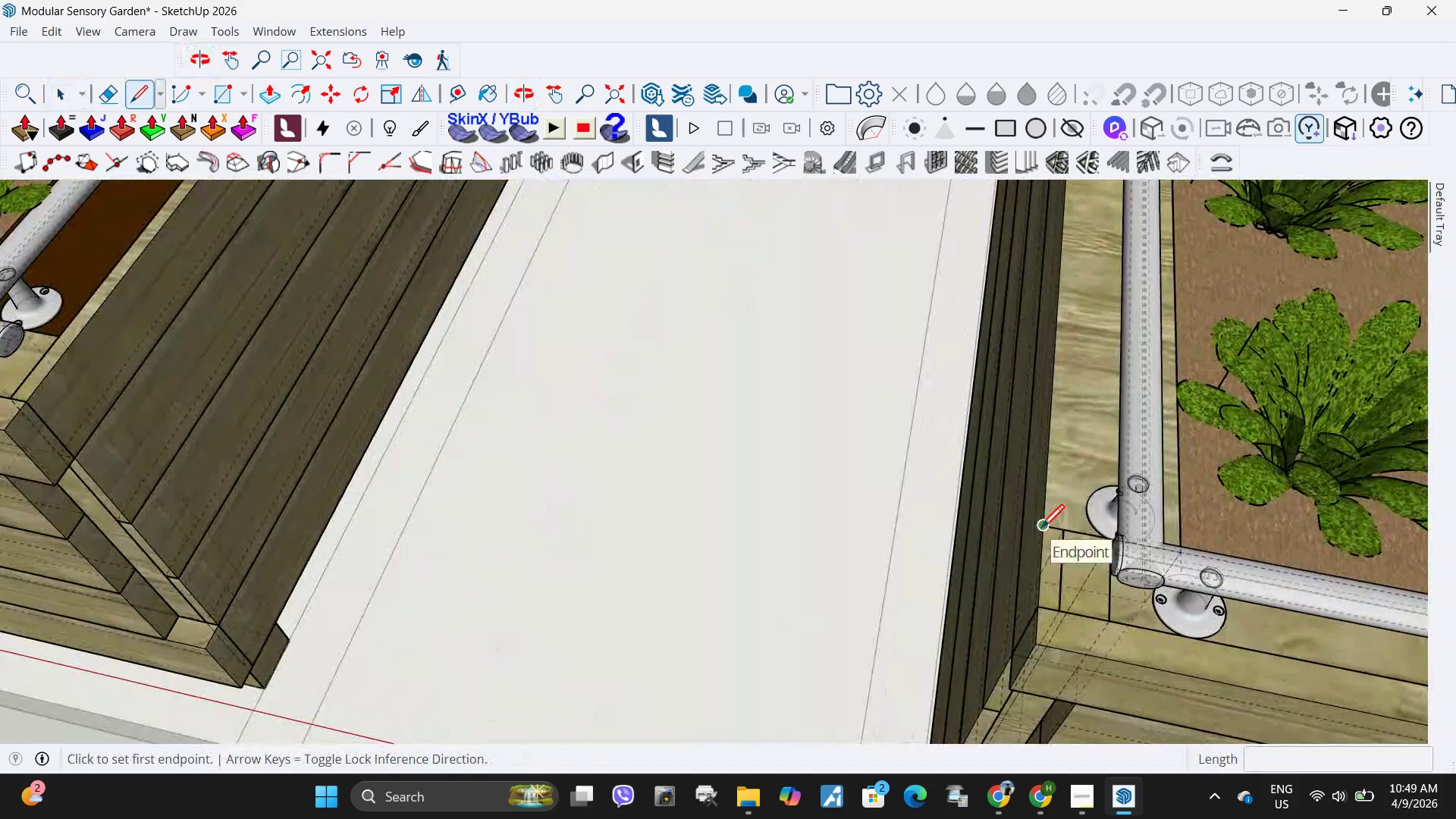 
left_click([1041, 530])
 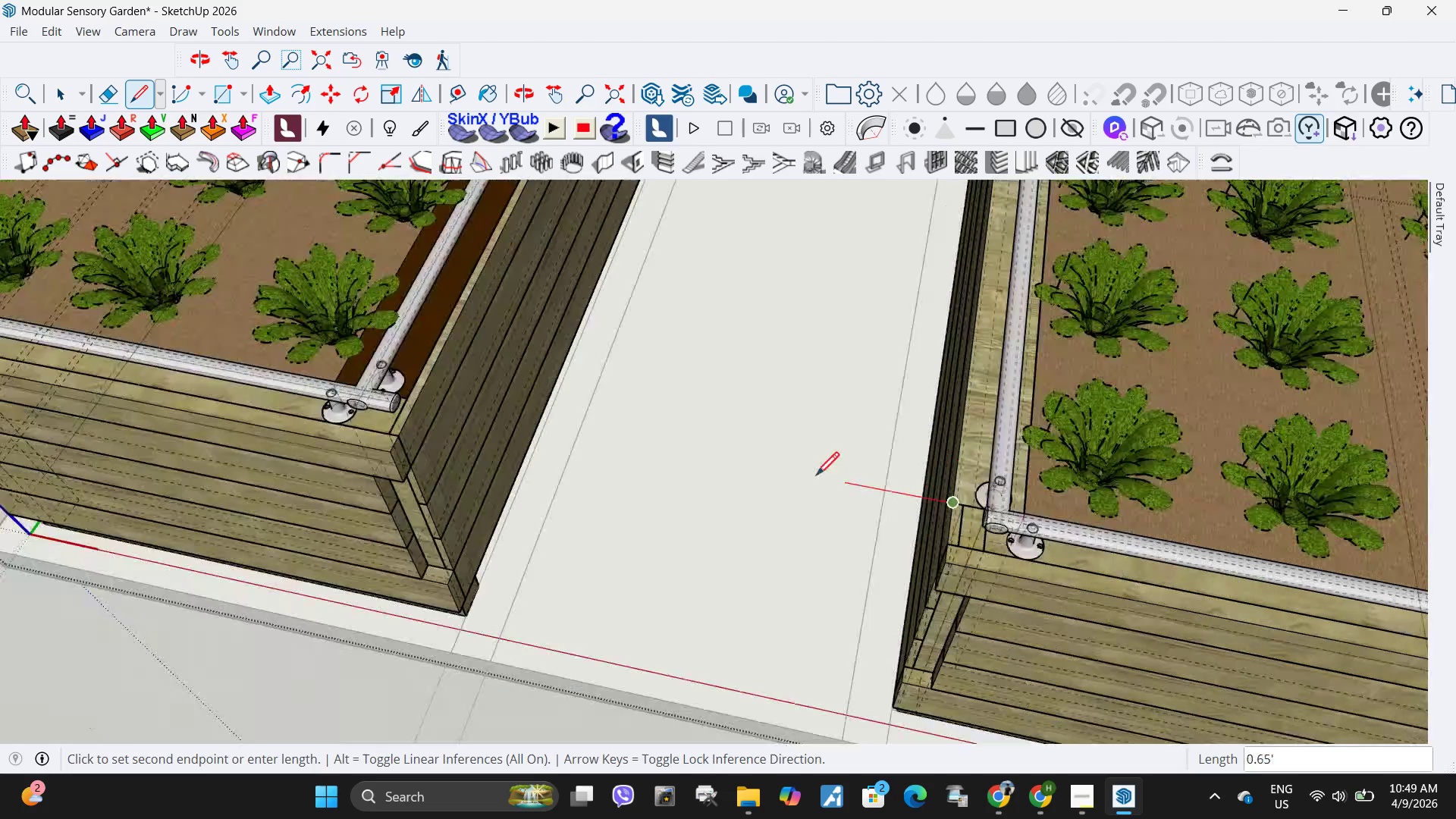 
scroll: coordinate [836, 477], scroll_direction: down, amount: 5.0
 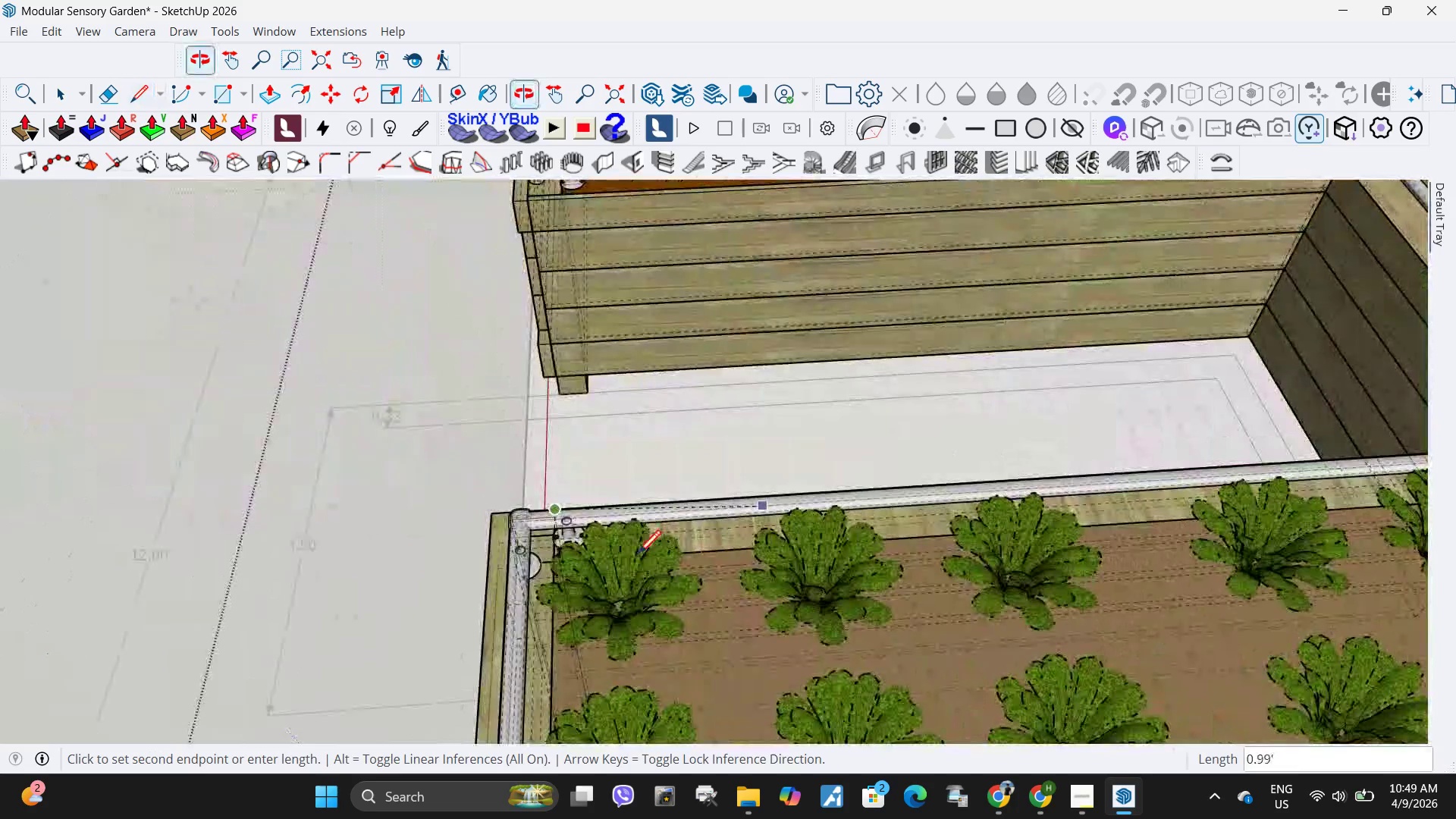 
scroll: coordinate [670, 595], scroll_direction: up, amount: 7.0
 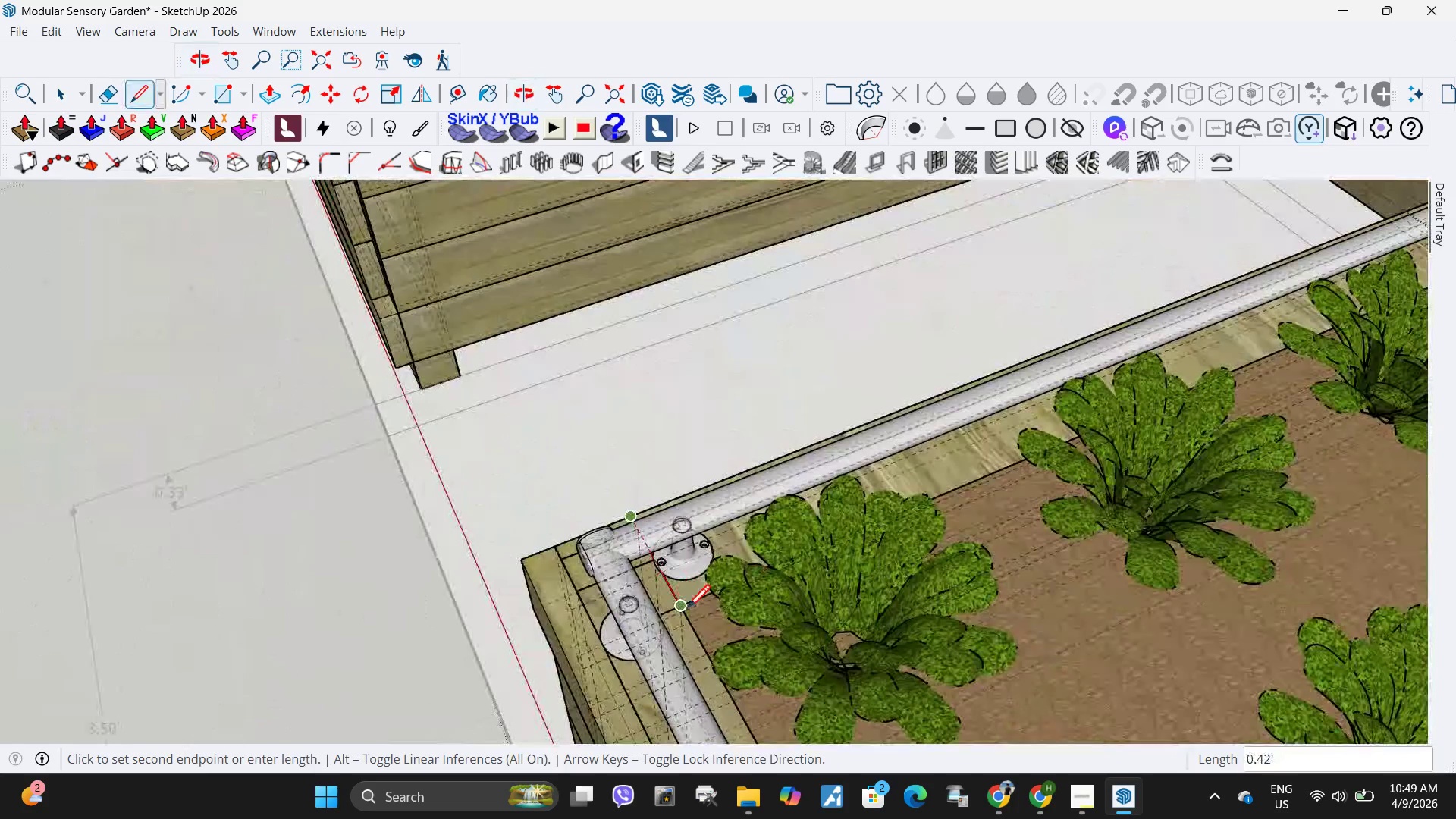 
key(Space)
 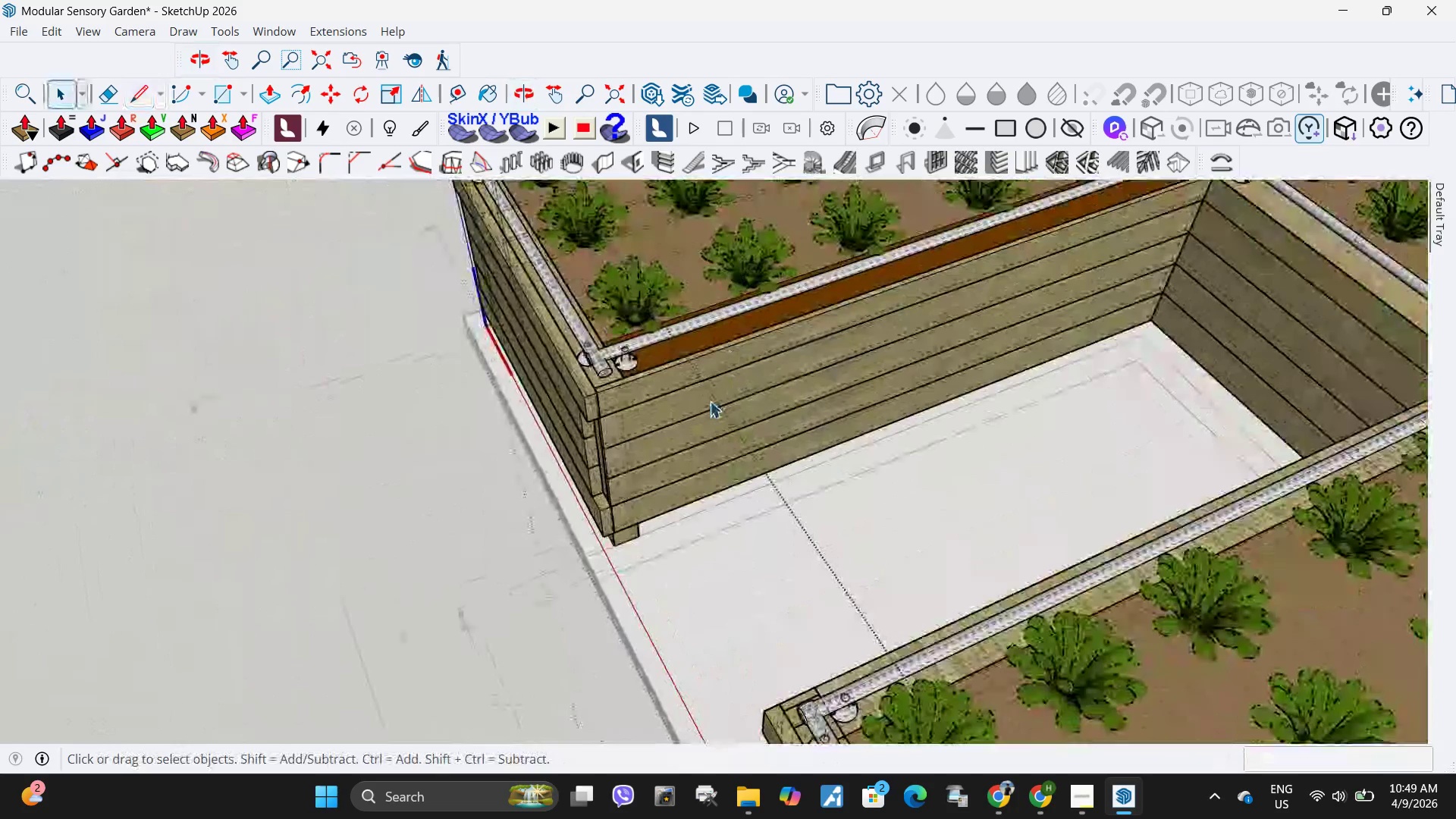 
scroll: coordinate [710, 401], scroll_direction: down, amount: 16.0
 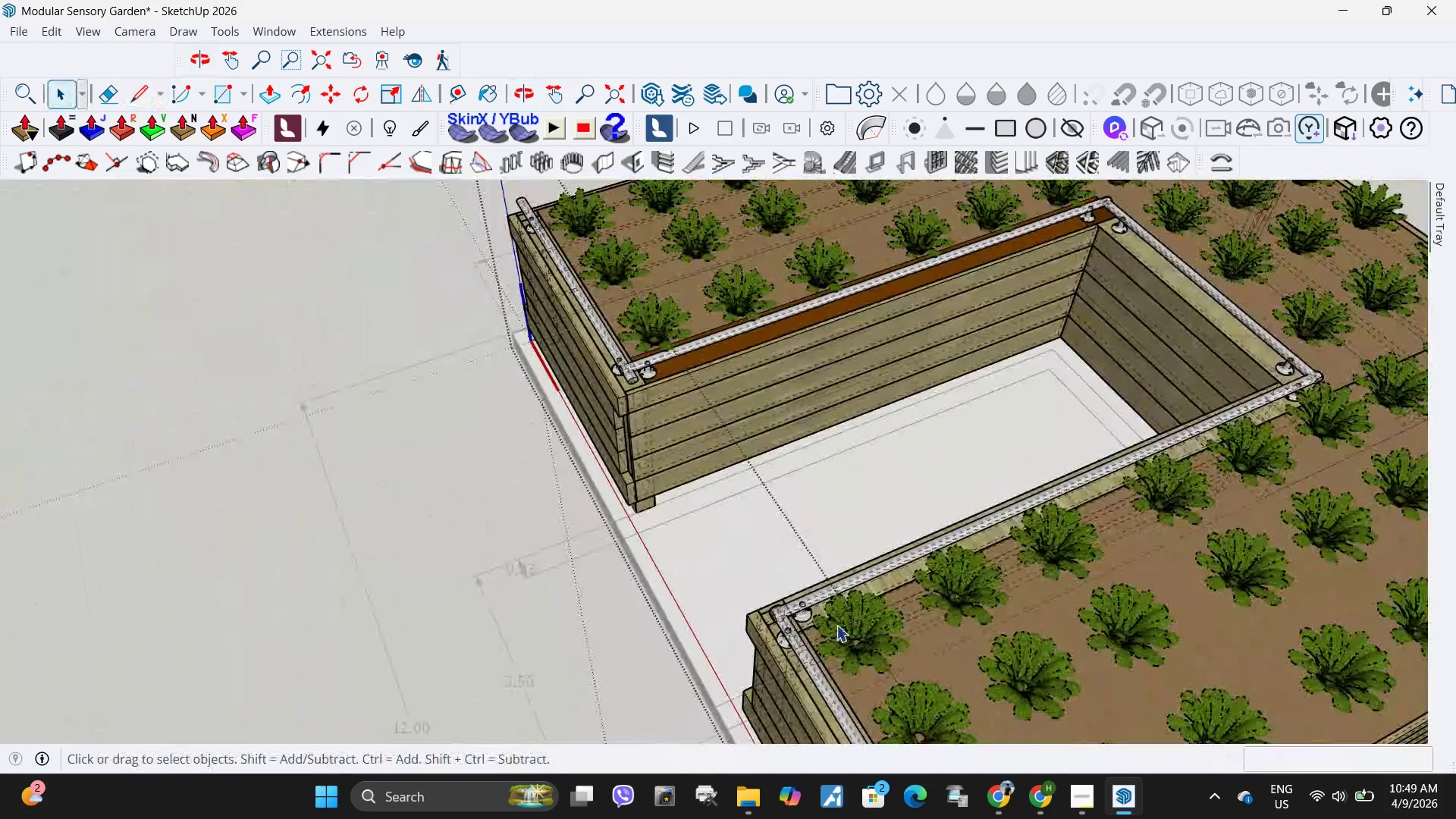 
scroll: coordinate [808, 629], scroll_direction: up, amount: 13.0
 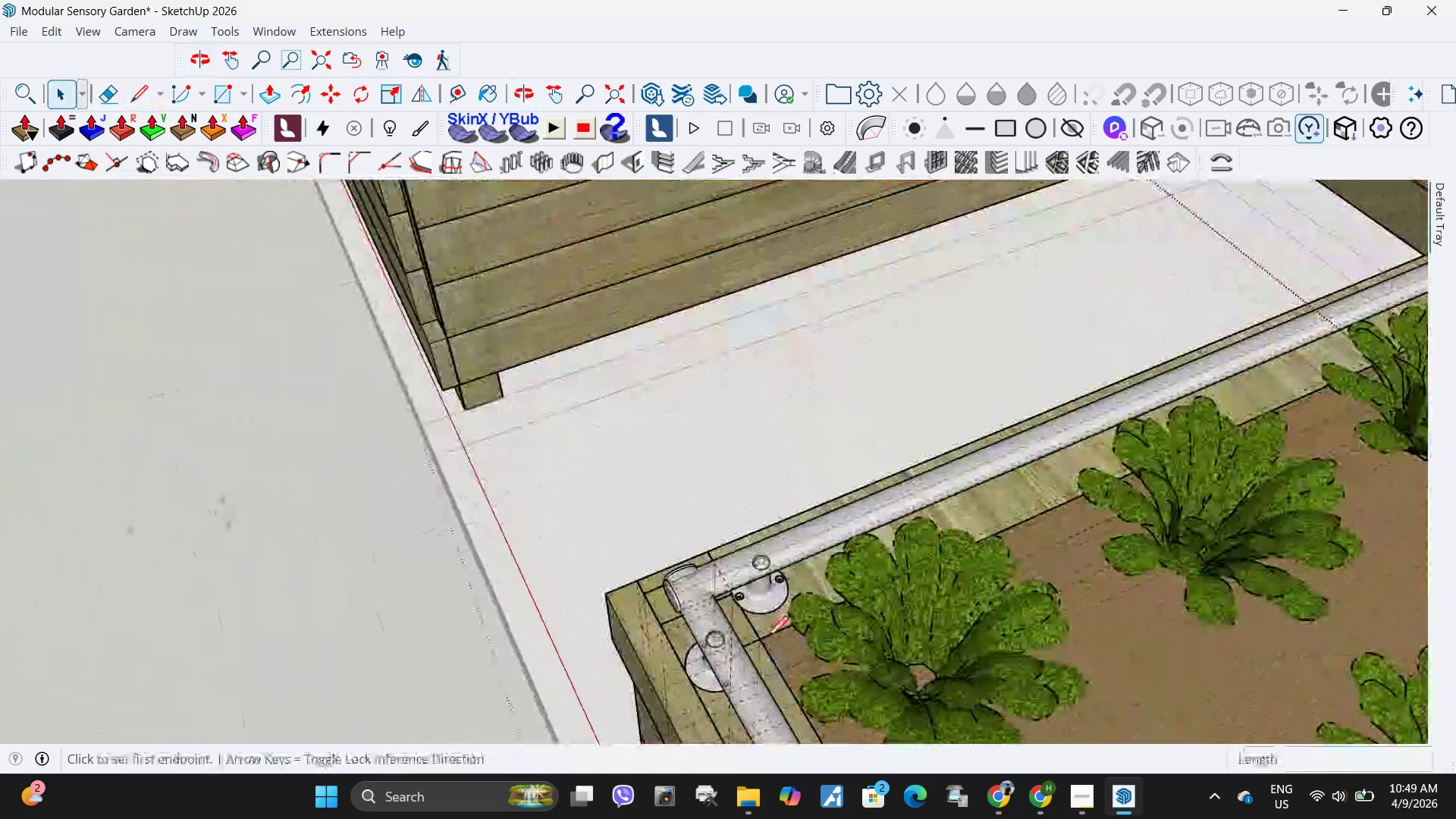 
key(L)
 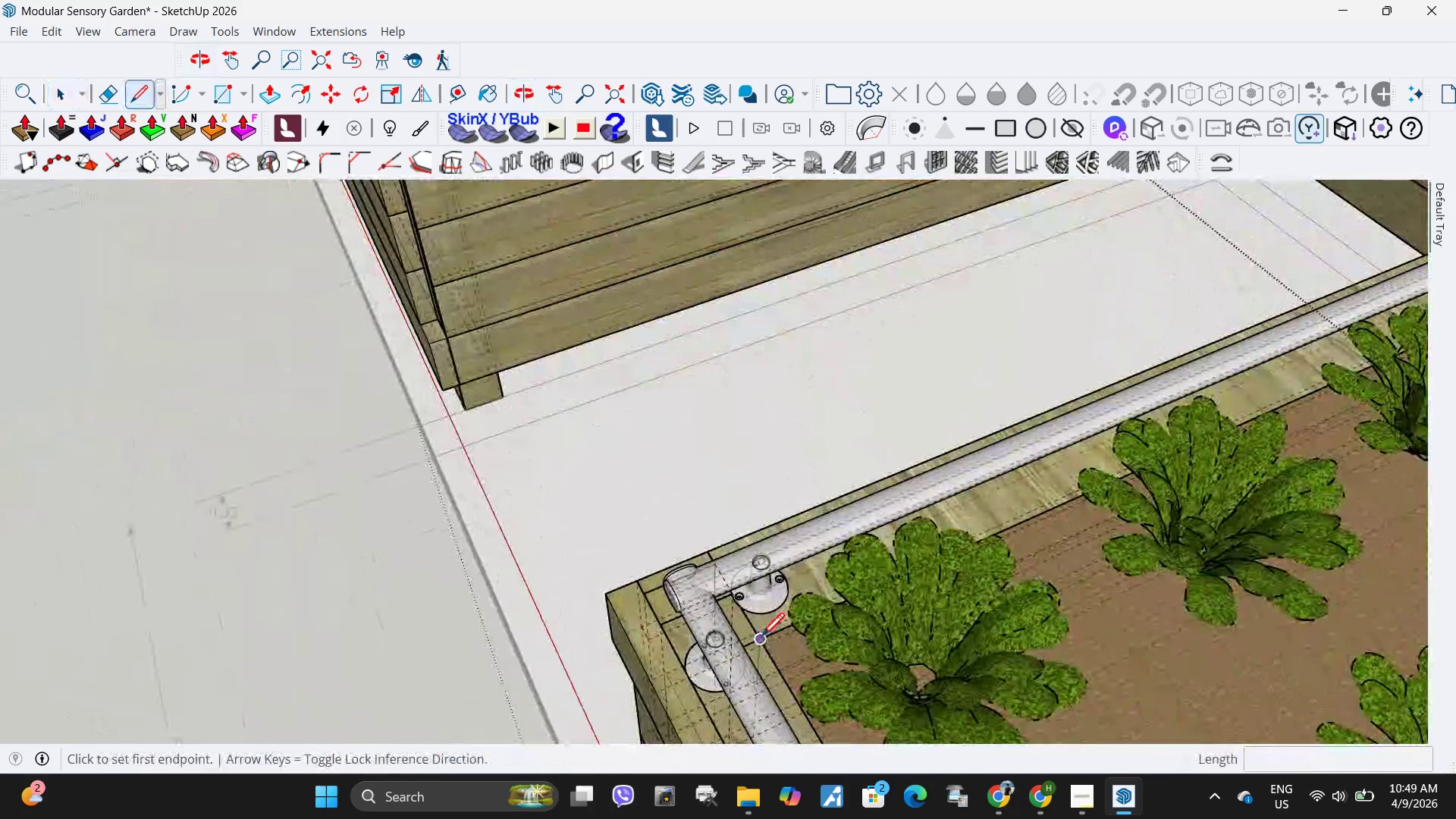 
left_click([761, 639])
 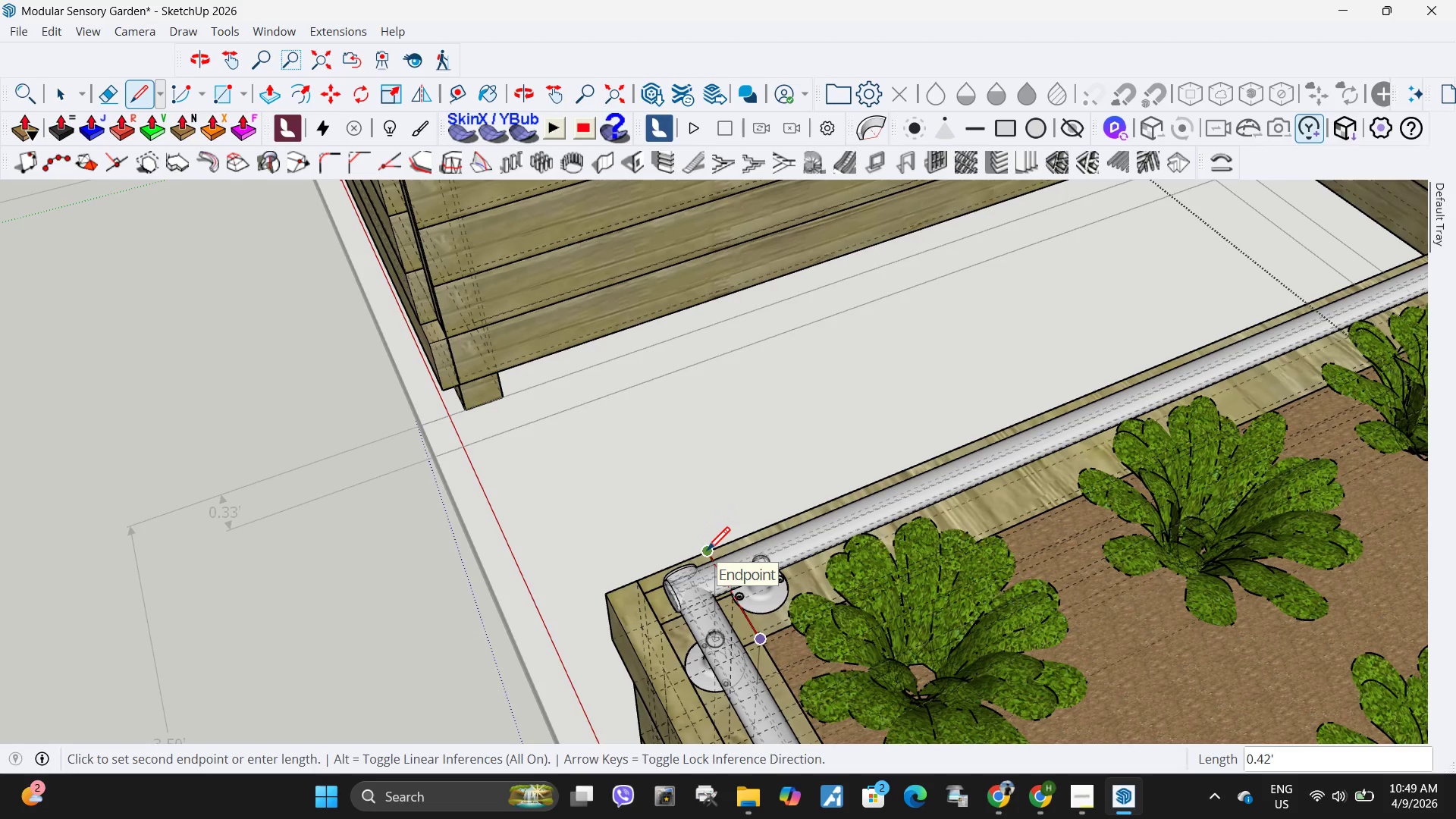 
key(Space)
 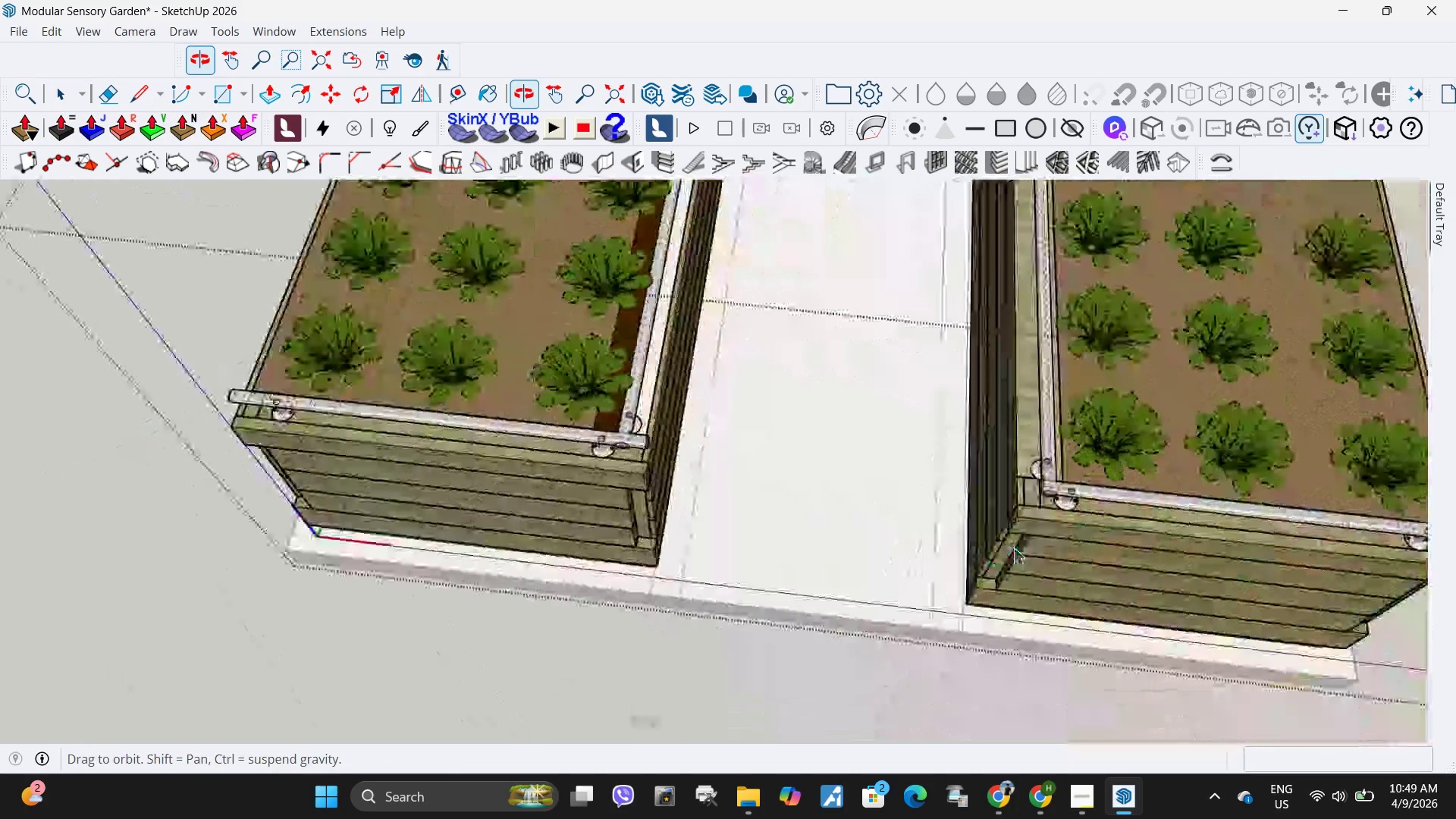 
scroll: coordinate [962, 547], scroll_direction: down, amount: 15.0
 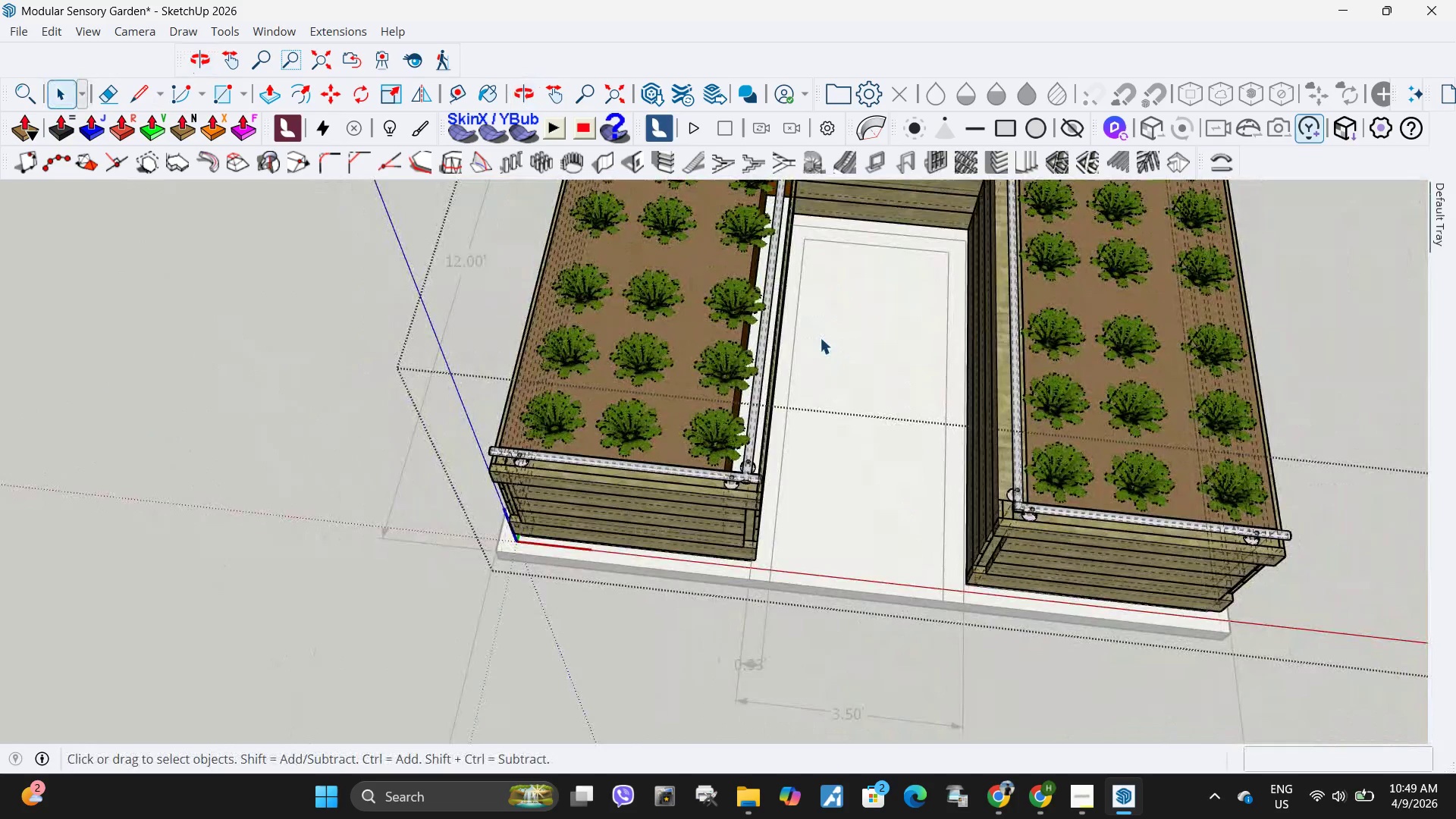 
scroll: coordinate [812, 276], scroll_direction: none, amount: 0.0
 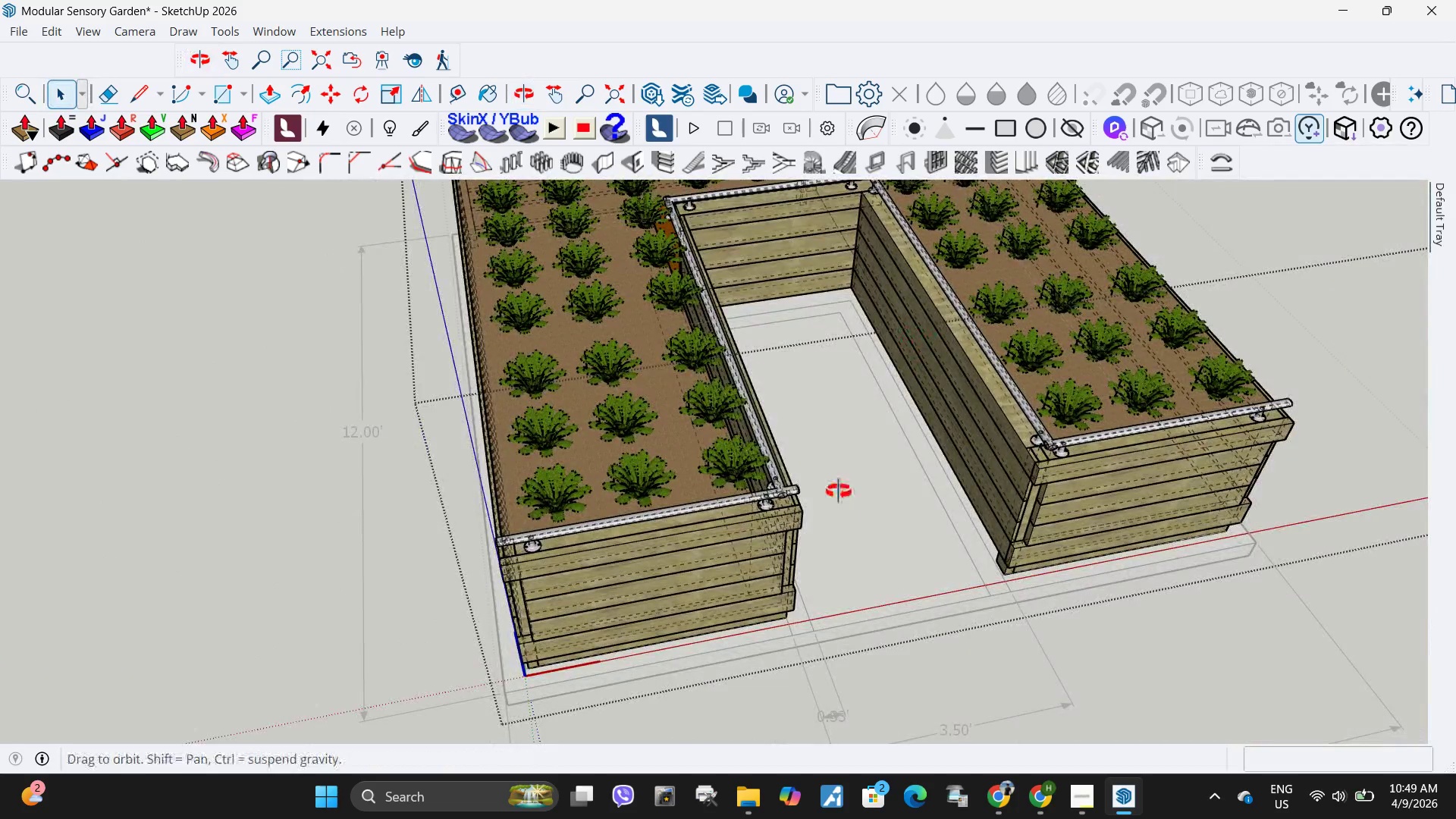 
scroll: coordinate [761, 494], scroll_direction: up, amount: 8.0
 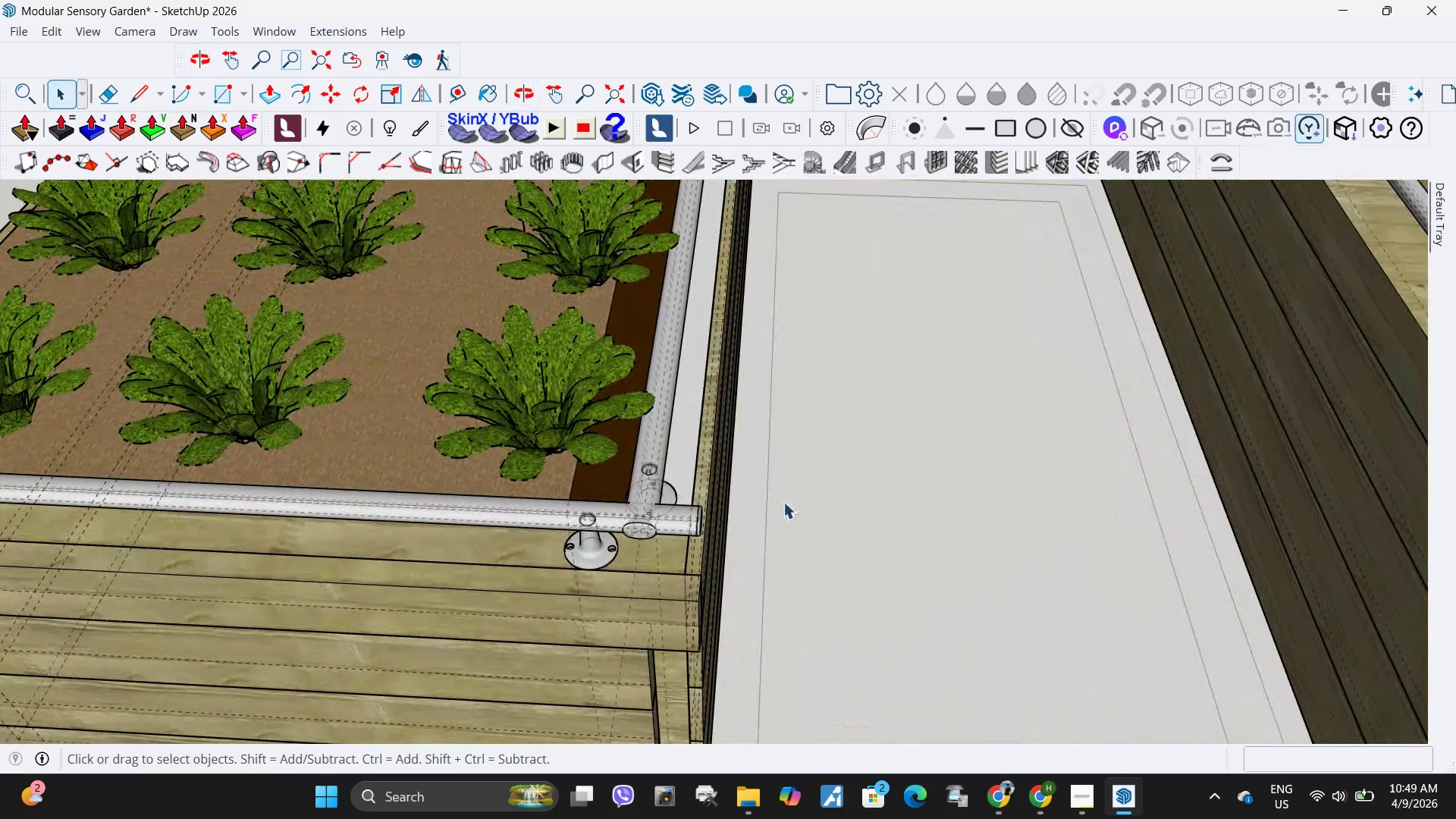 
key(K)
 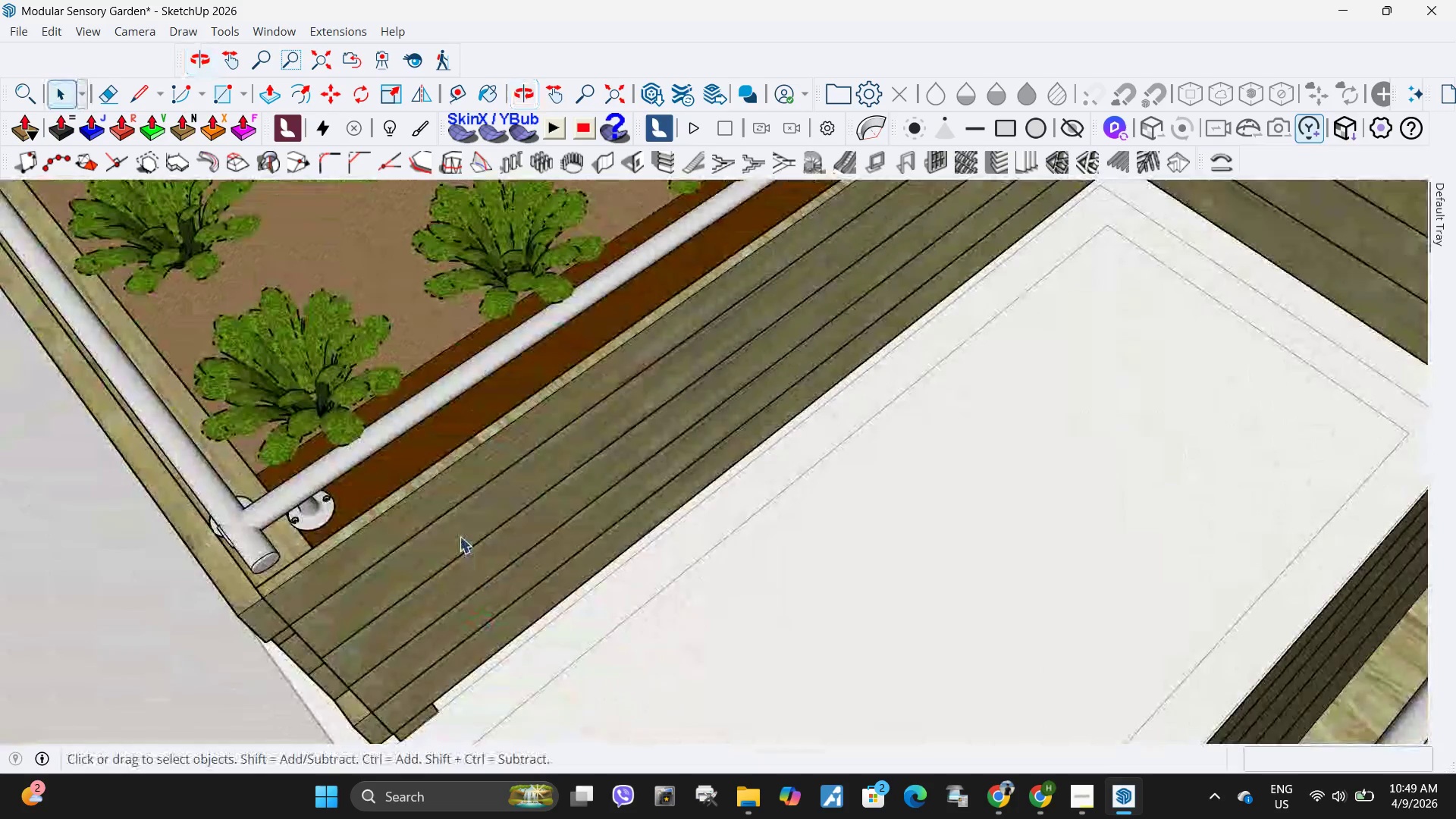 
double_click([465, 529])
 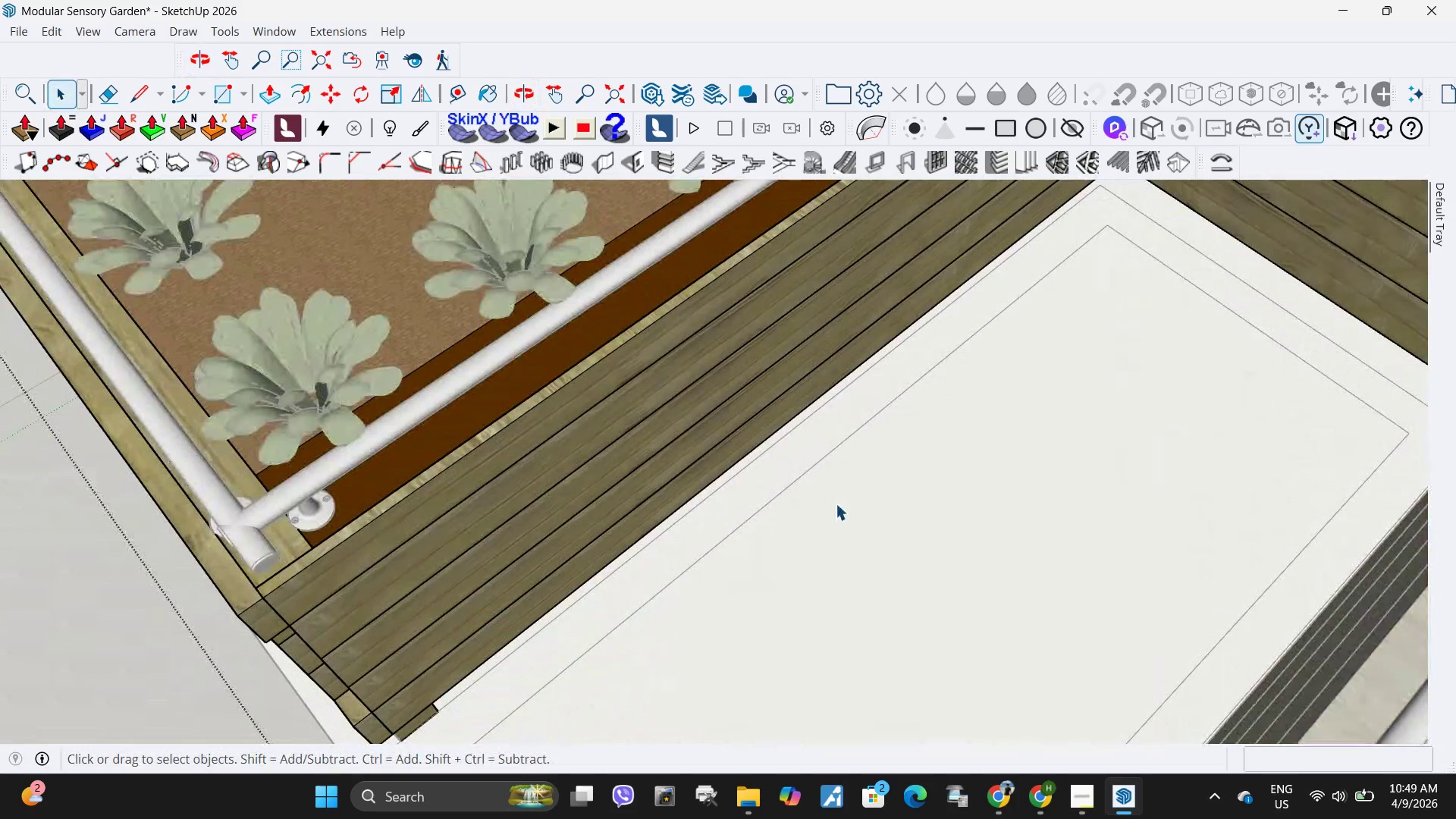 
scroll: coordinate [953, 523], scroll_direction: down, amount: 8.0
 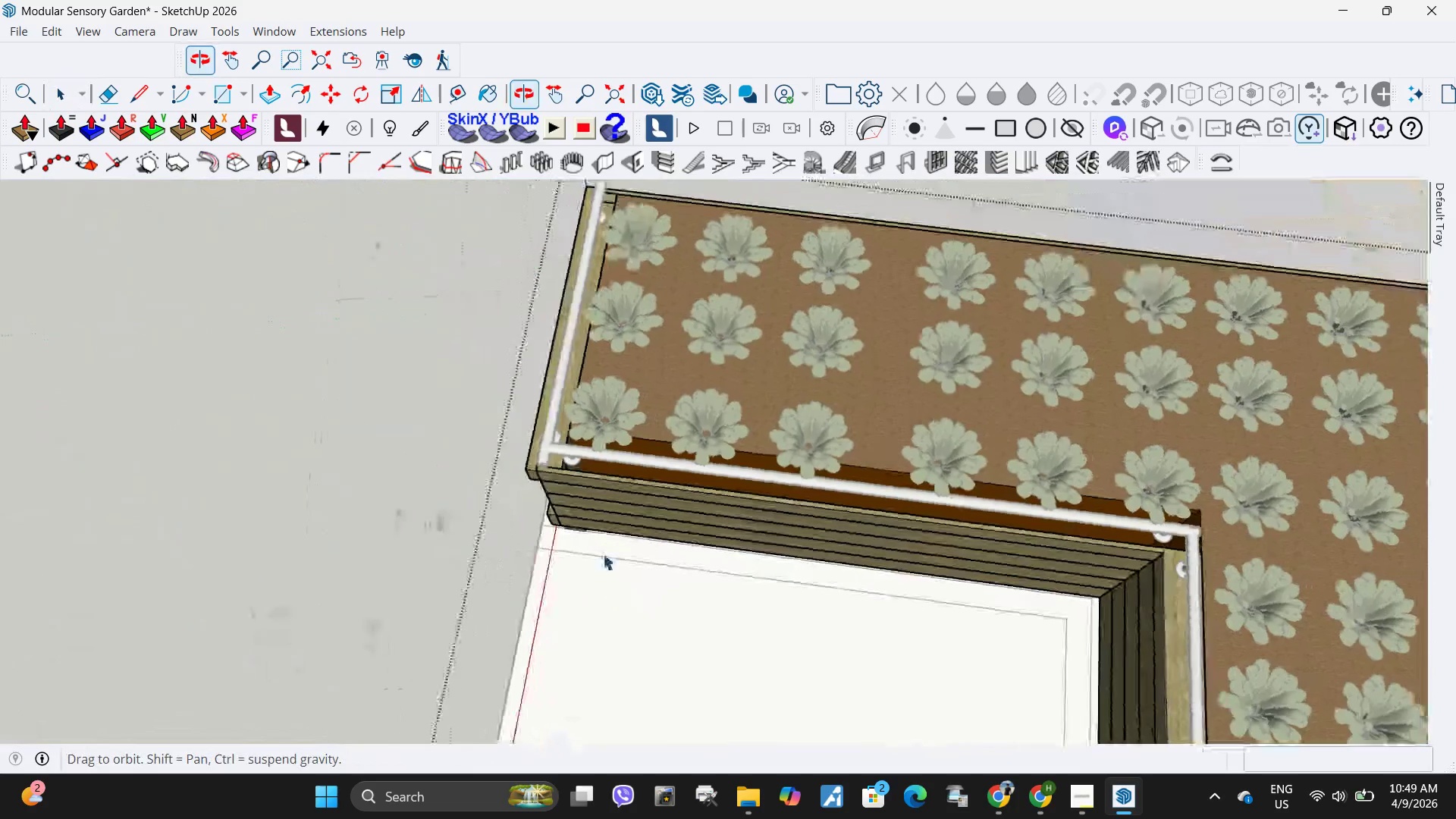 
scroll: coordinate [577, 470], scroll_direction: up, amount: 15.0
 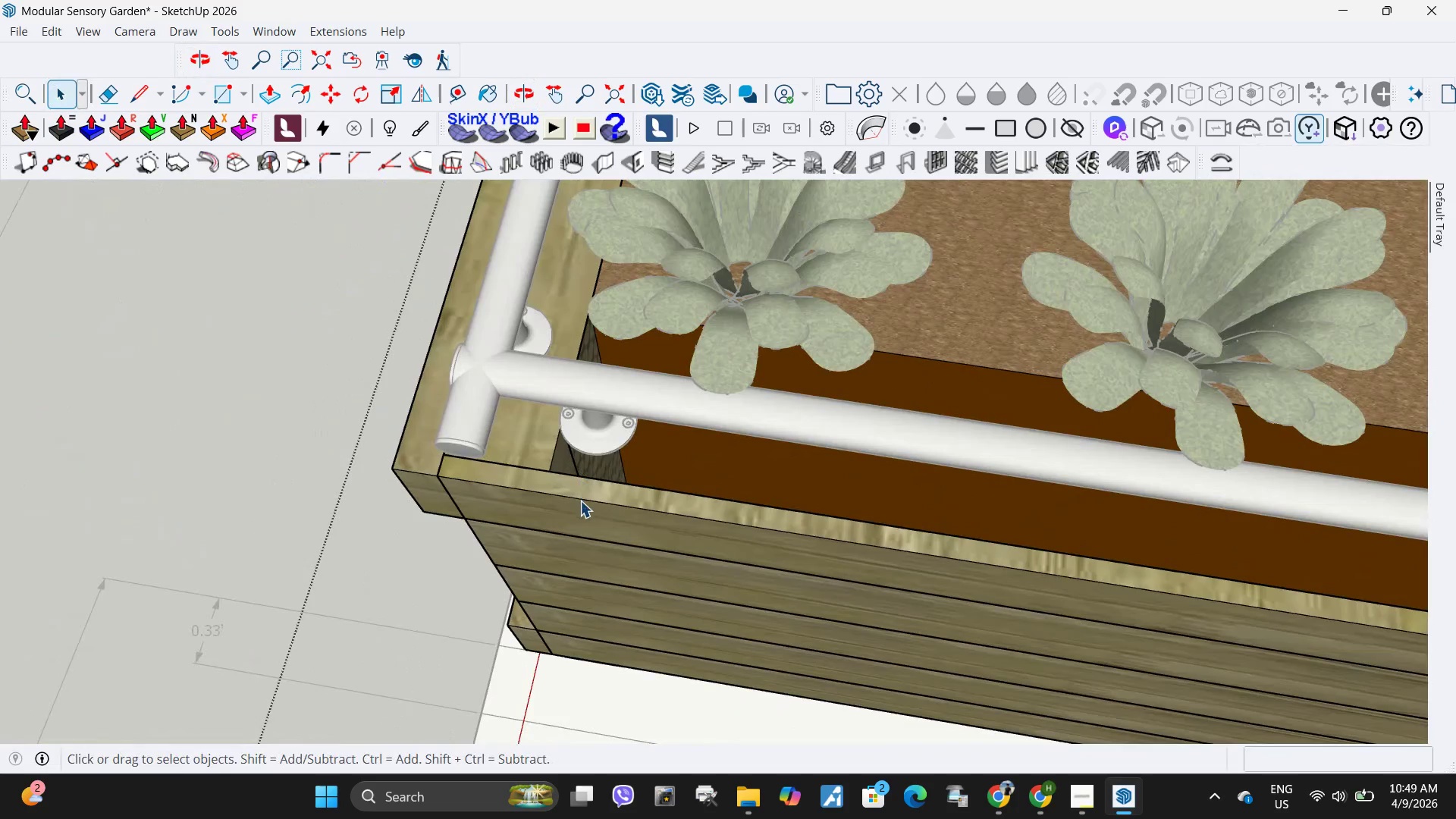 
key(L)
 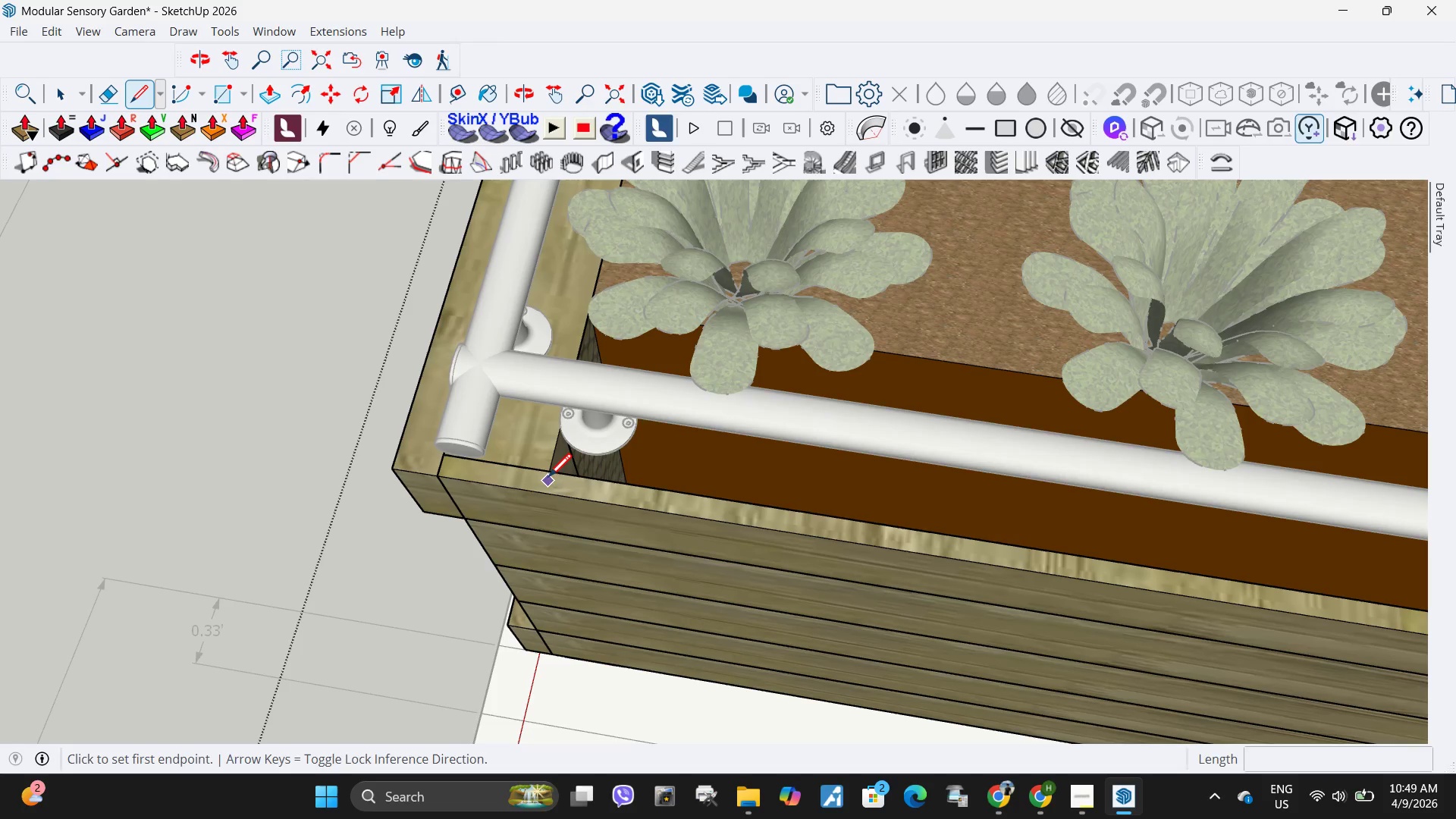 
left_click([550, 473])
 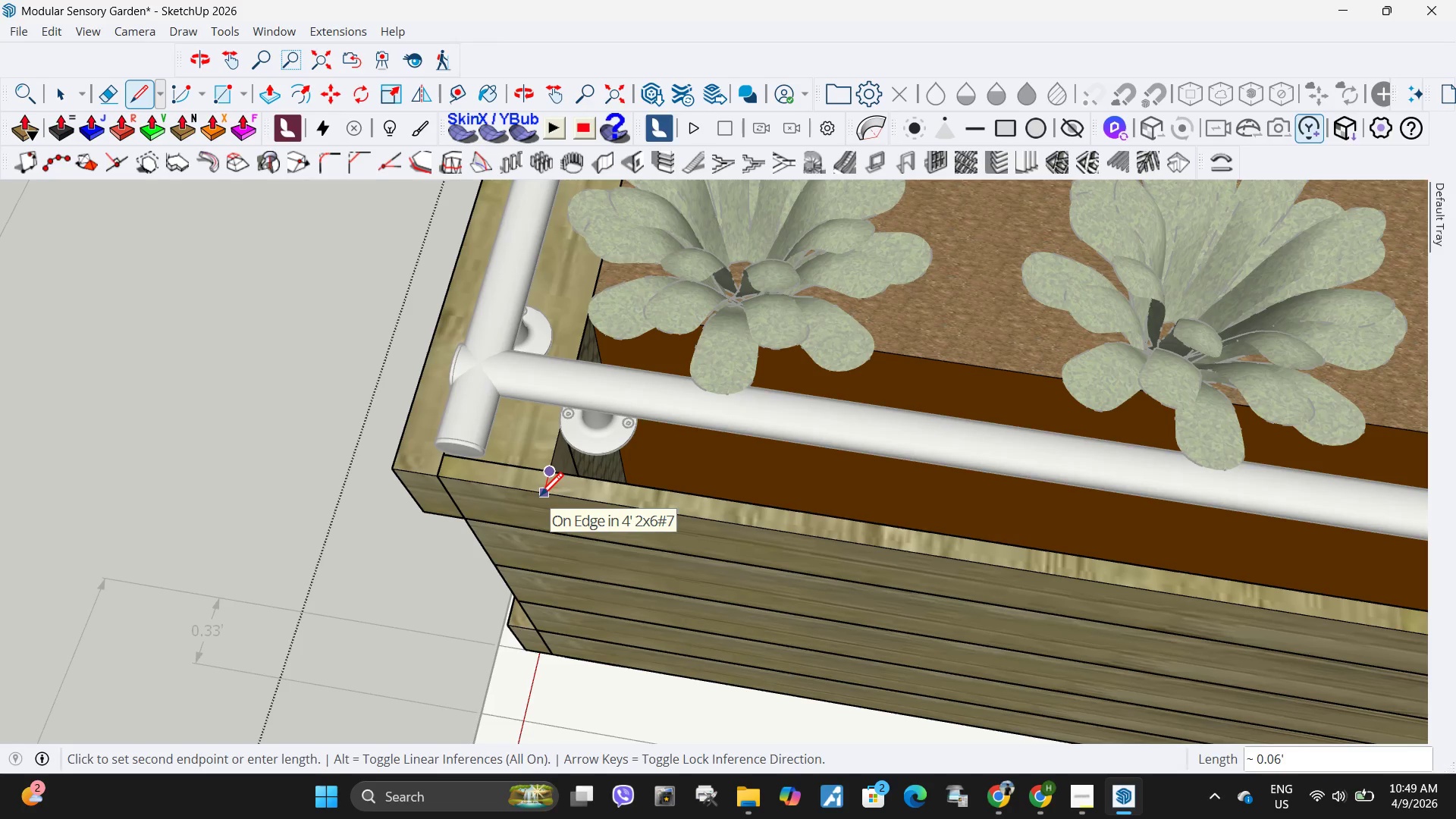 
left_click([540, 498])
 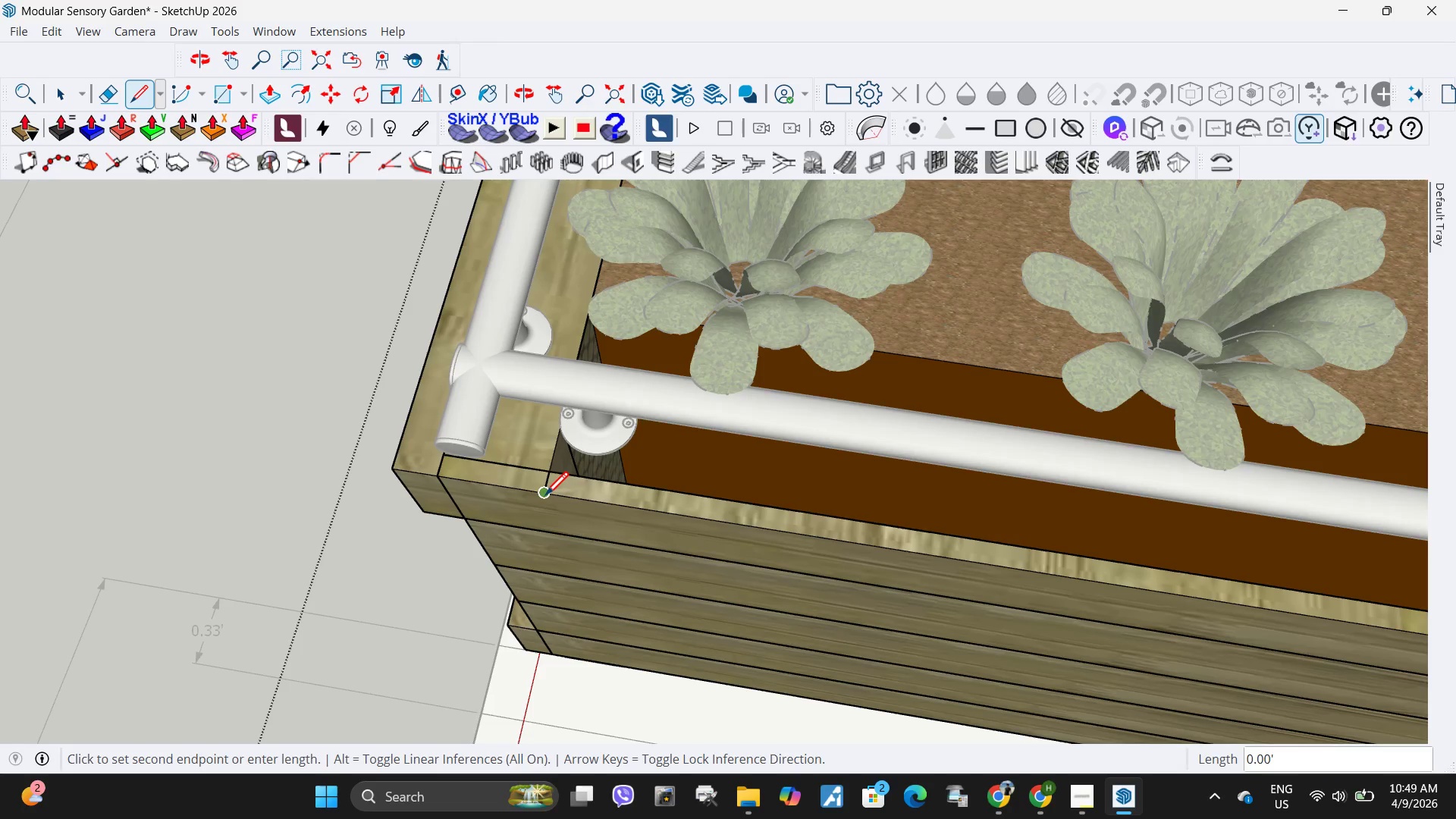 
left_click([545, 497])
 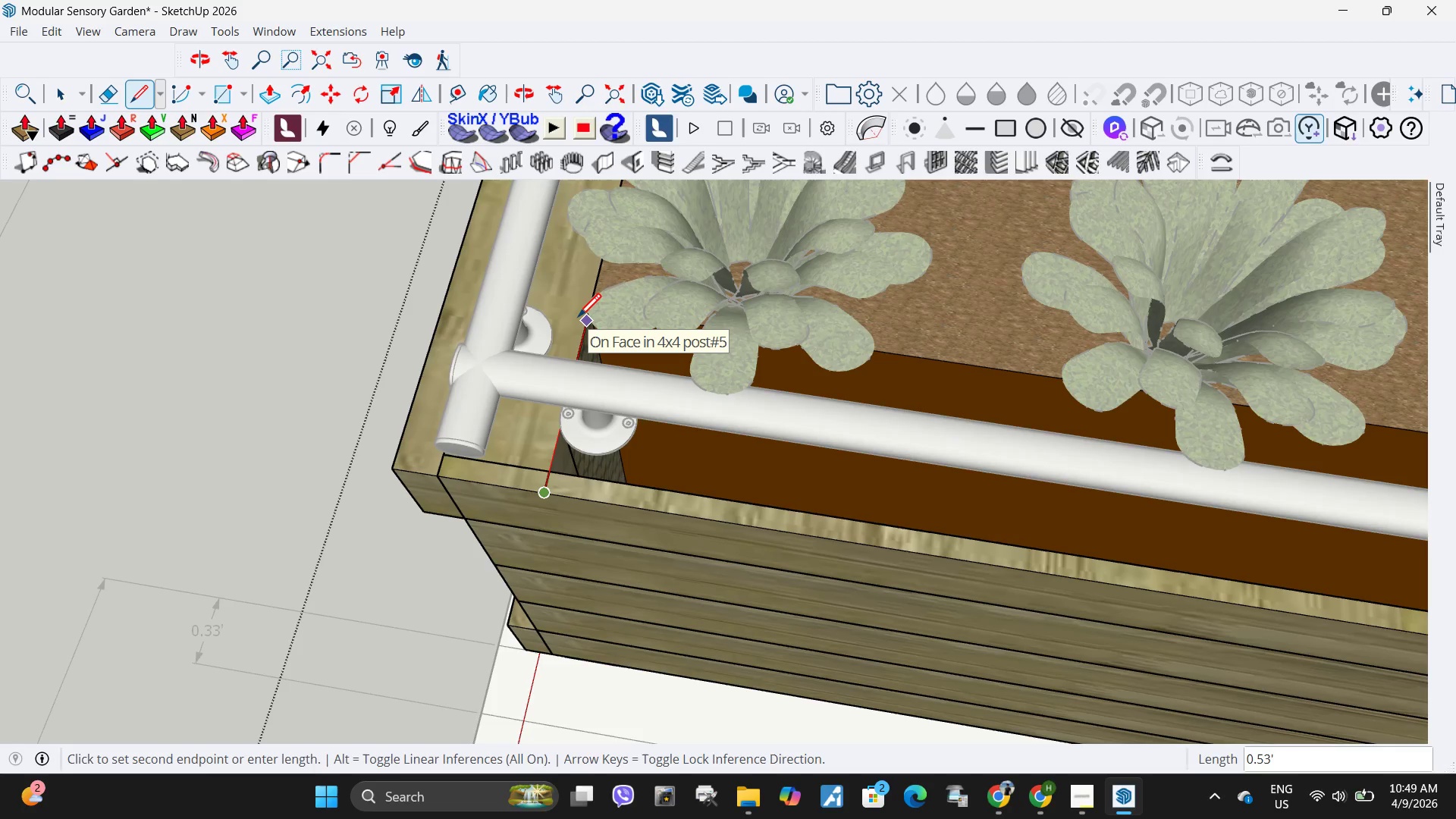 
key(NumpadDecimal)
 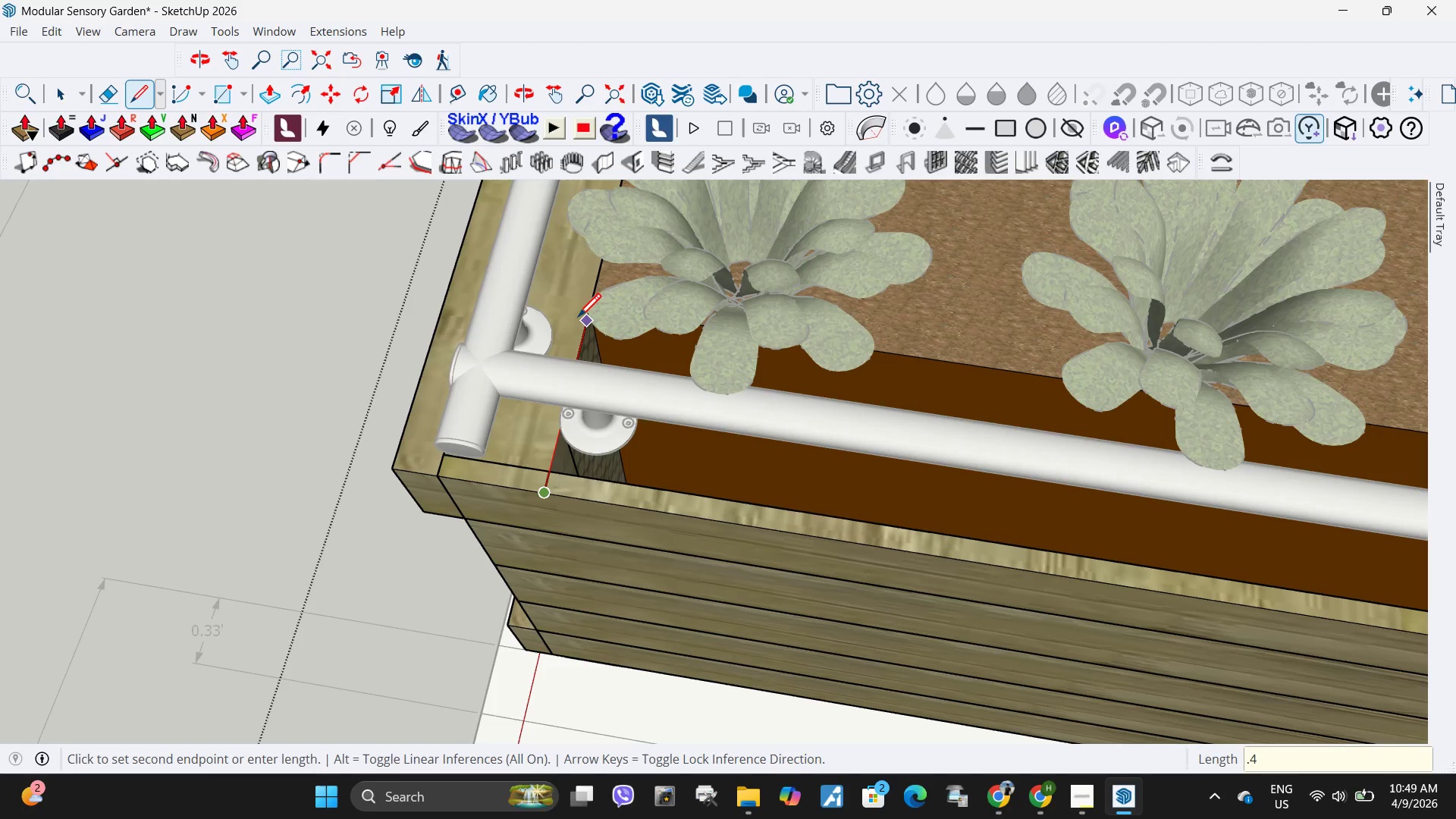 
key(Numpad4)
 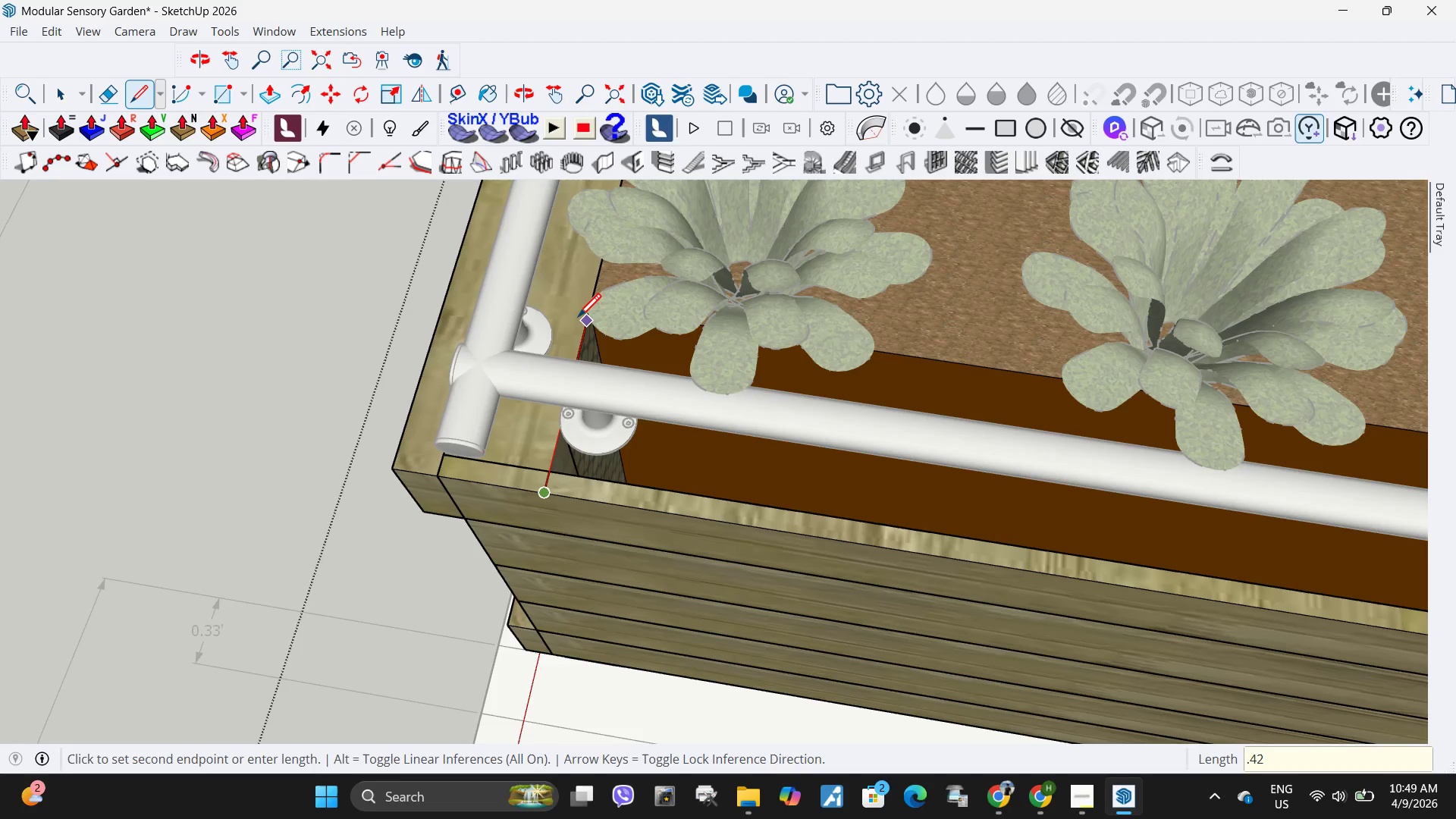 
key(Numpad2)
 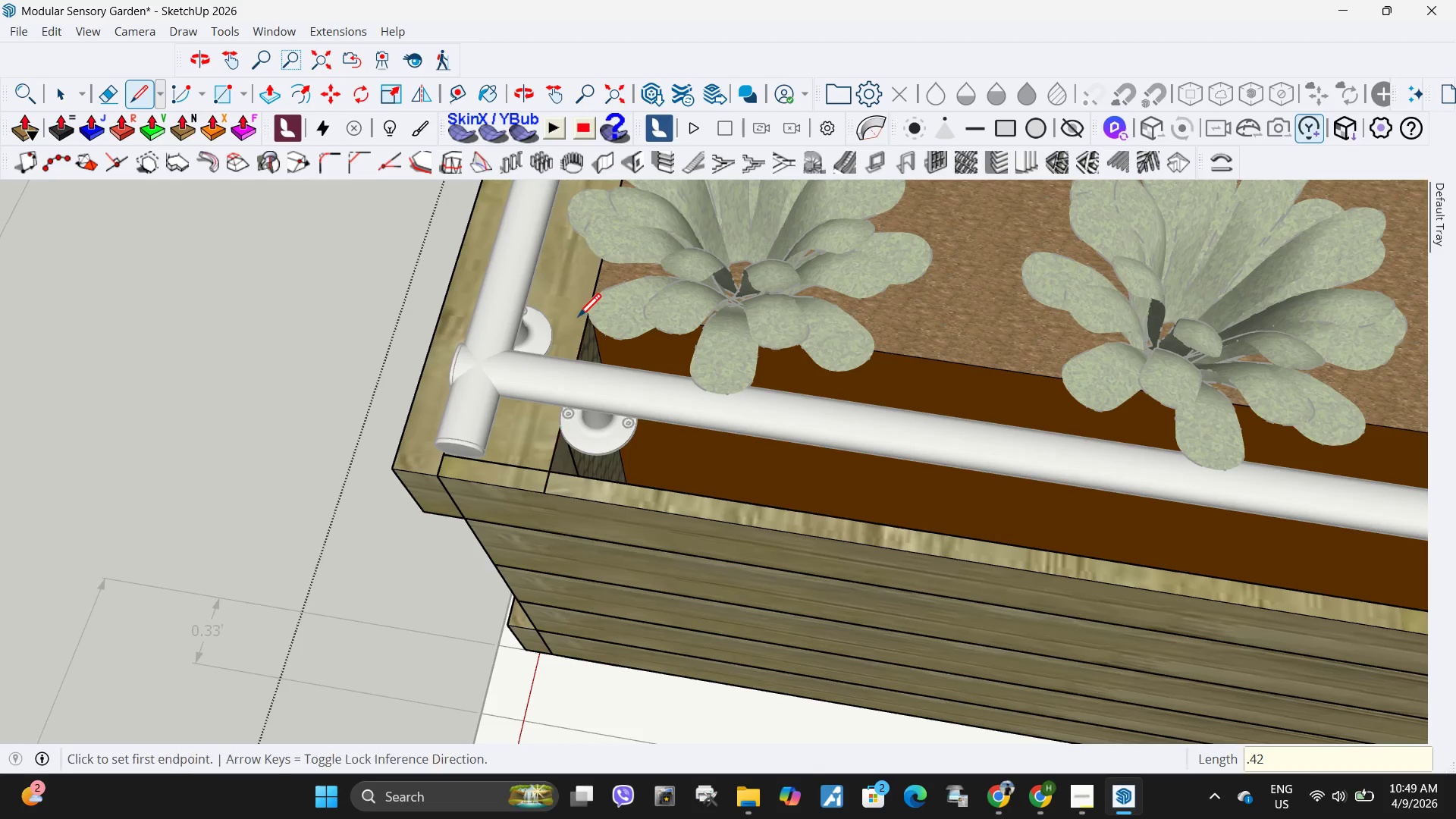 
key(NumpadEnter)
 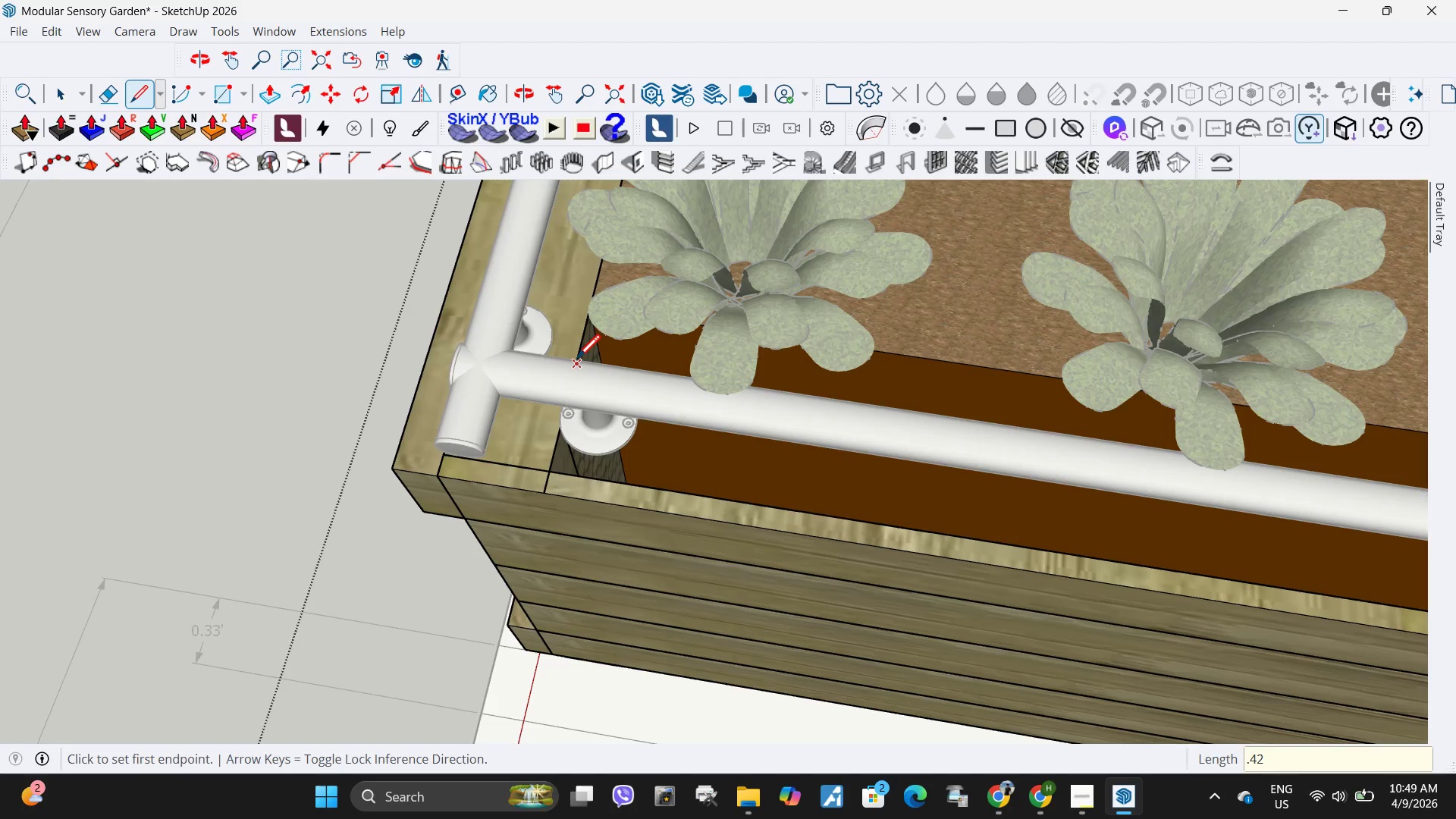 
left_click([581, 350])
 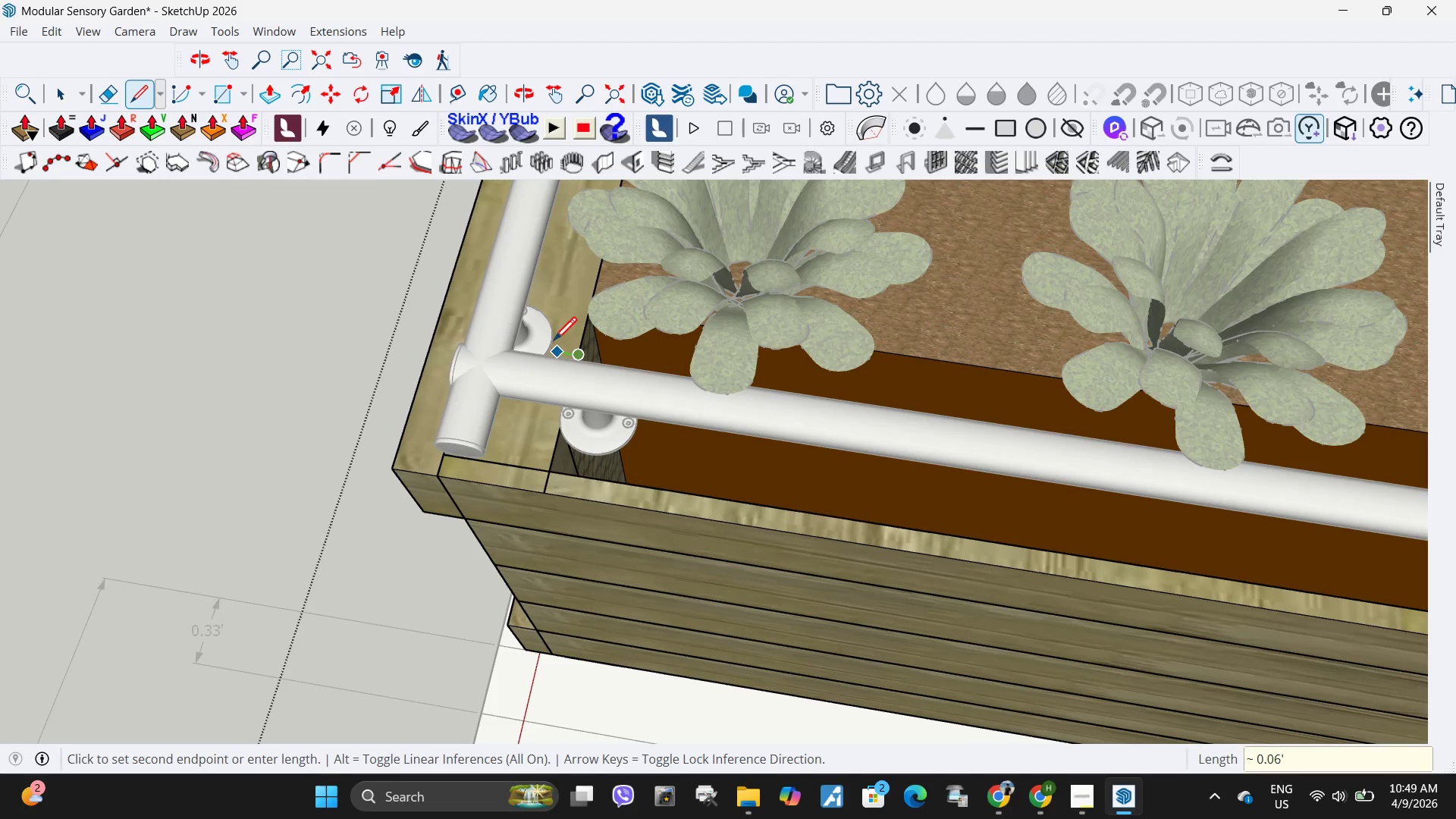 
left_click([554, 343])
 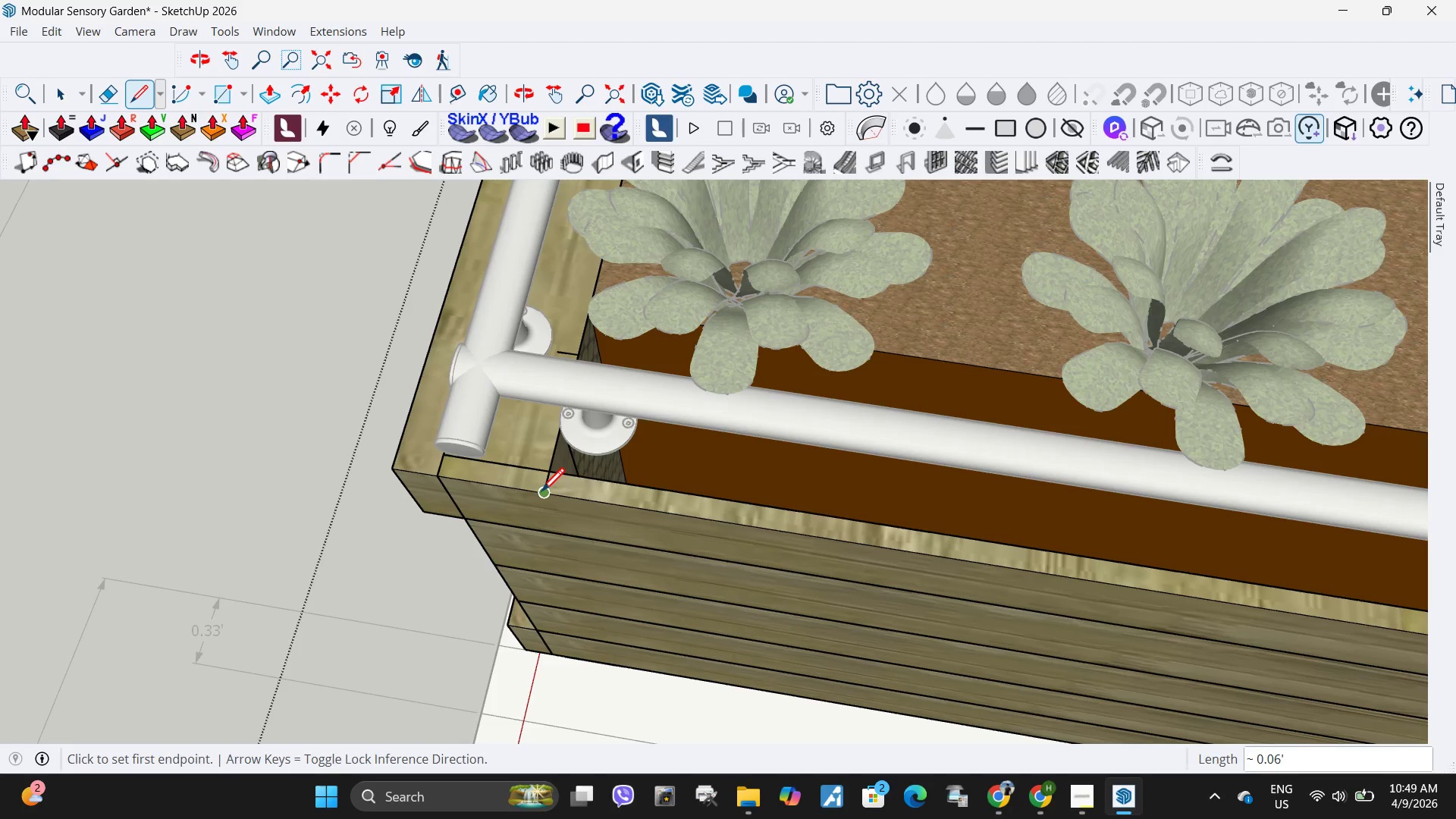 
key(Escape)
 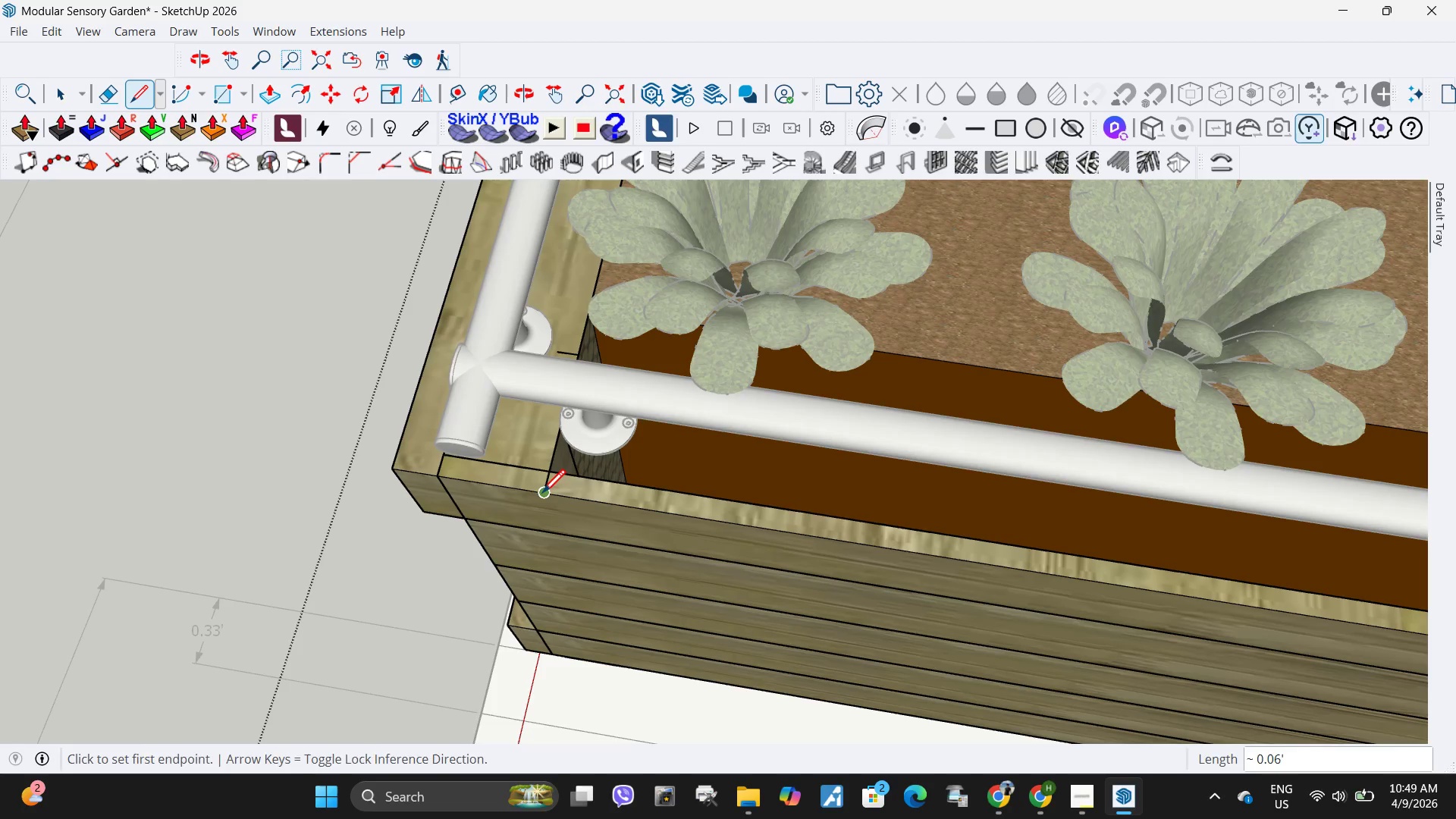 
left_click([542, 495])
 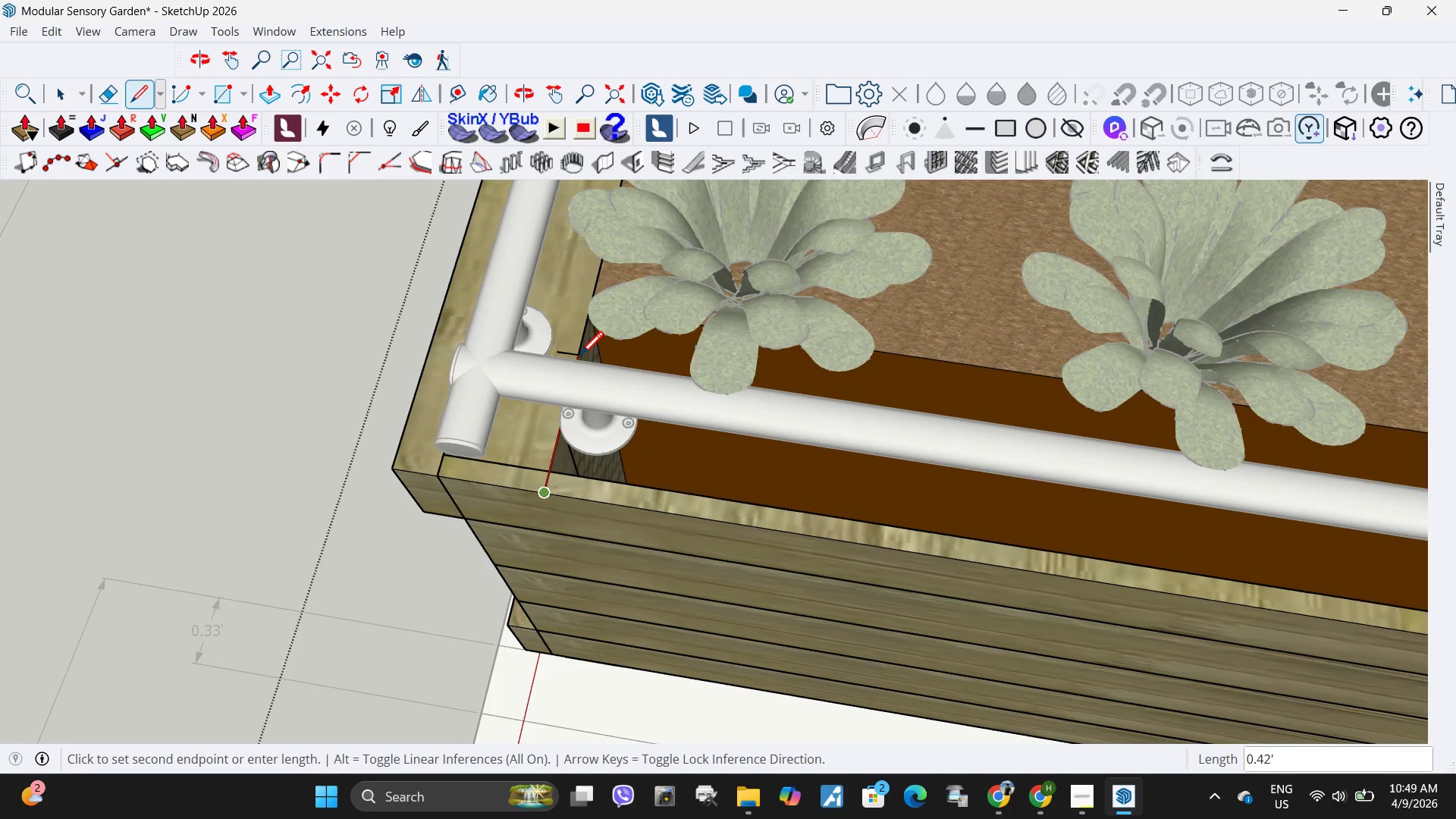 
key(Escape)
 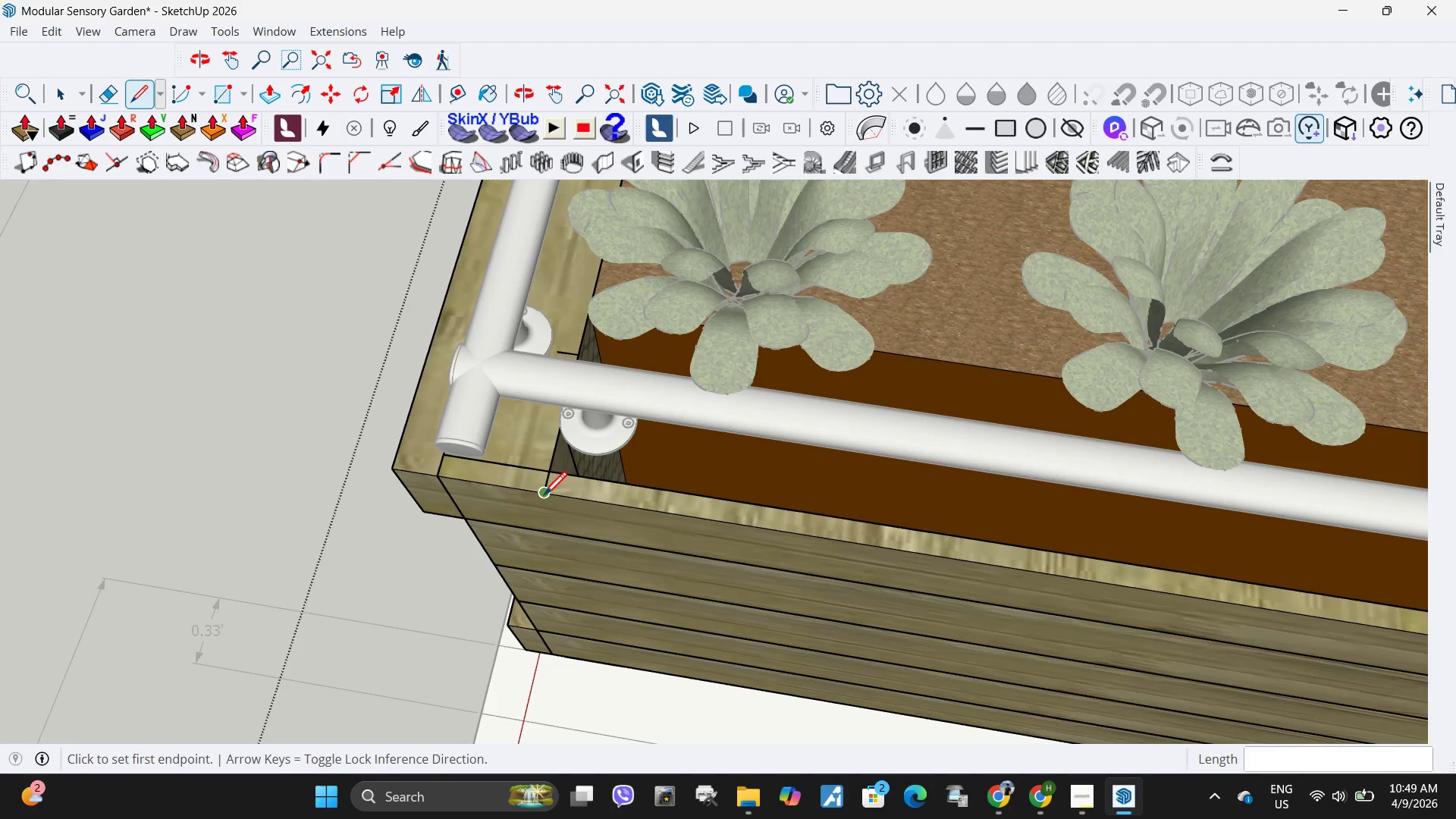 
left_click([544, 497])
 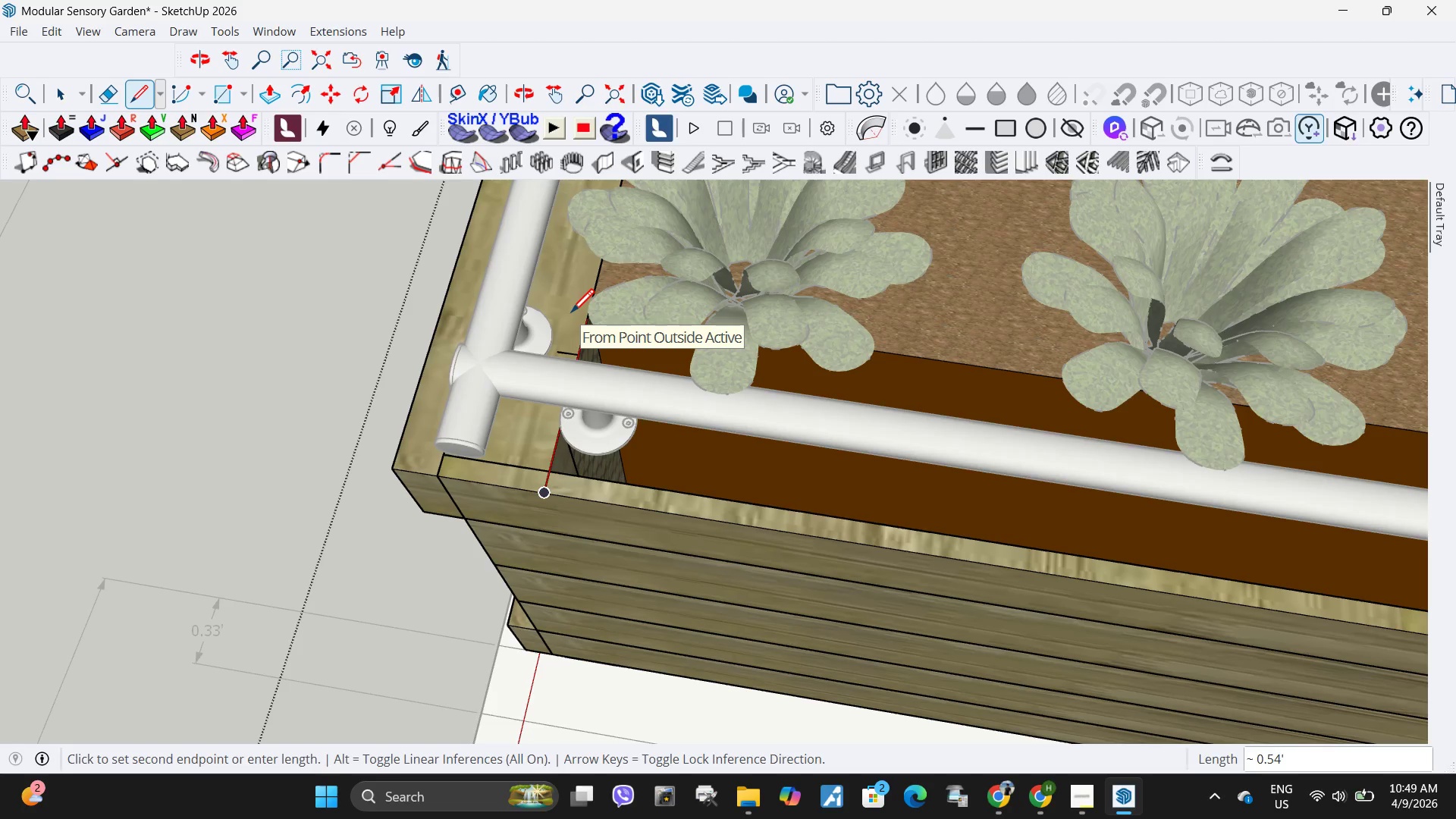 
key(NumpadDecimal)
 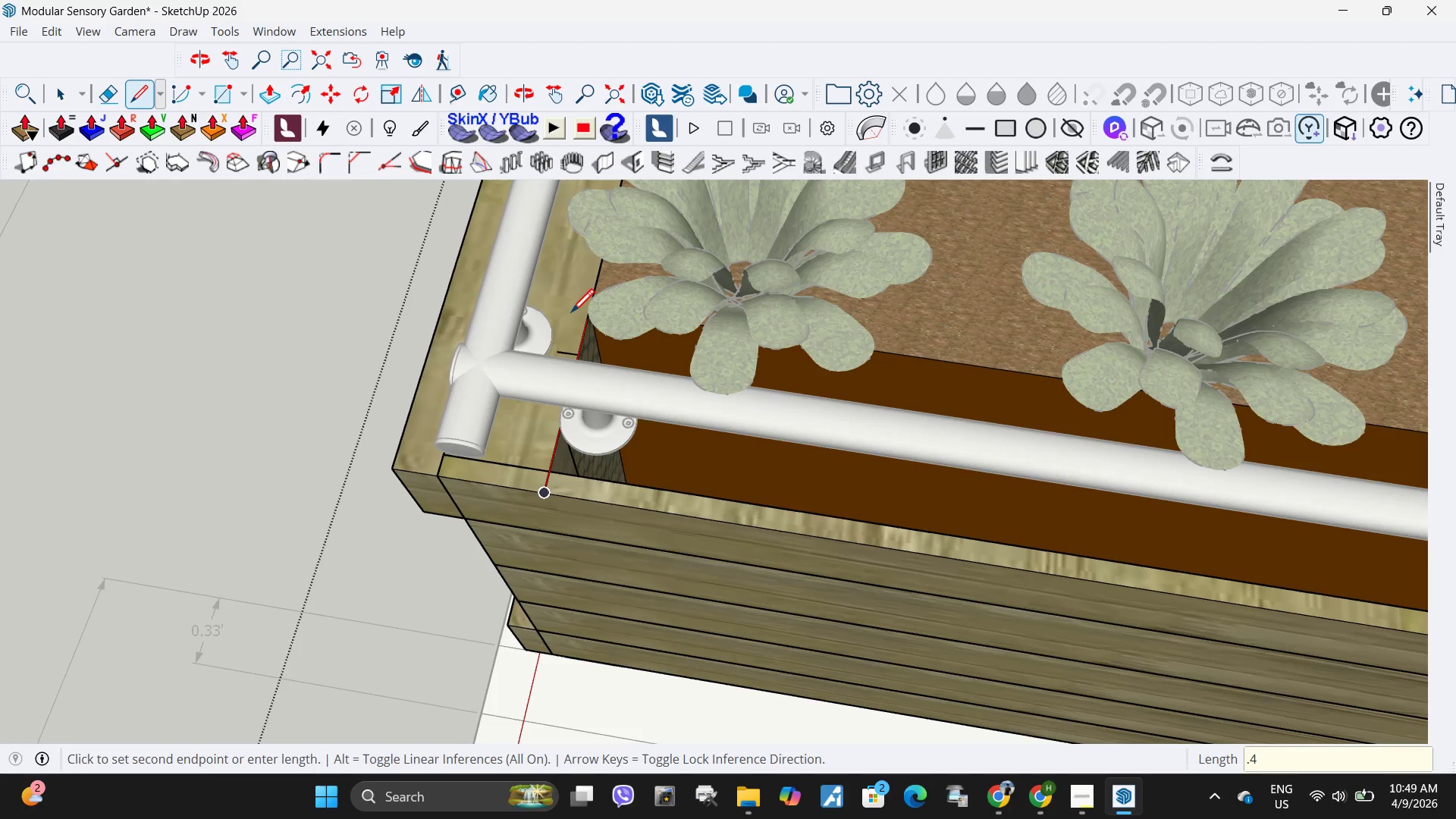 
key(Numpad4)
 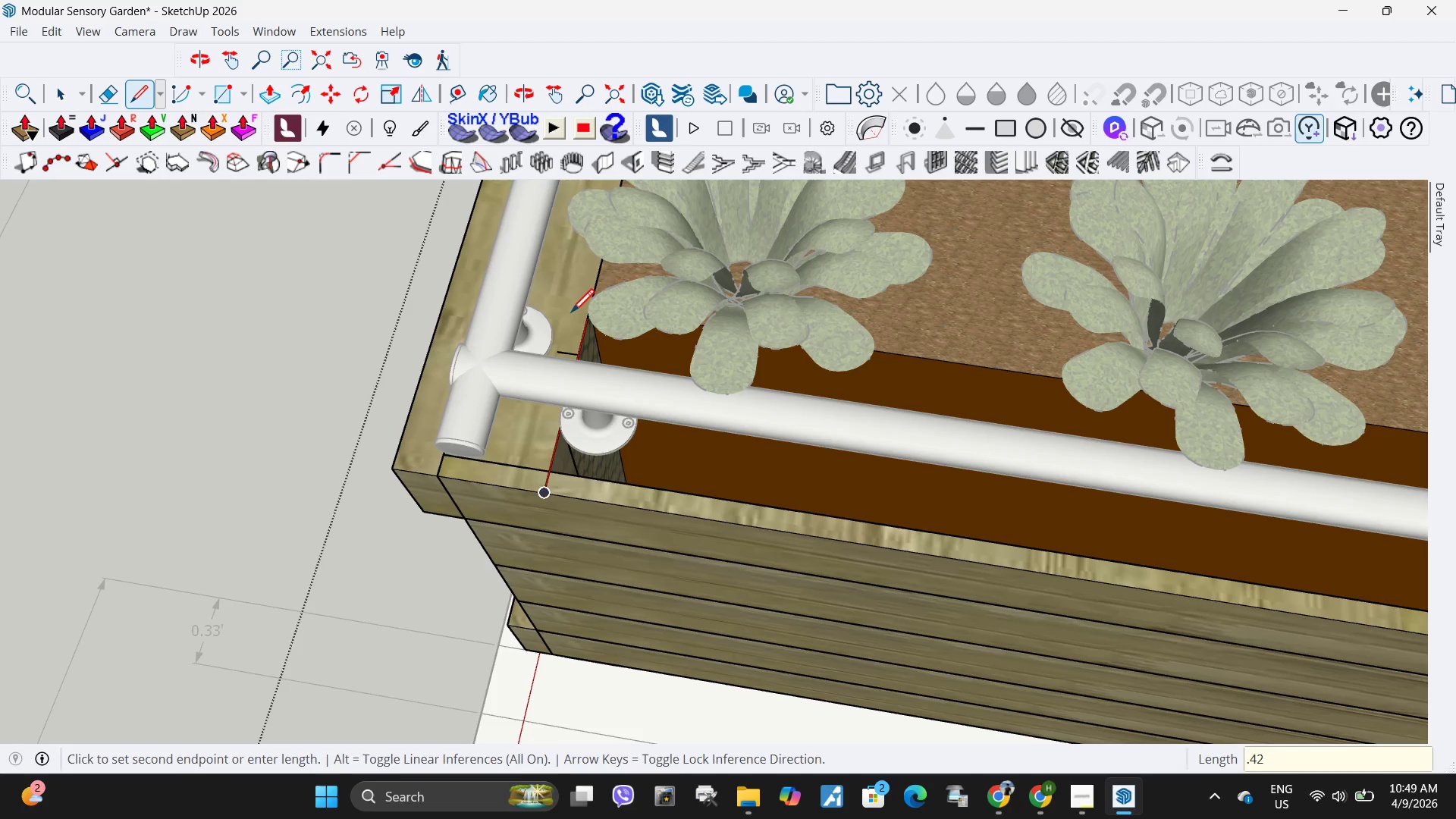 
key(Numpad2)
 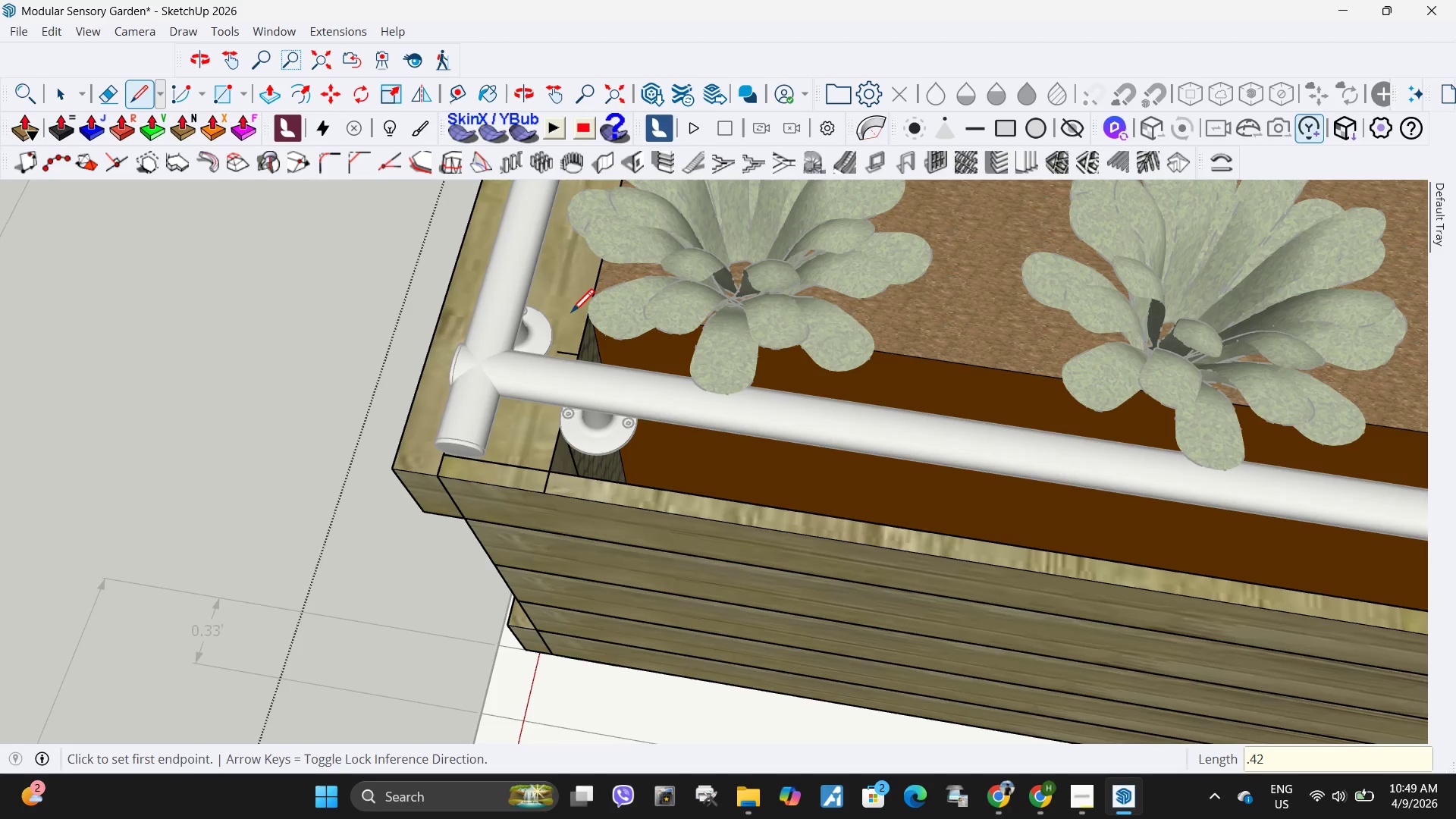 
key(NumpadEnter)
 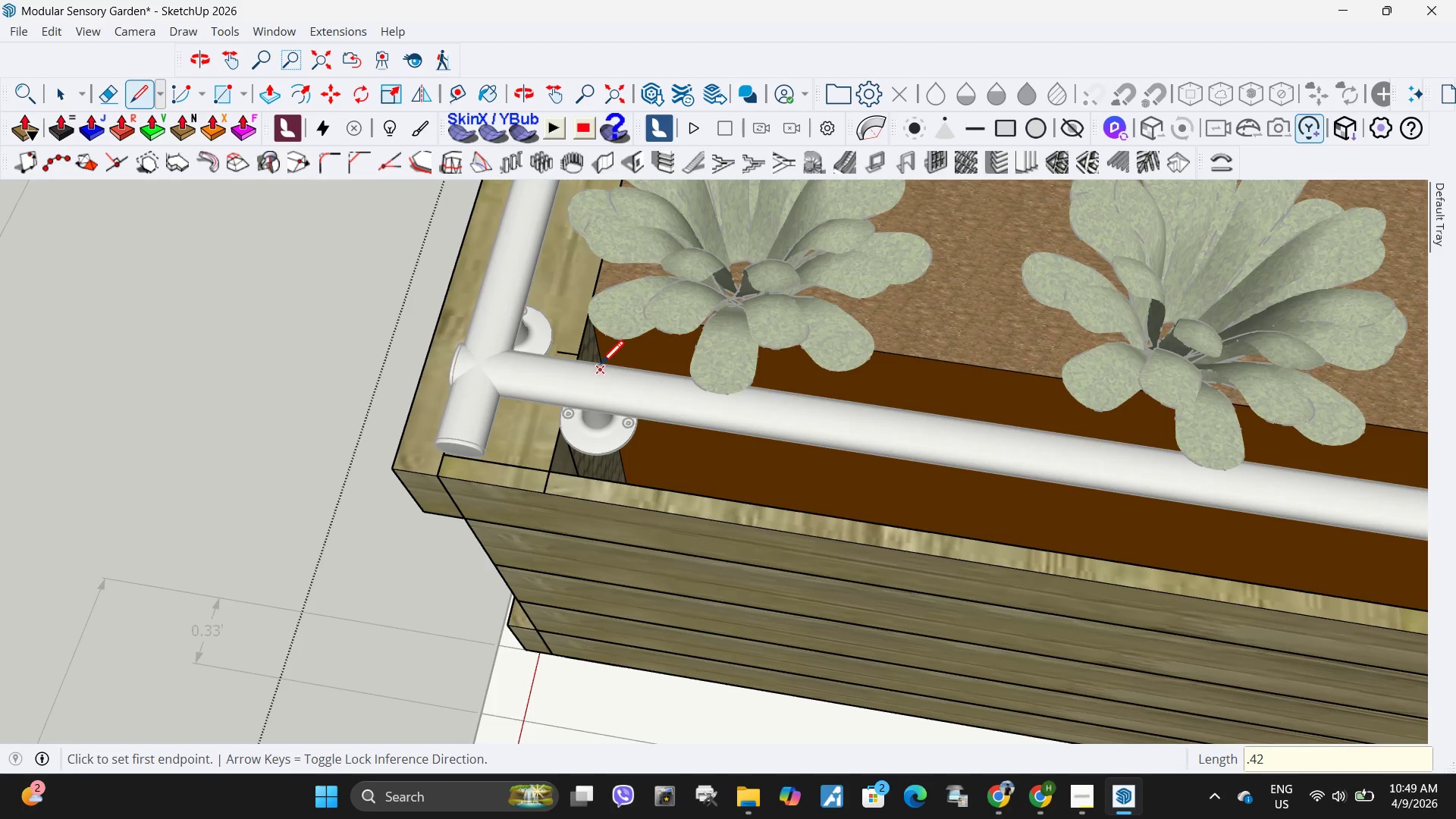 
key(Control+ControlLeft)
 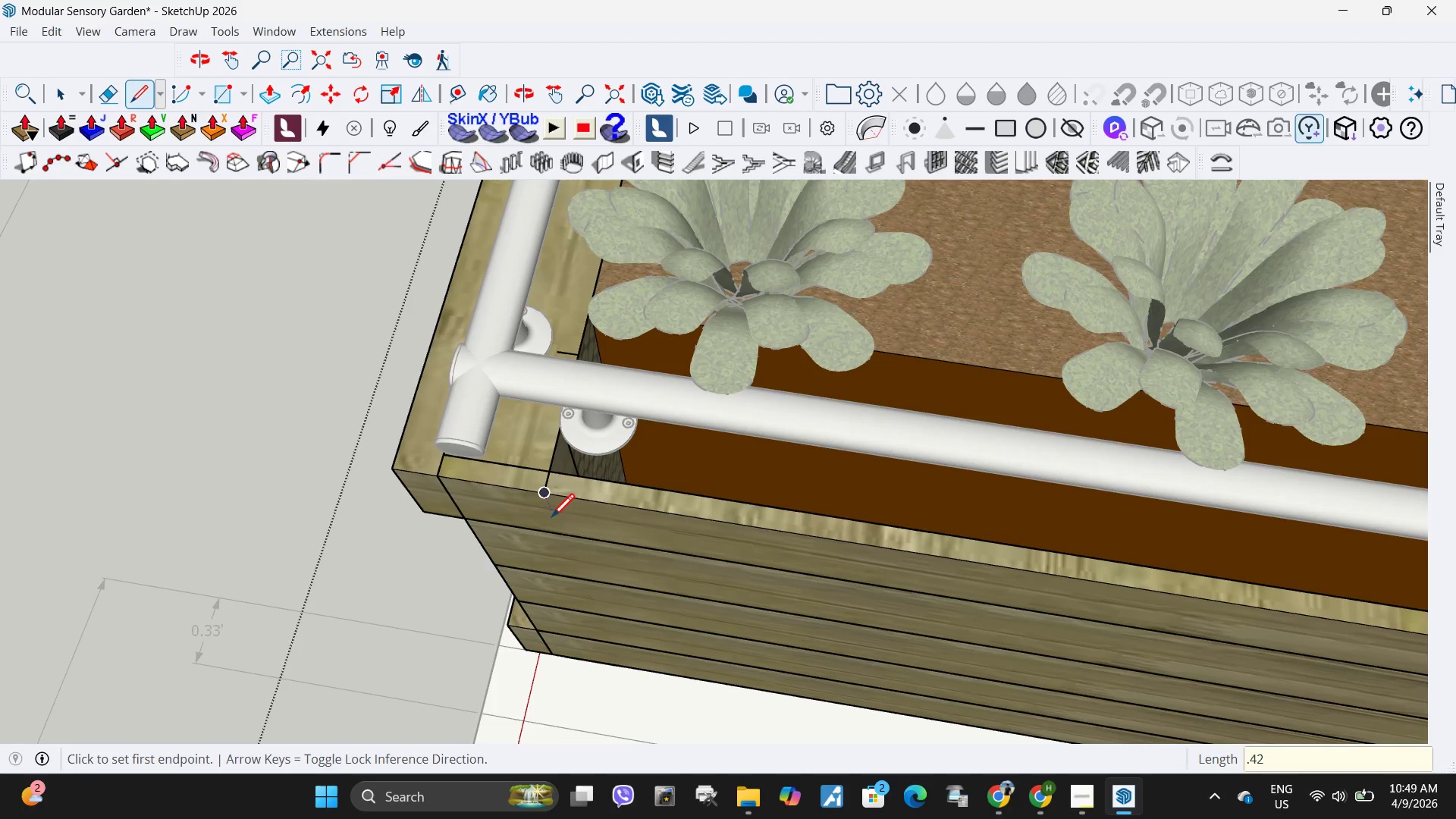 
key(Control+Z)
 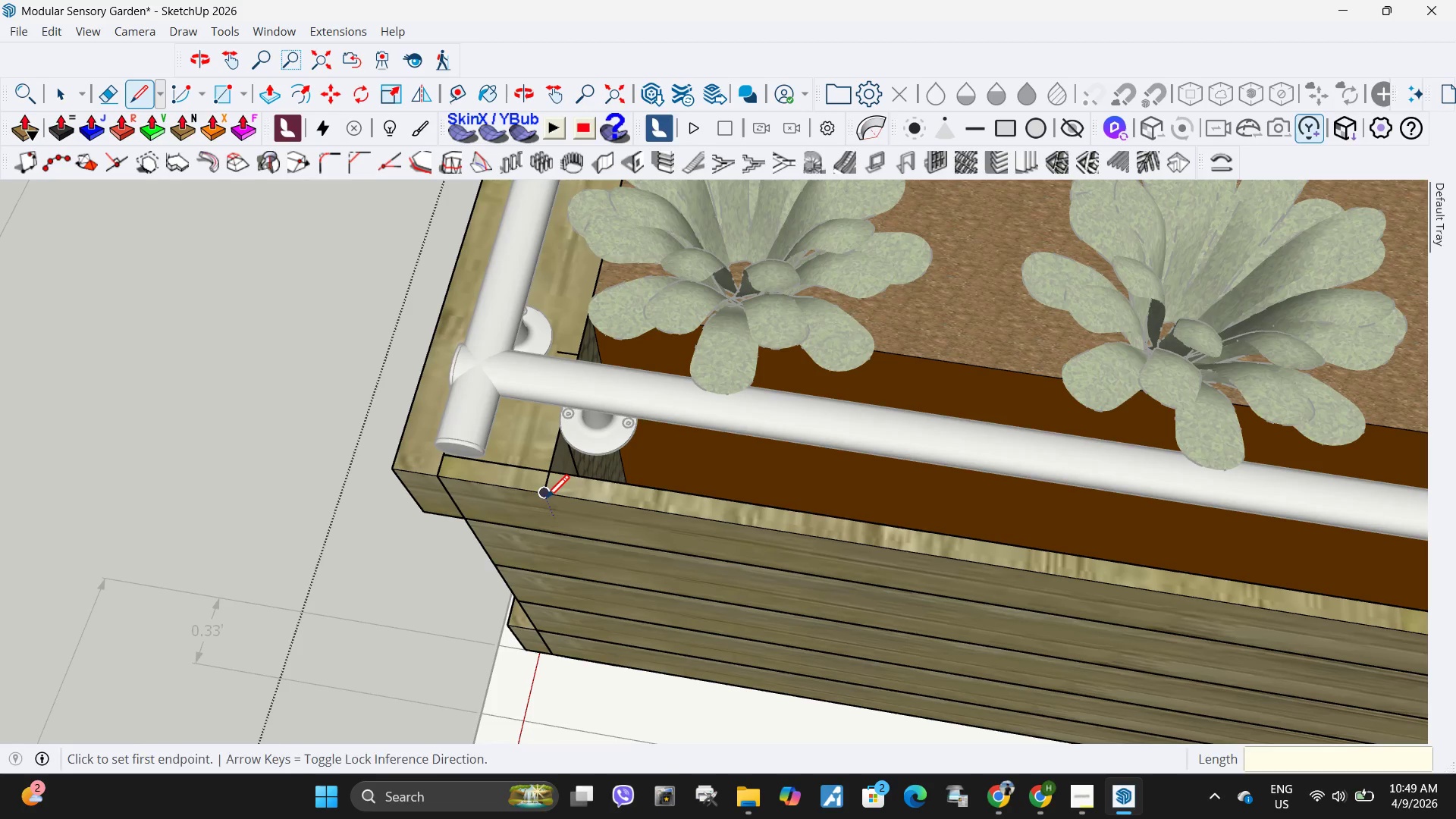 
left_click([546, 500])
 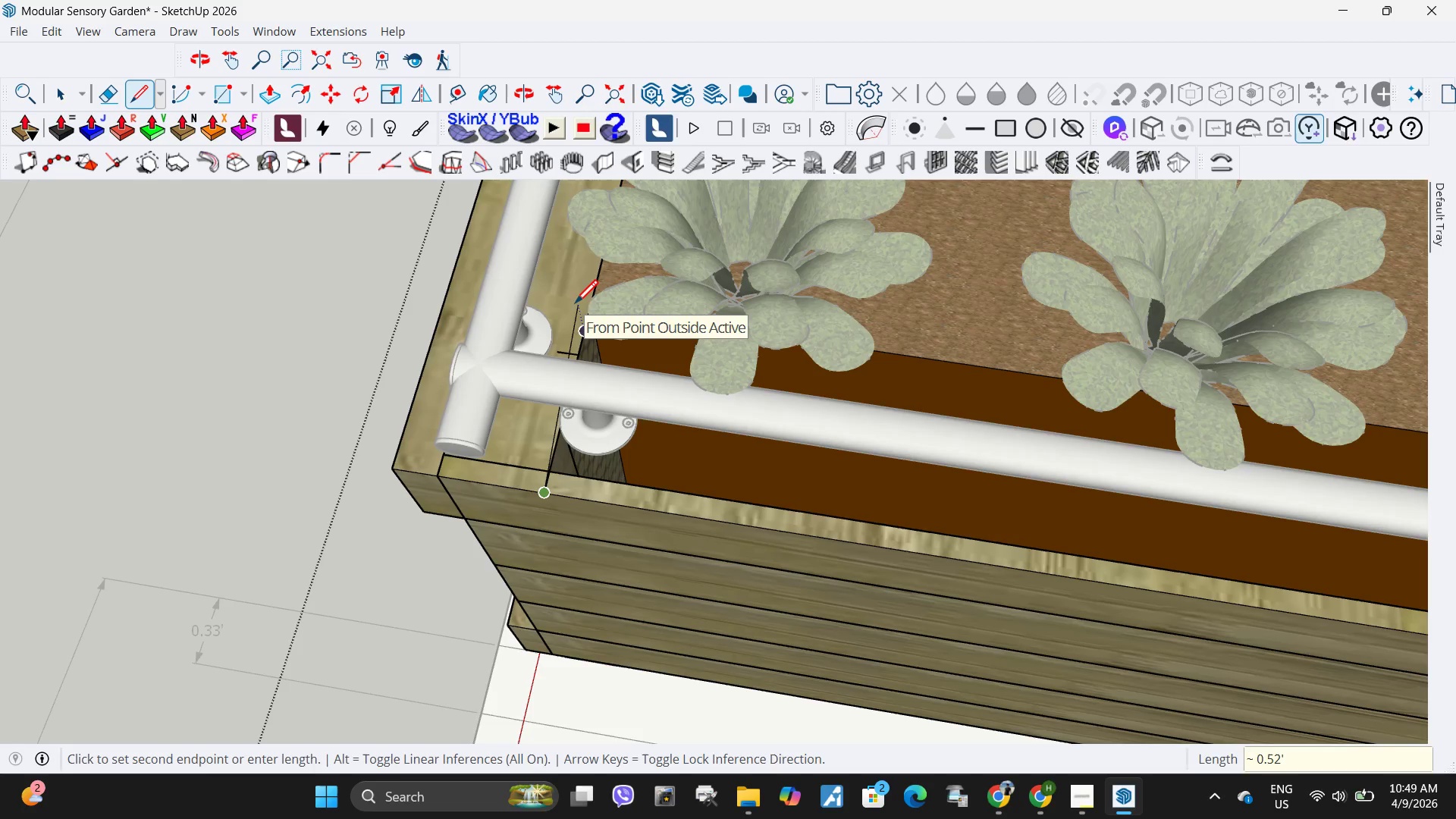 
key(Escape)
 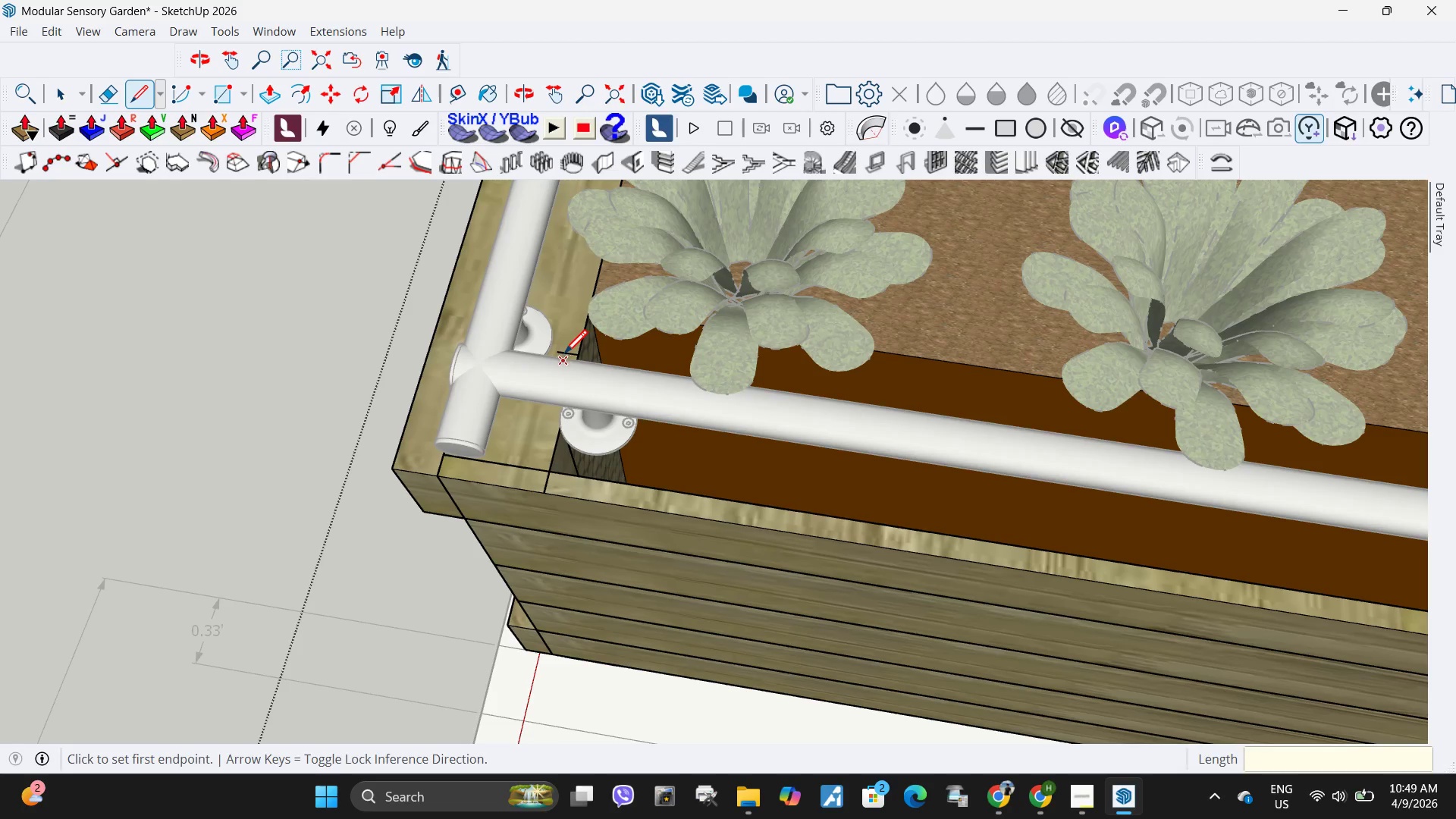 
key(Space)
 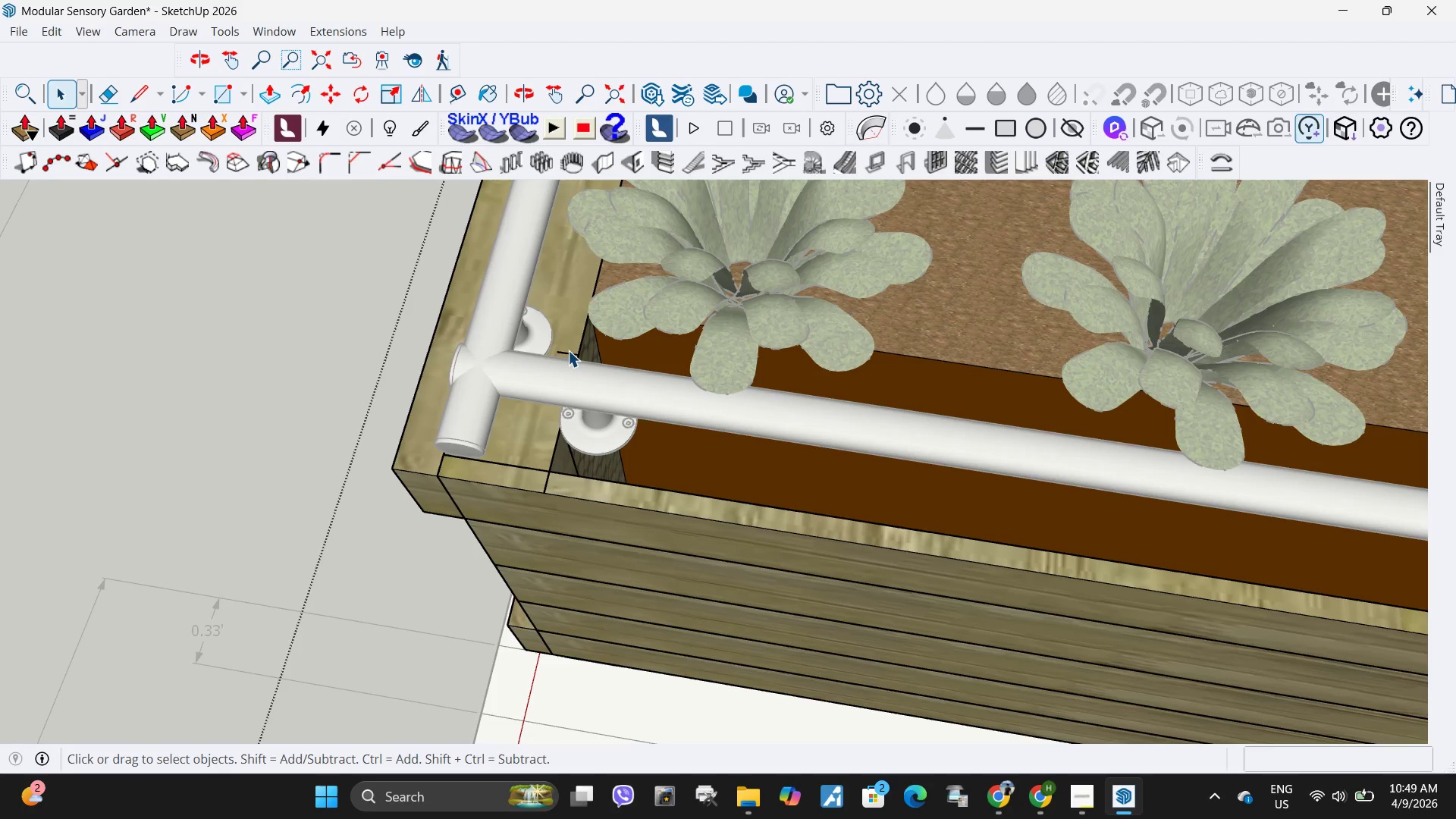 
left_click([568, 350])
 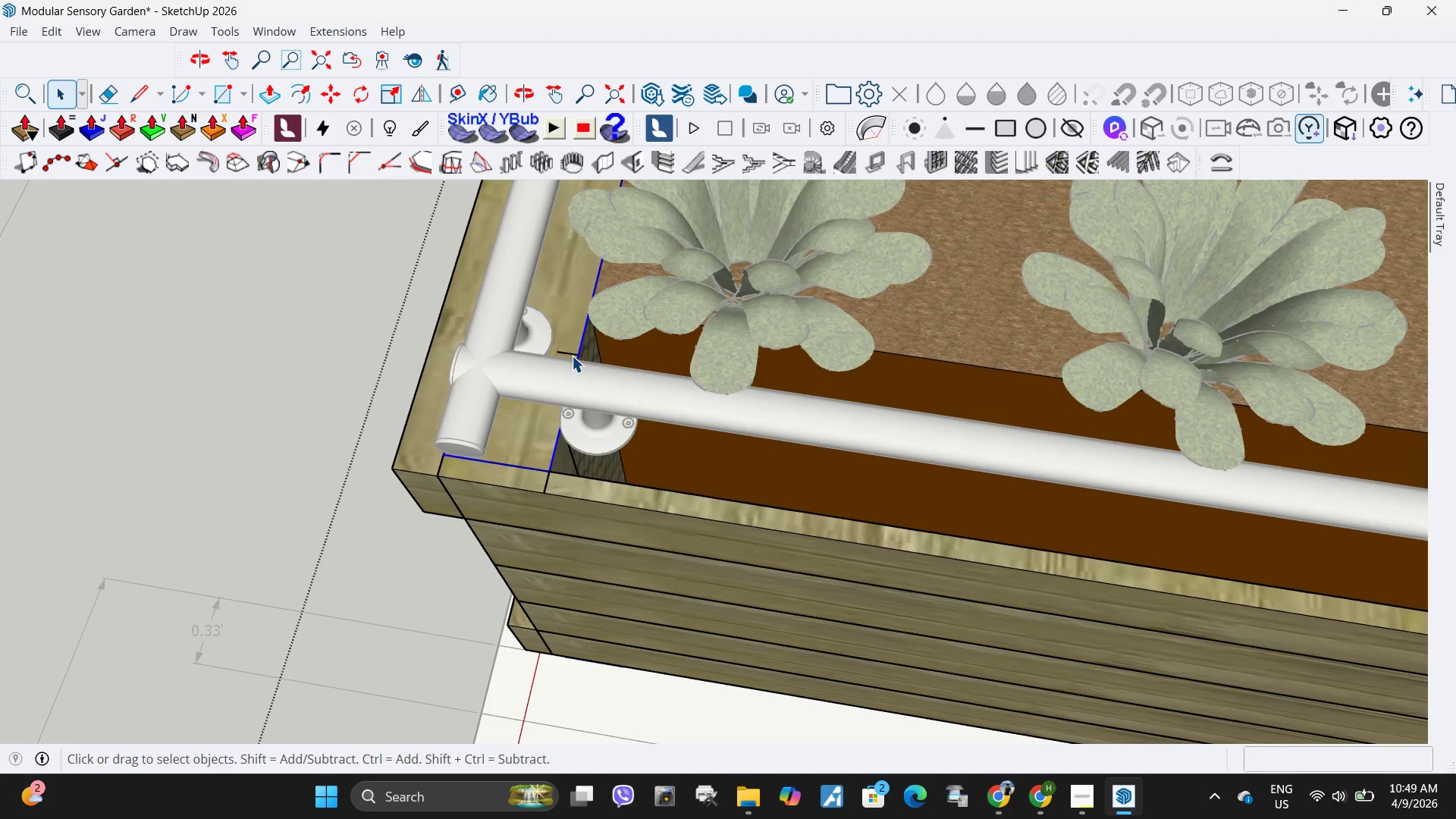 
left_click([572, 356])
 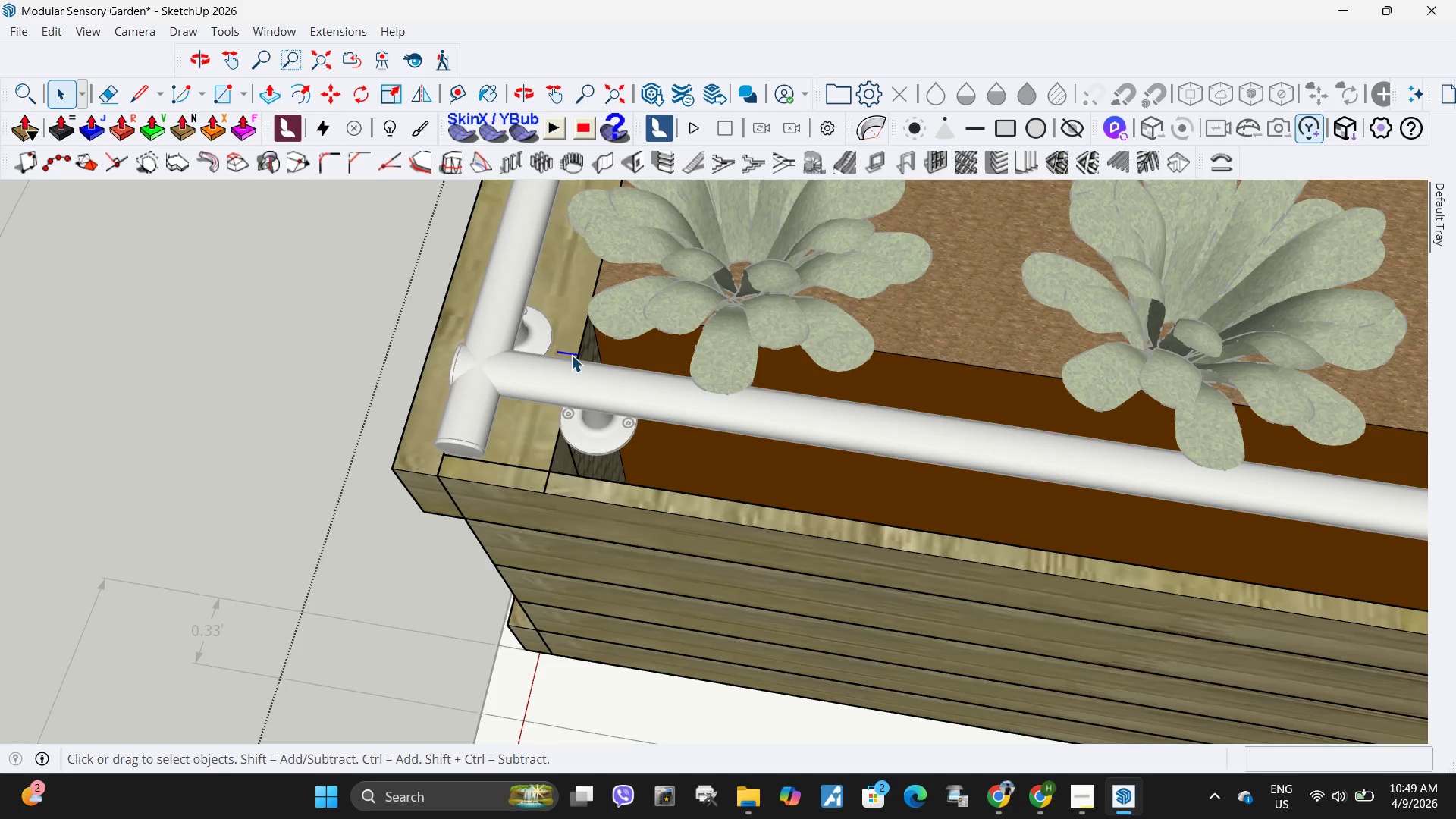 
key(Delete)
 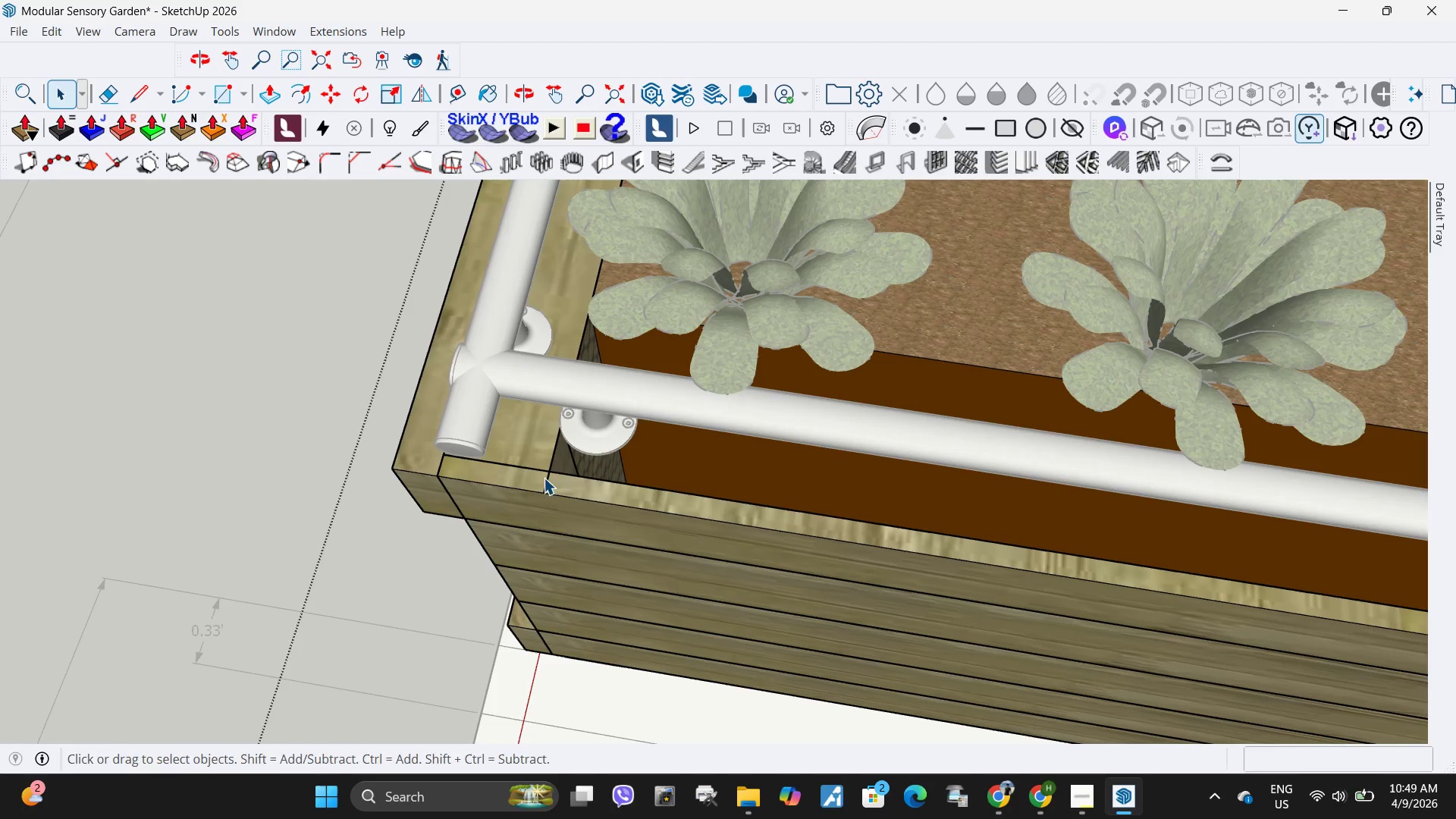 
key(L)
 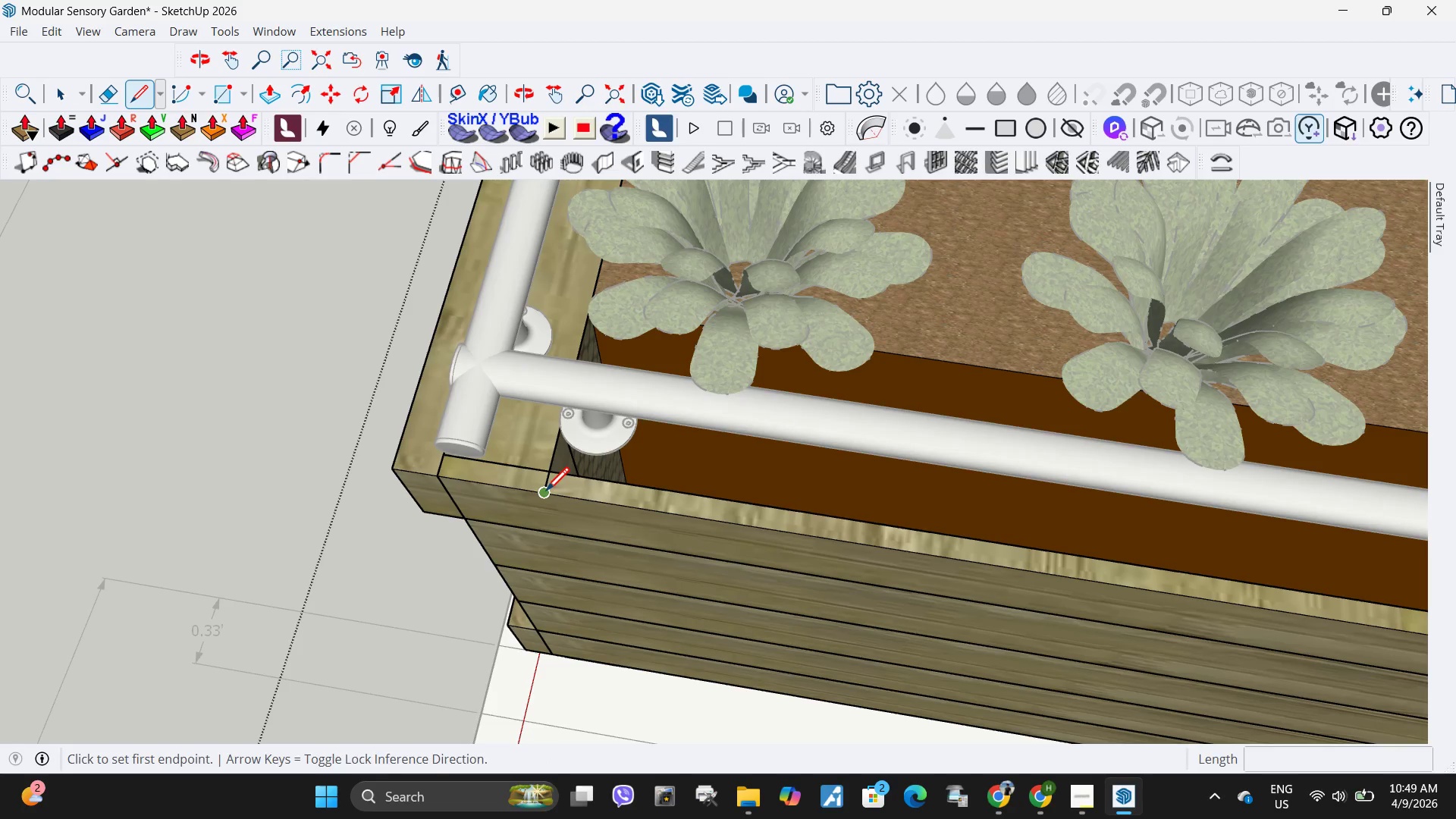 
double_click([546, 493])
 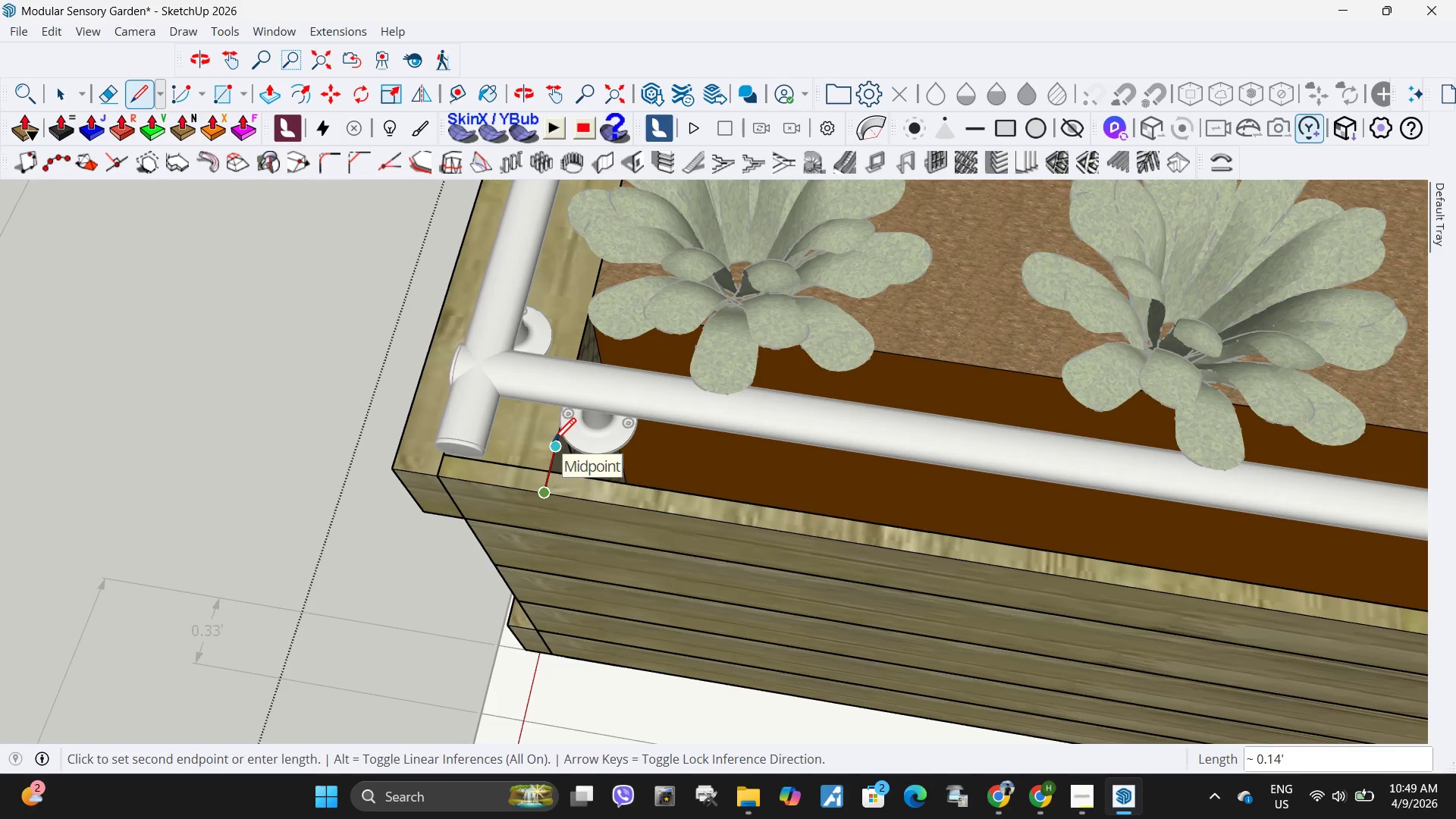 
type(42")
 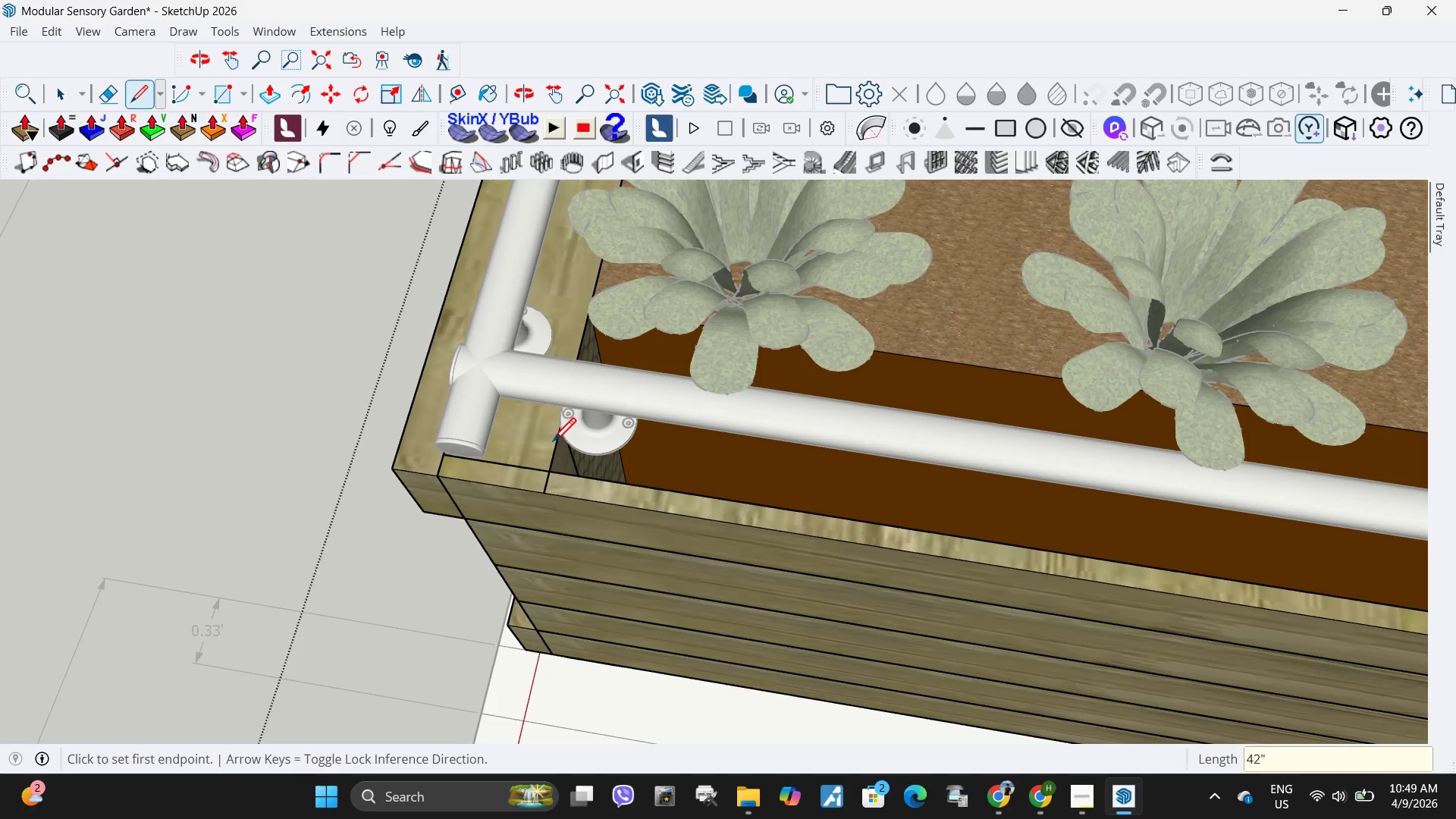 
key(Enter)
 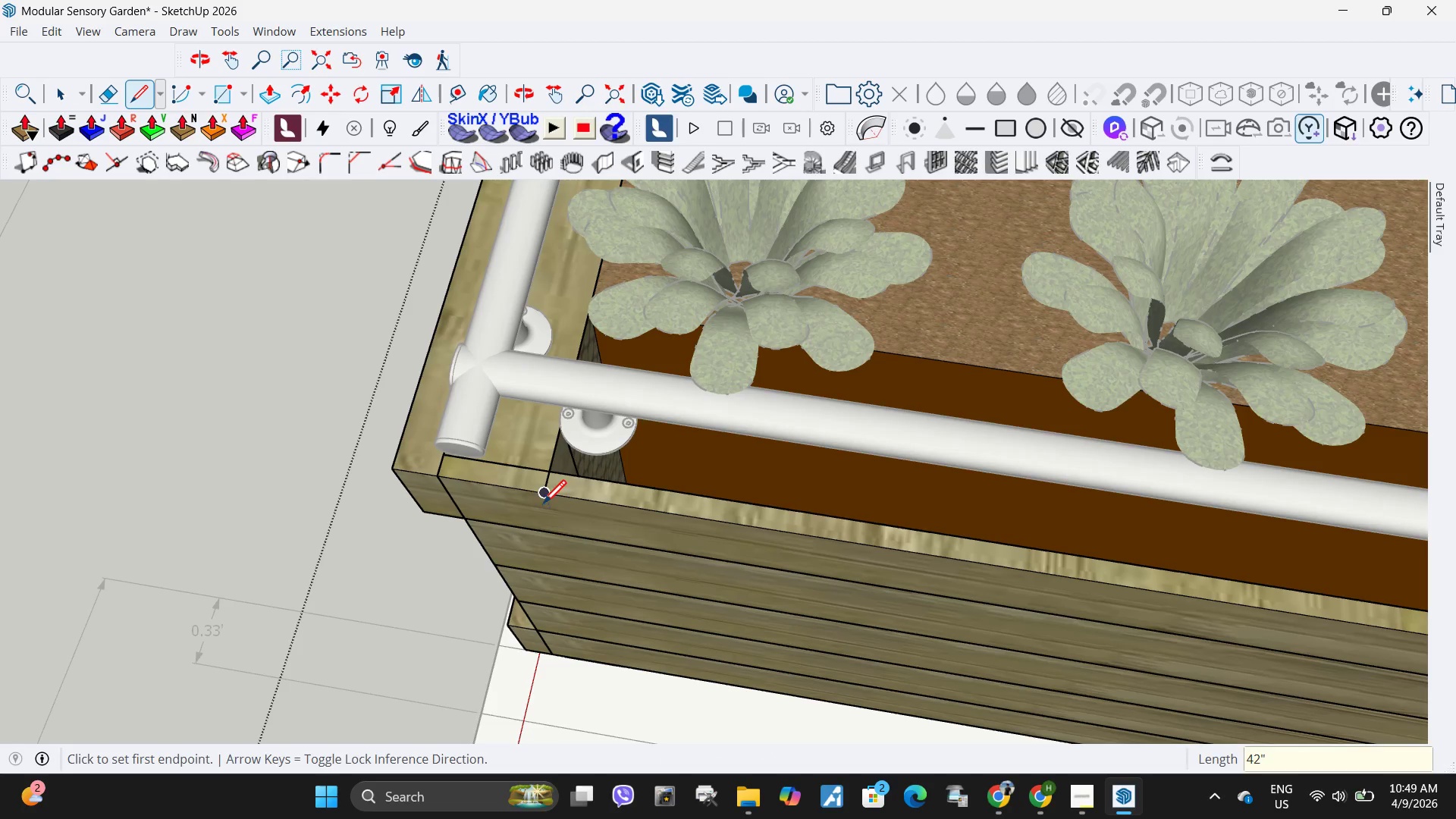 
left_click([543, 504])
 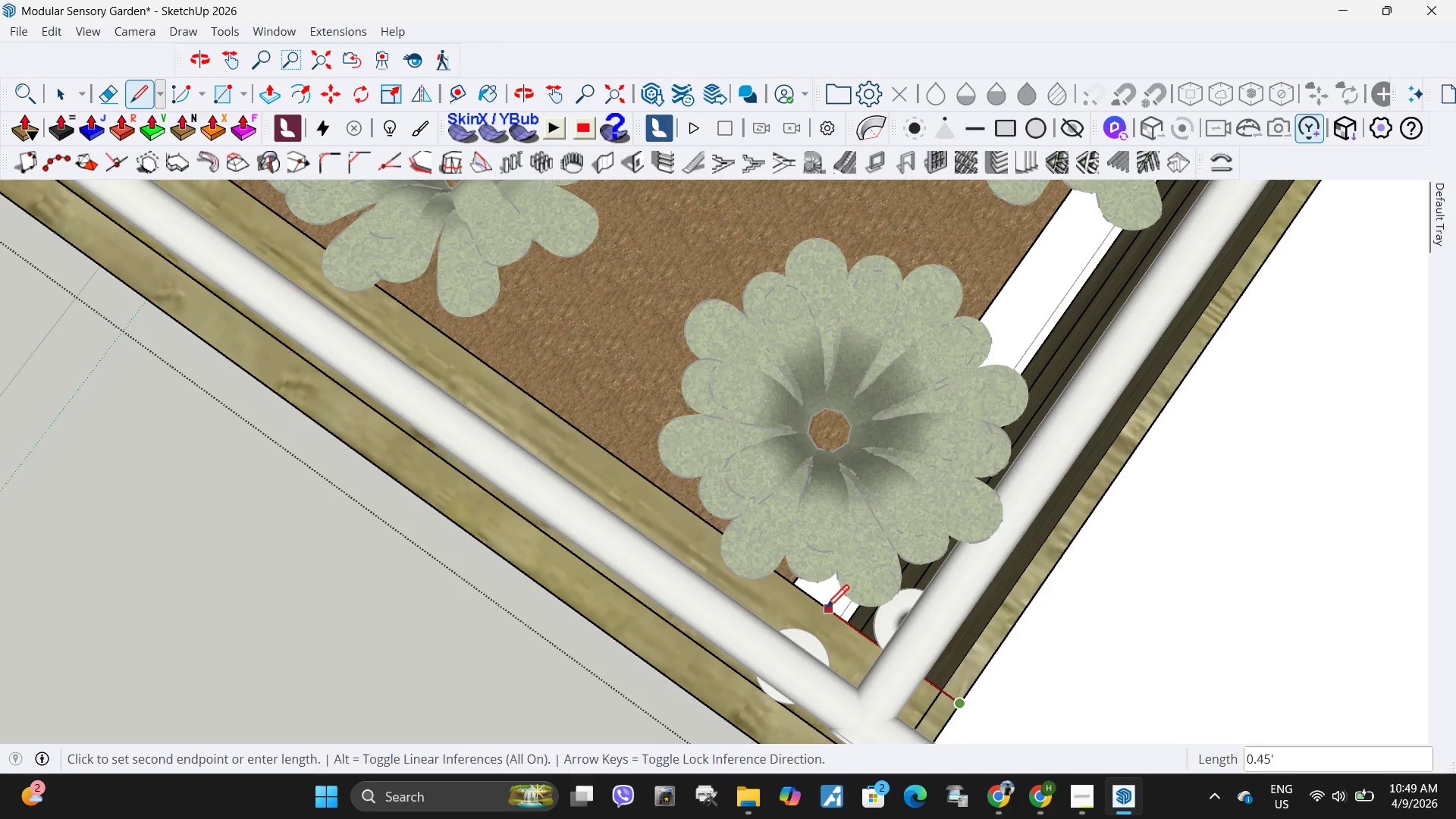 
wait(9.05)
 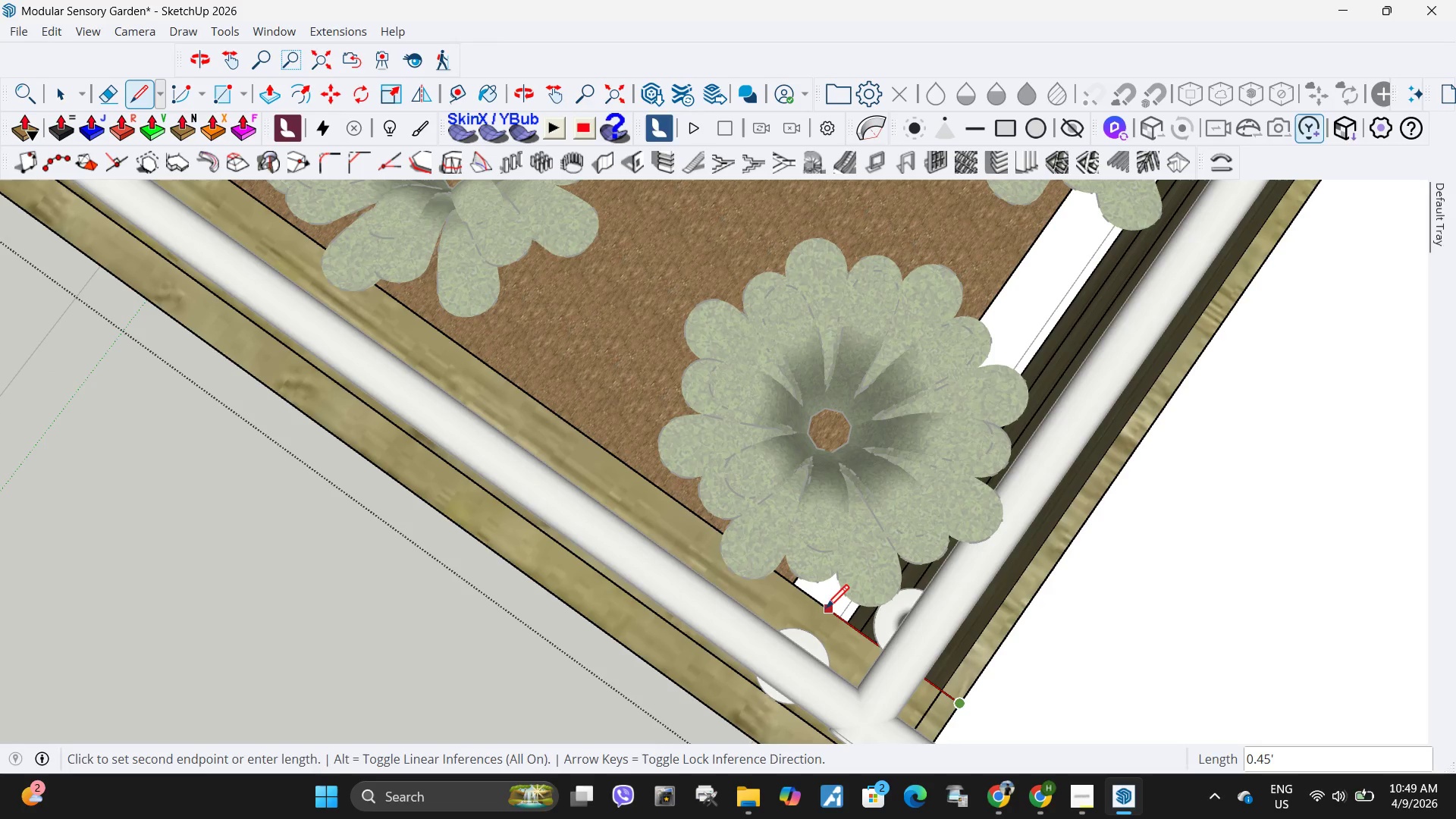 
left_click([834, 617])
 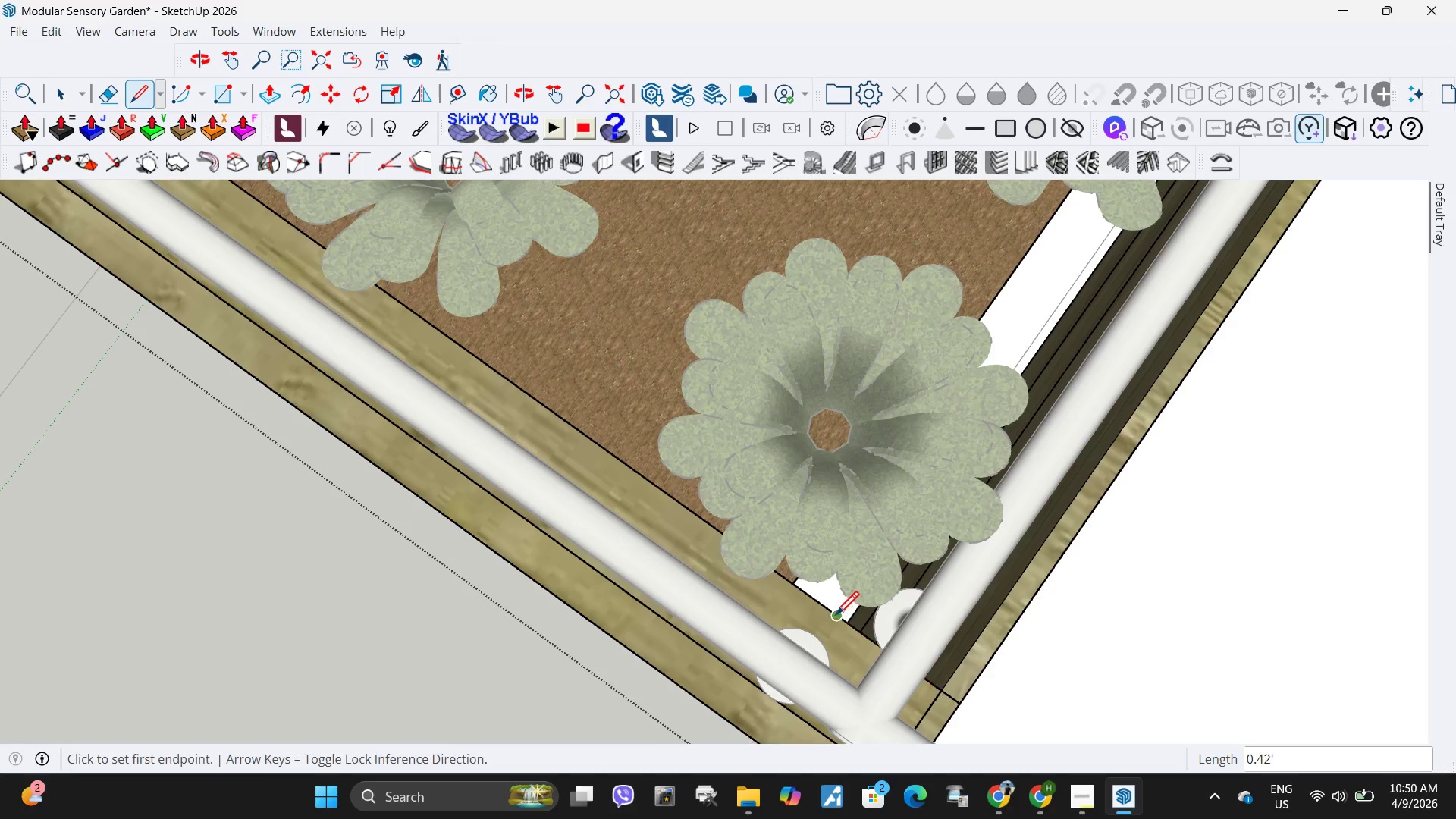 
left_click([836, 617])
 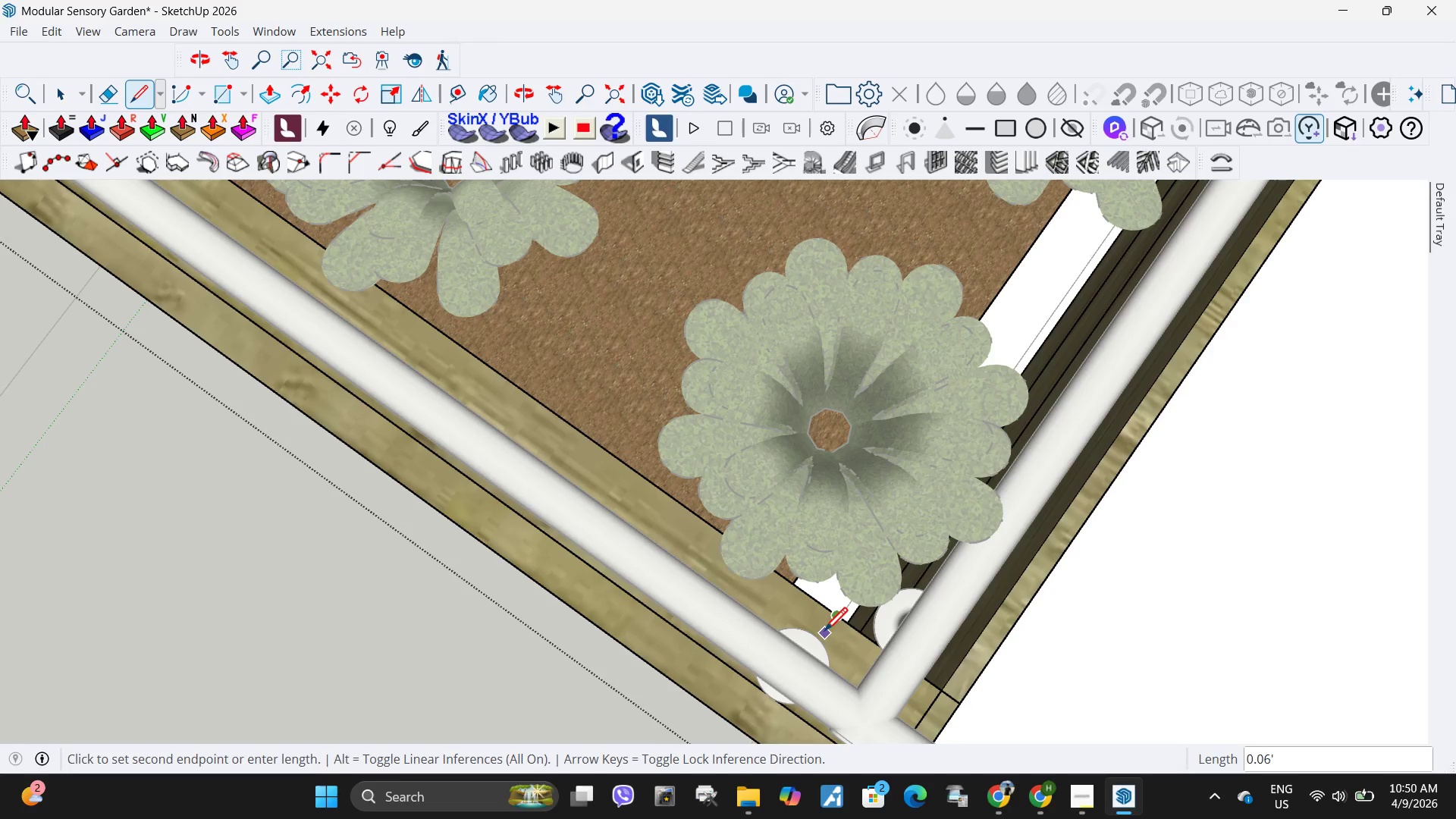 
left_click([824, 635])
 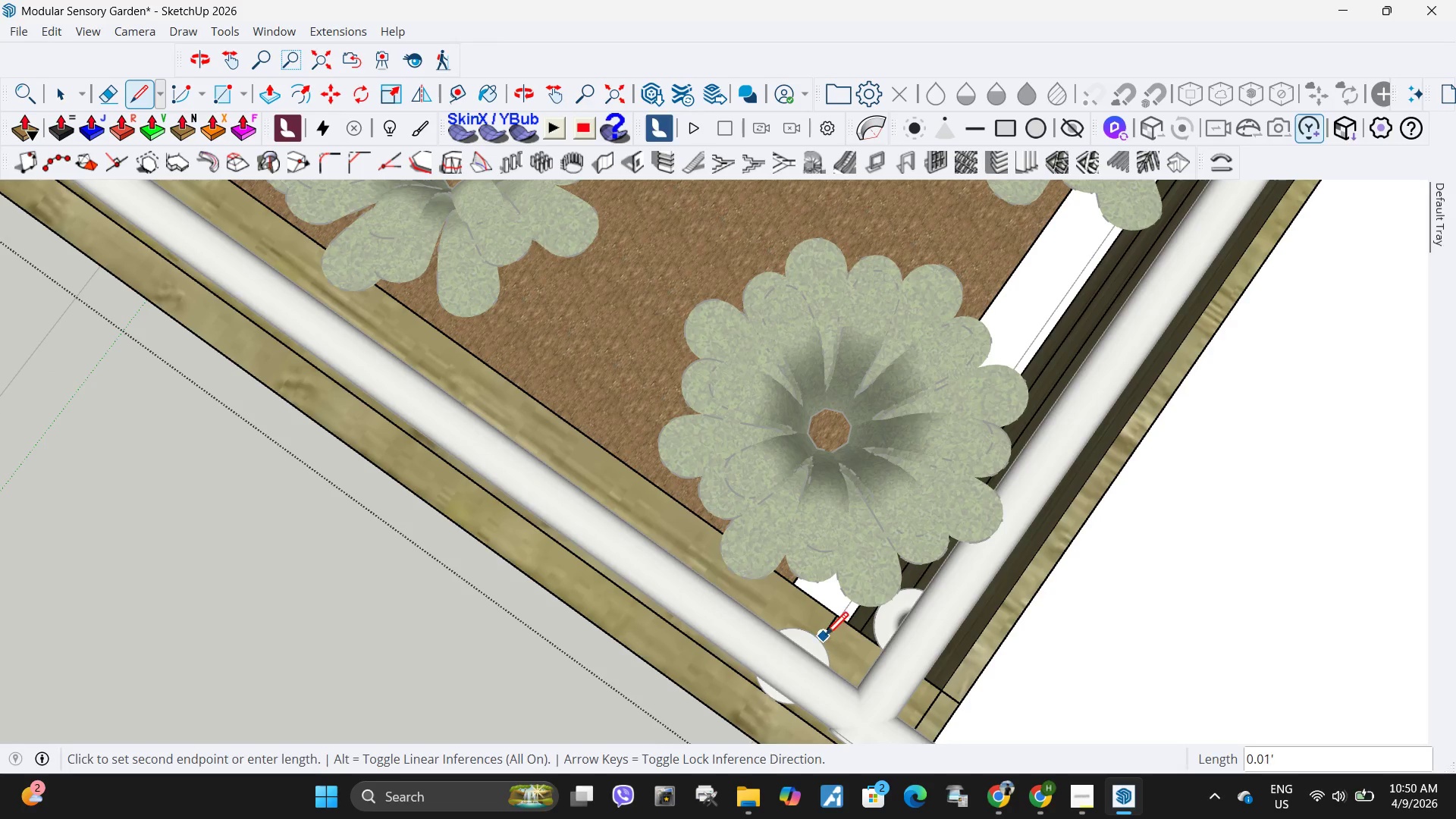 
left_click([824, 637])
 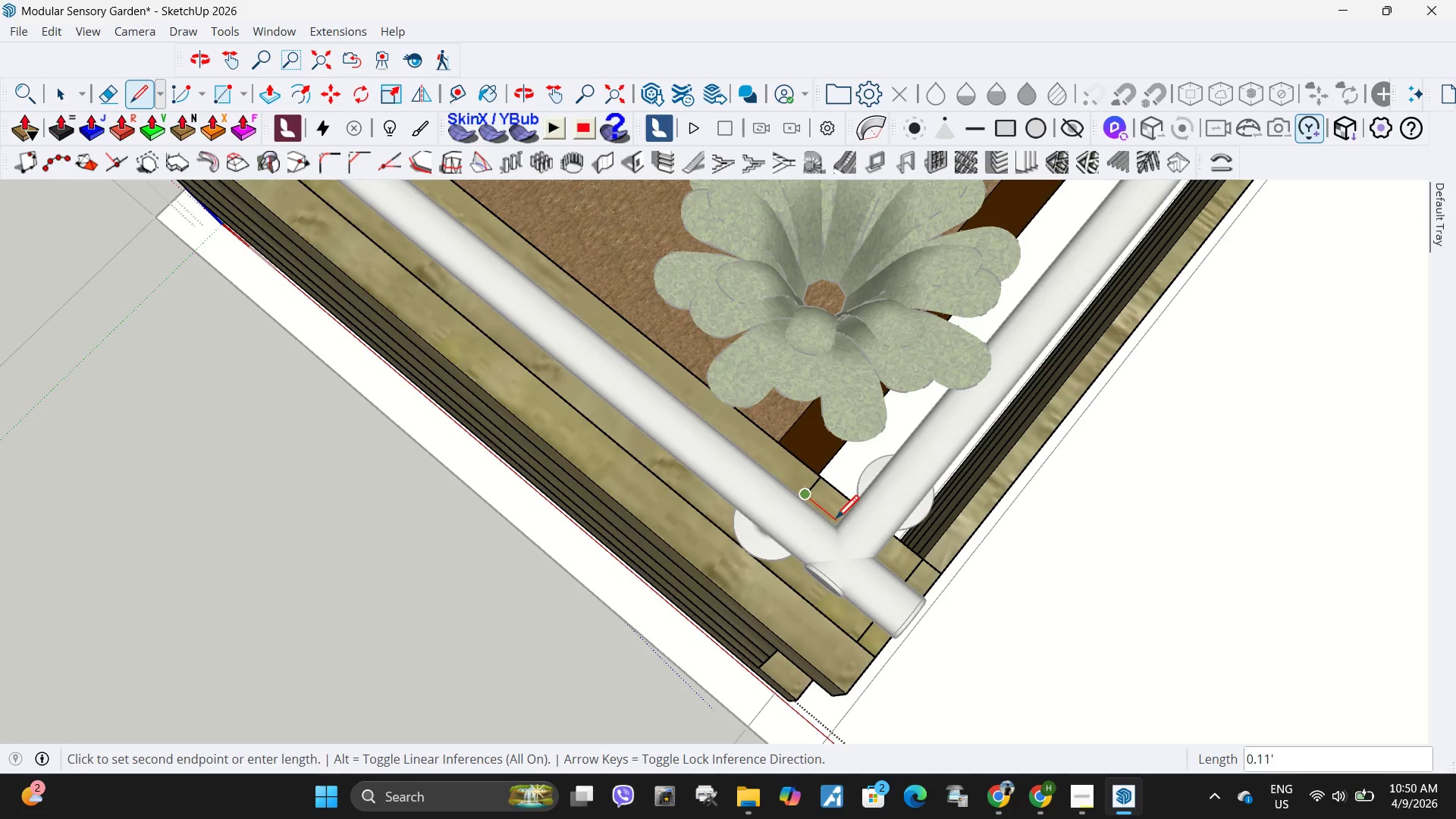 
wait(5.05)
 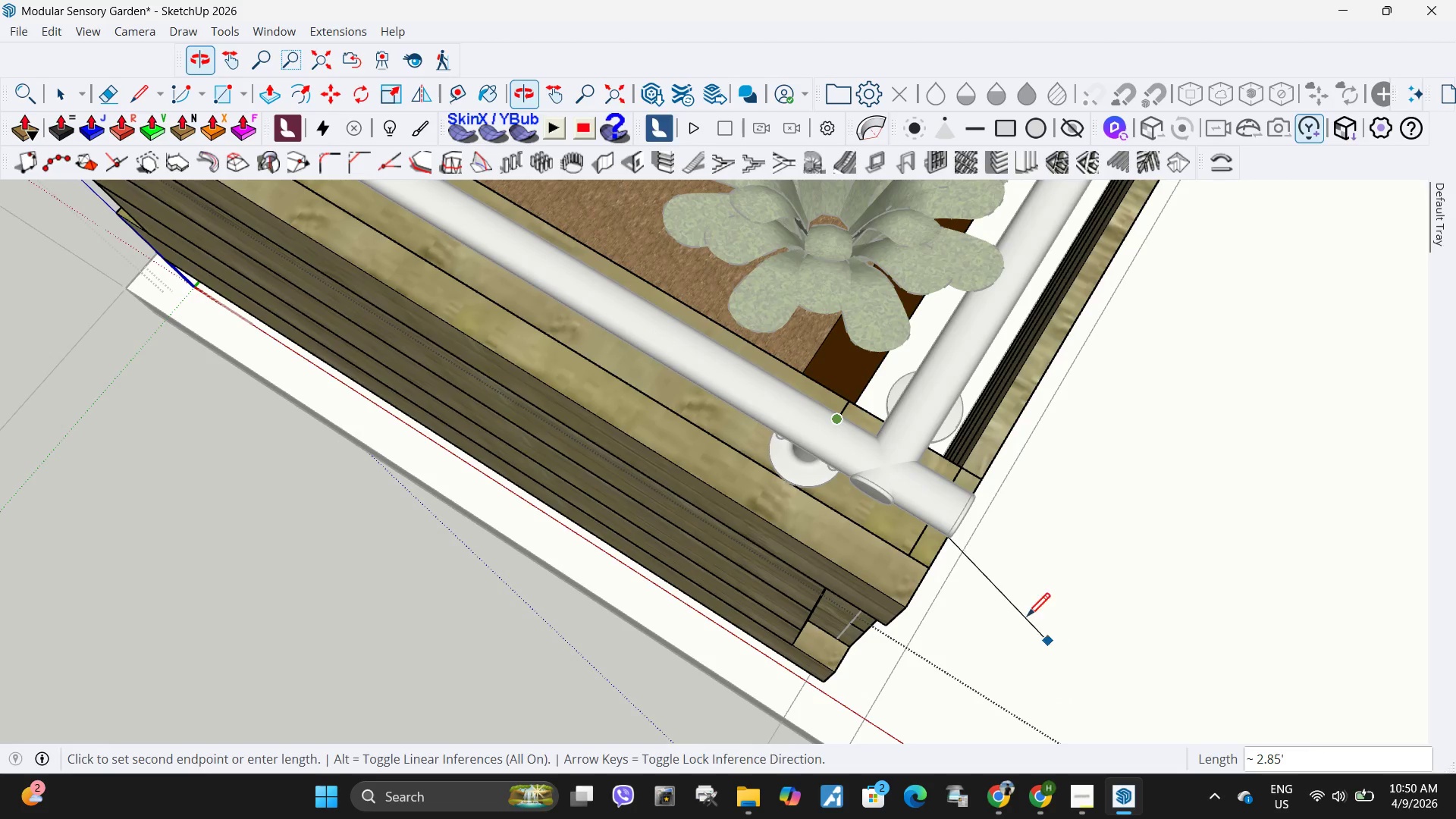 
type(42")
 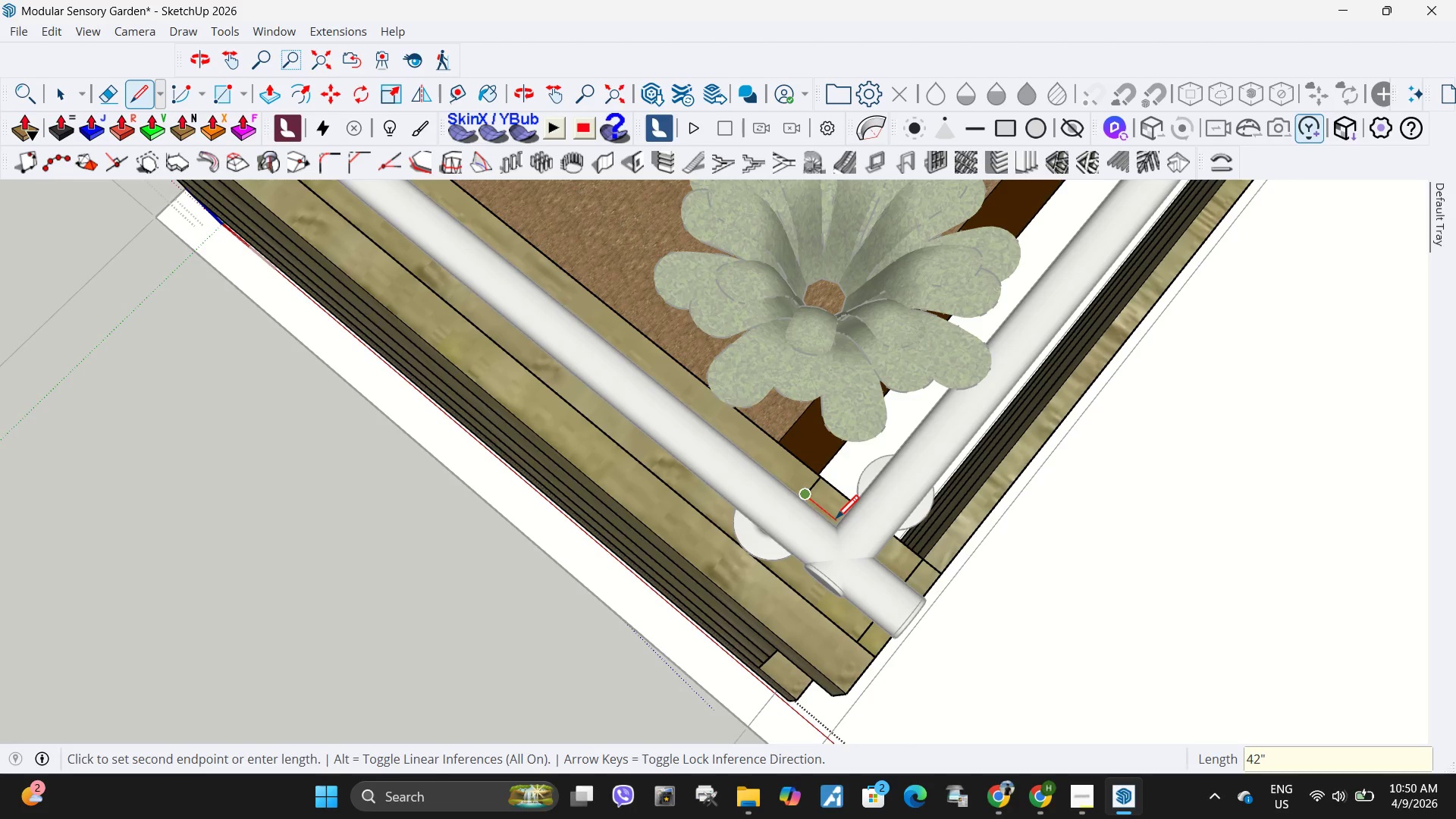 
key(Enter)
 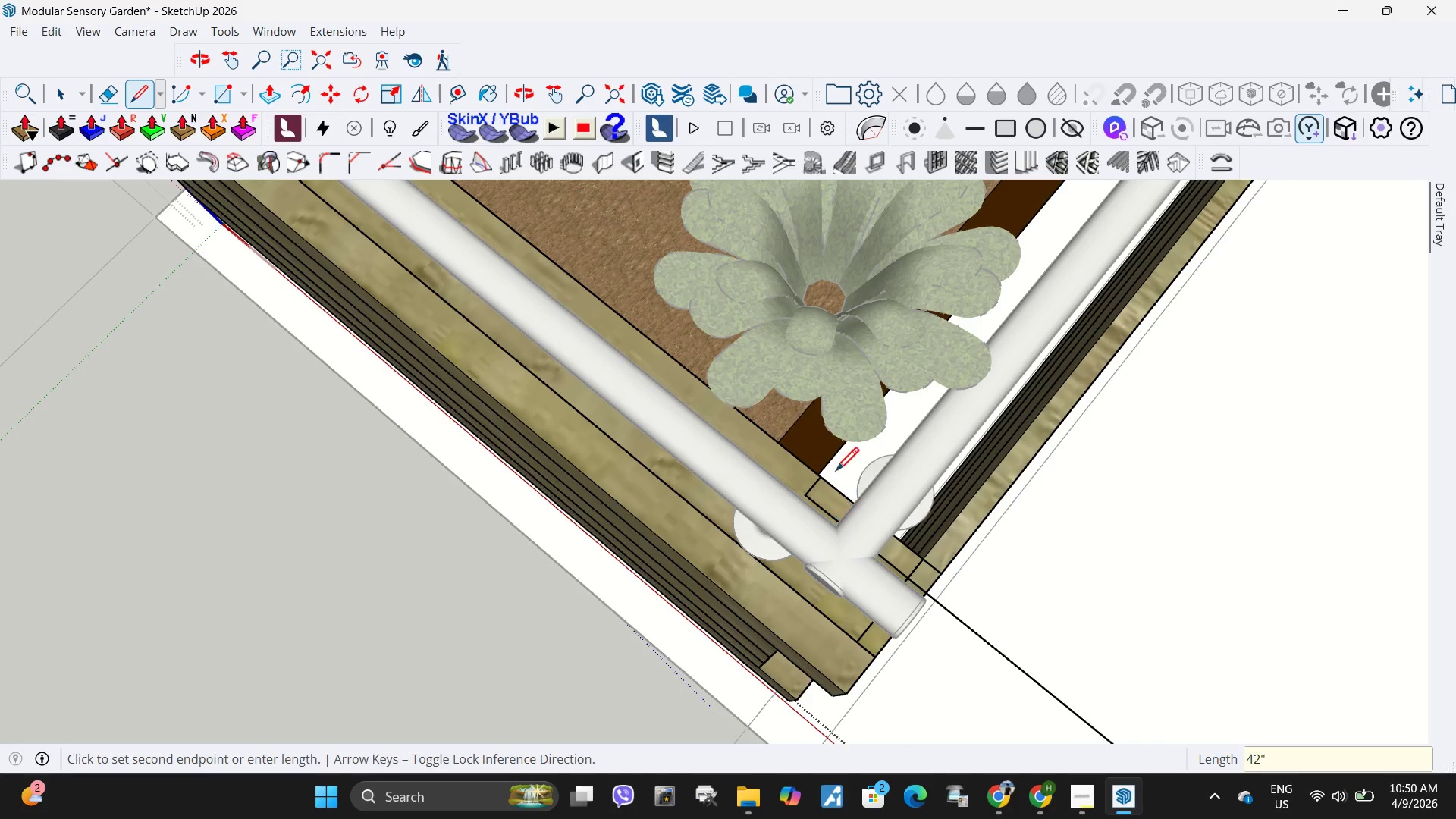 
scroll: coordinate [825, 449], scroll_direction: down, amount: 4.0
 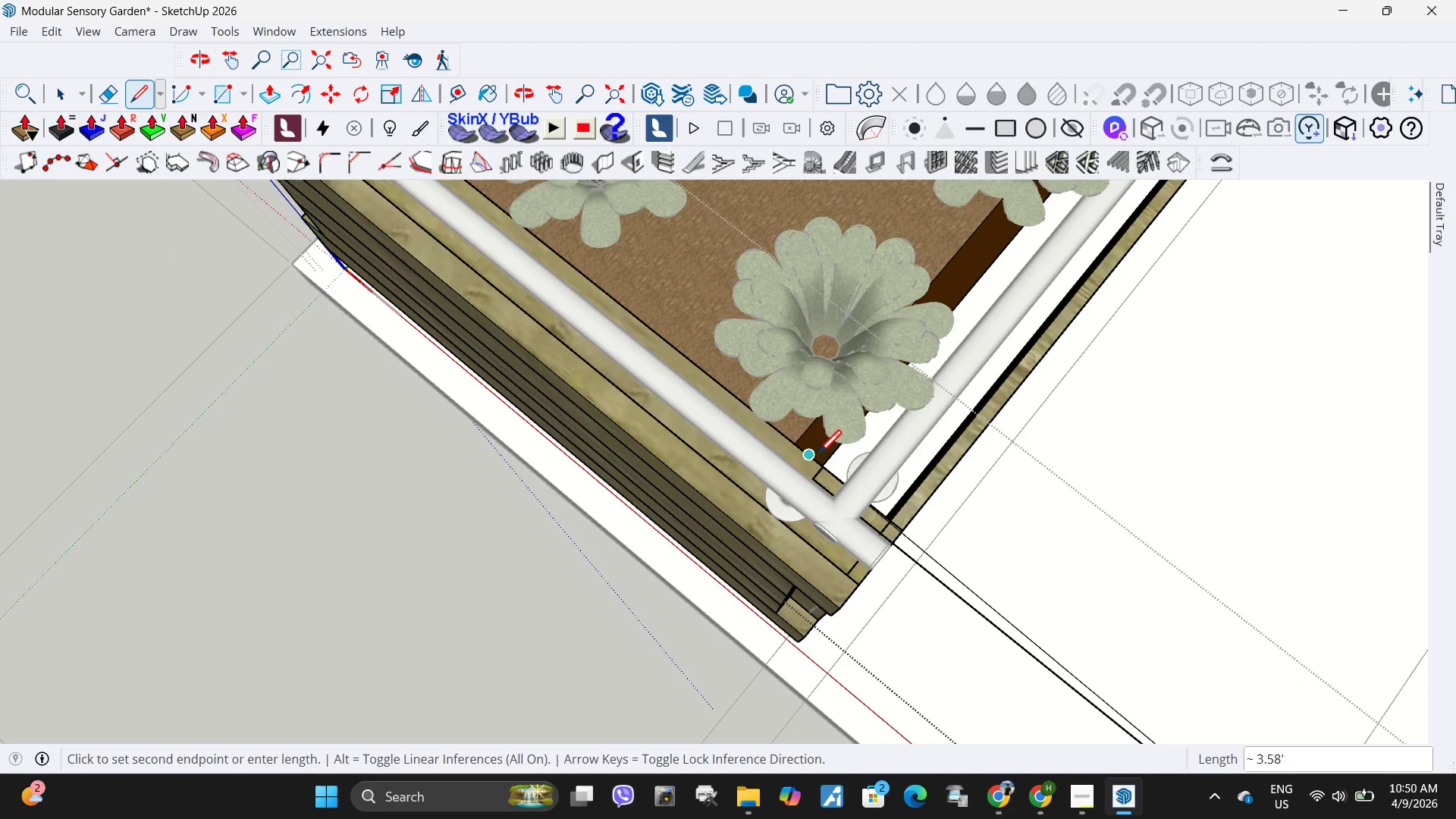 
key(Control+Z)
 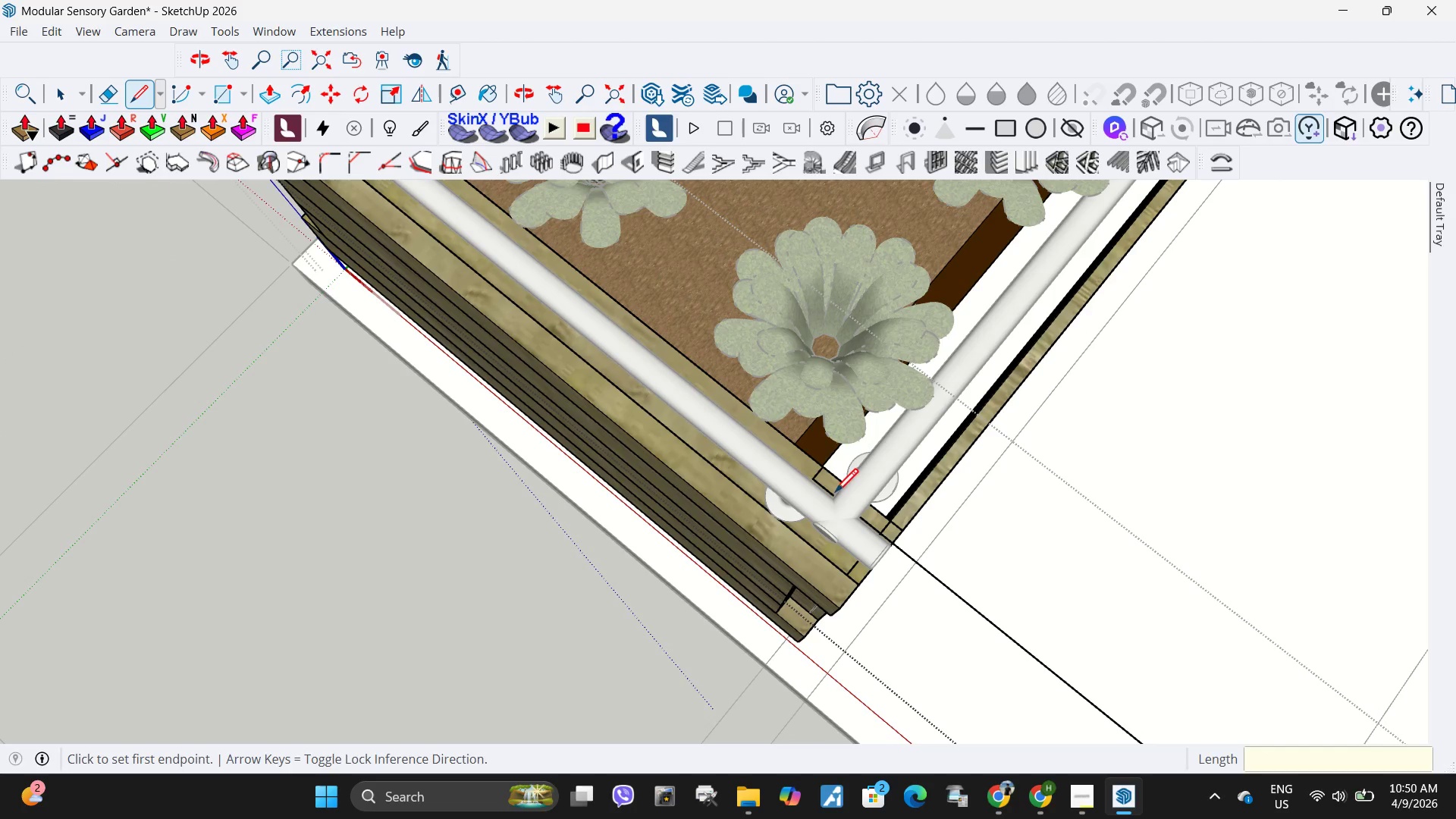 
key(Control+ControlLeft)
 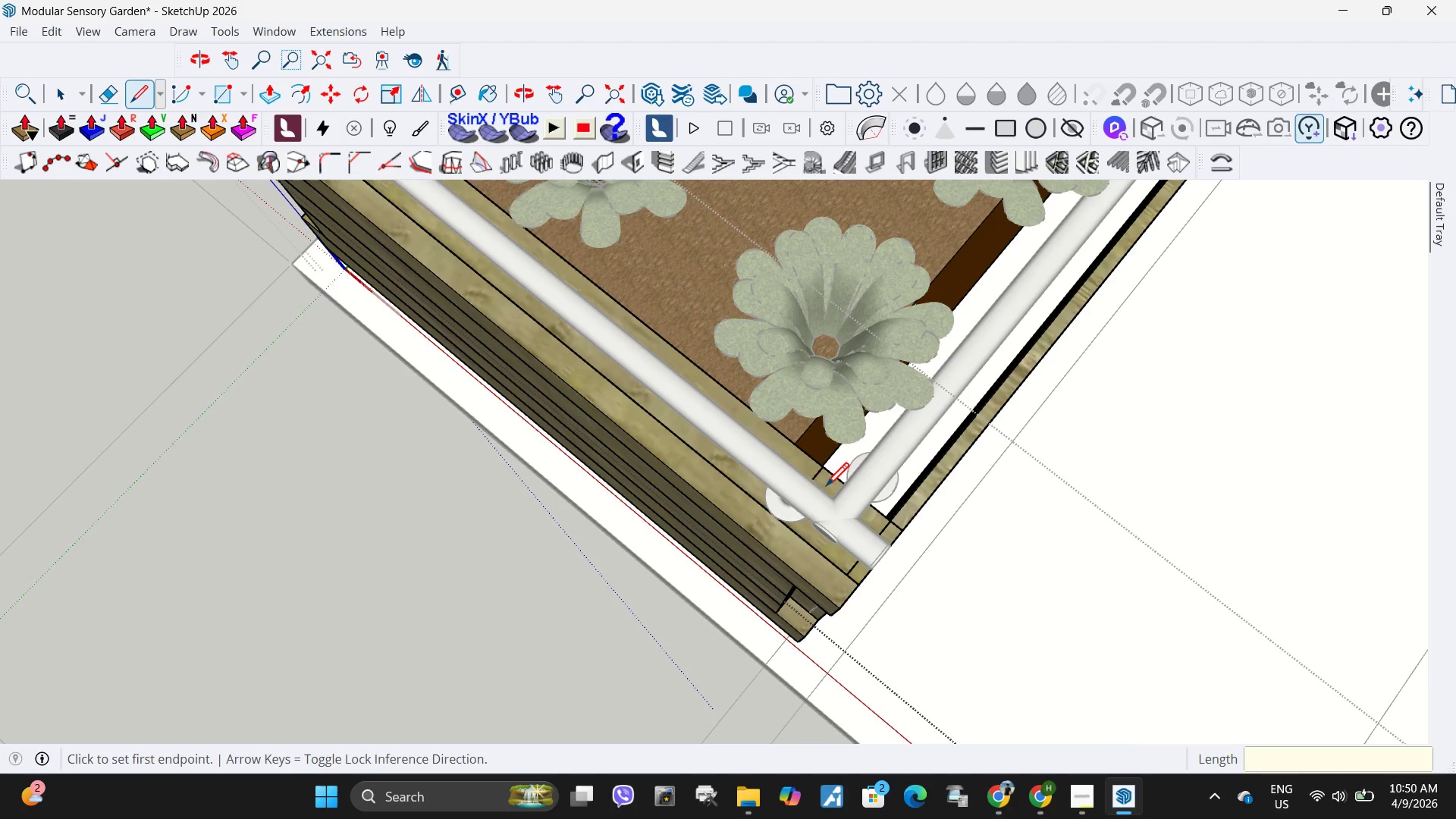 
key(Control+Z)
 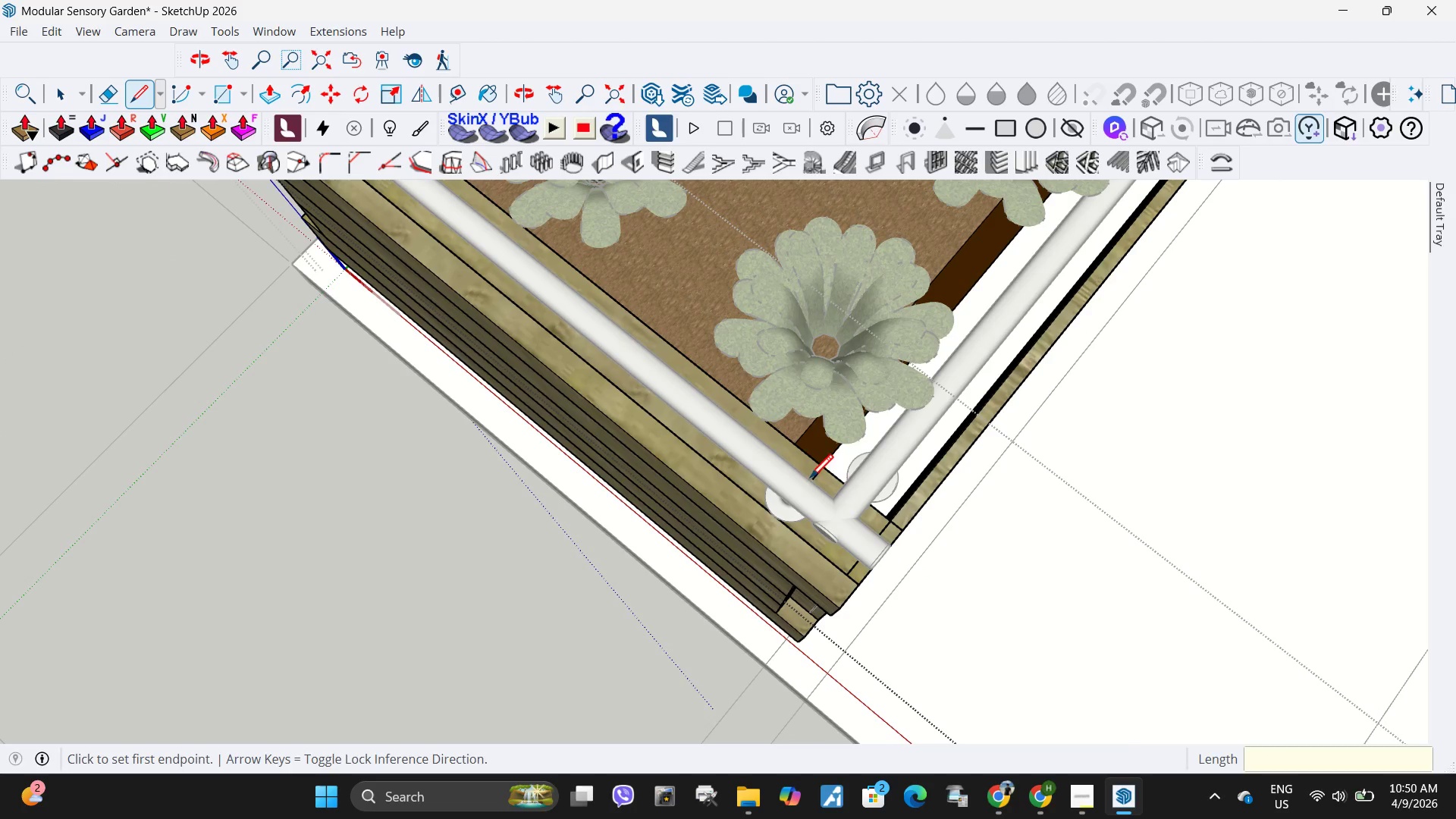 
scroll: coordinate [833, 473], scroll_direction: up, amount: 8.0
 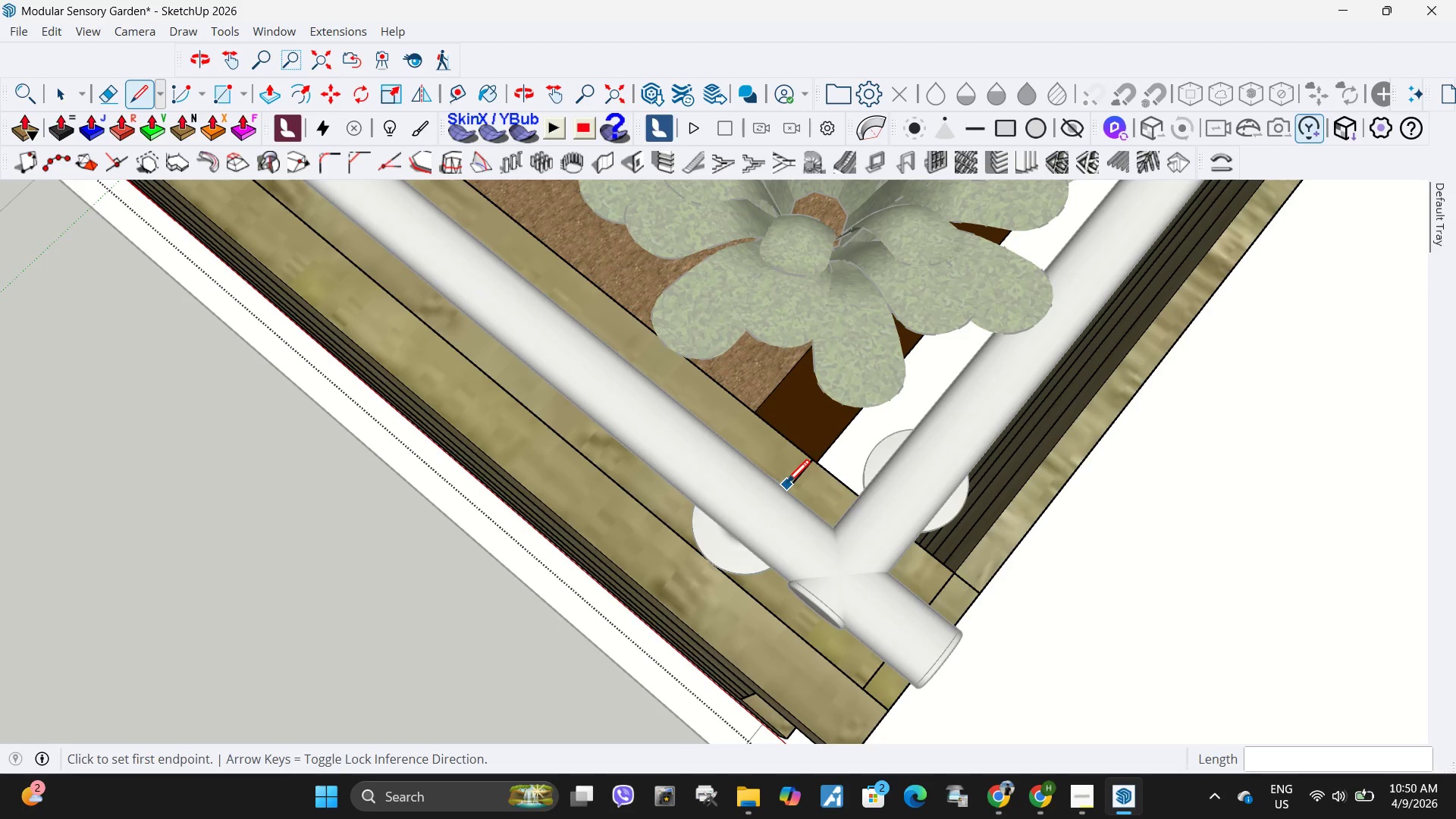 
mouse_move([821, 472])
 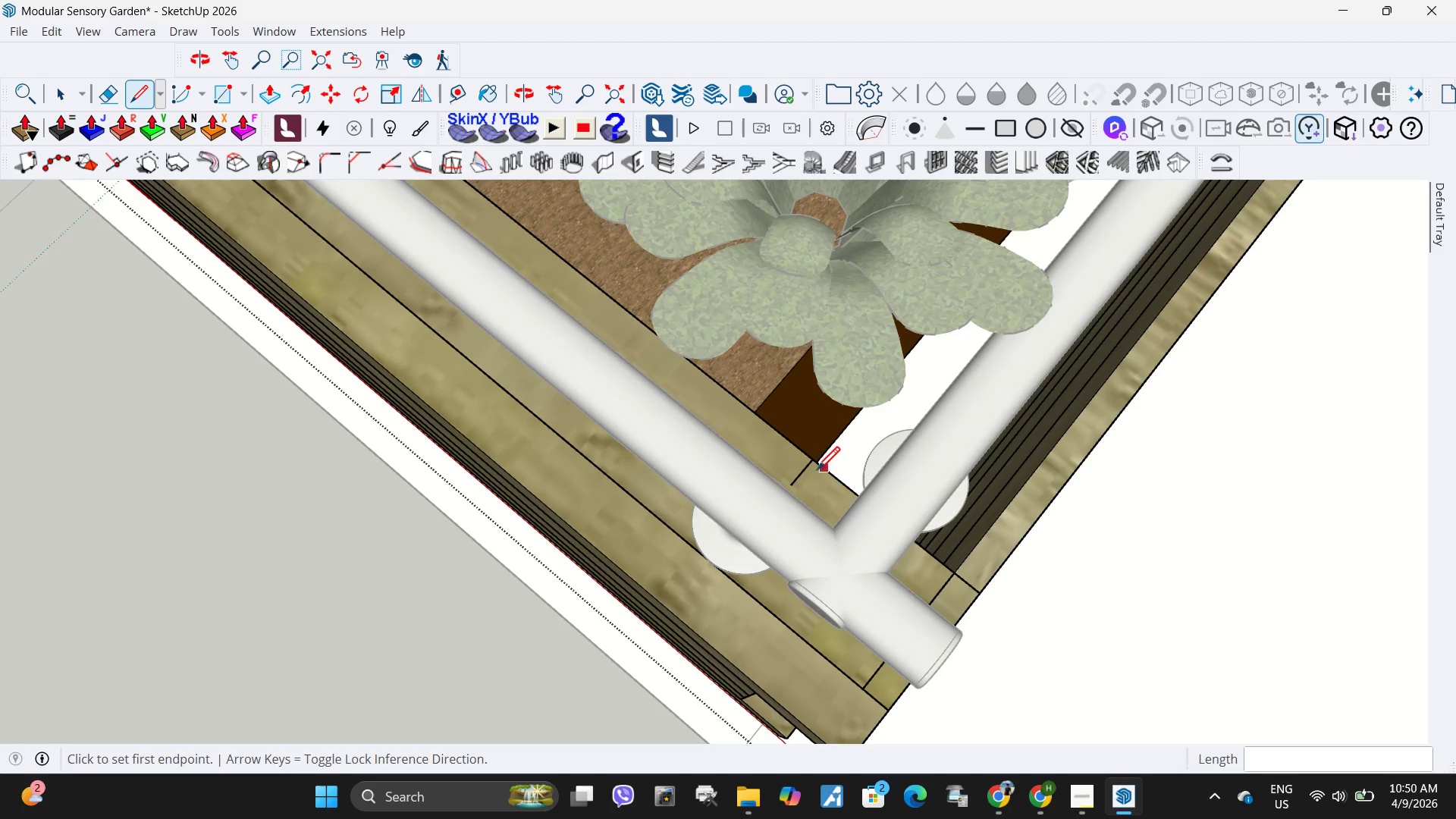 
key(Space)
 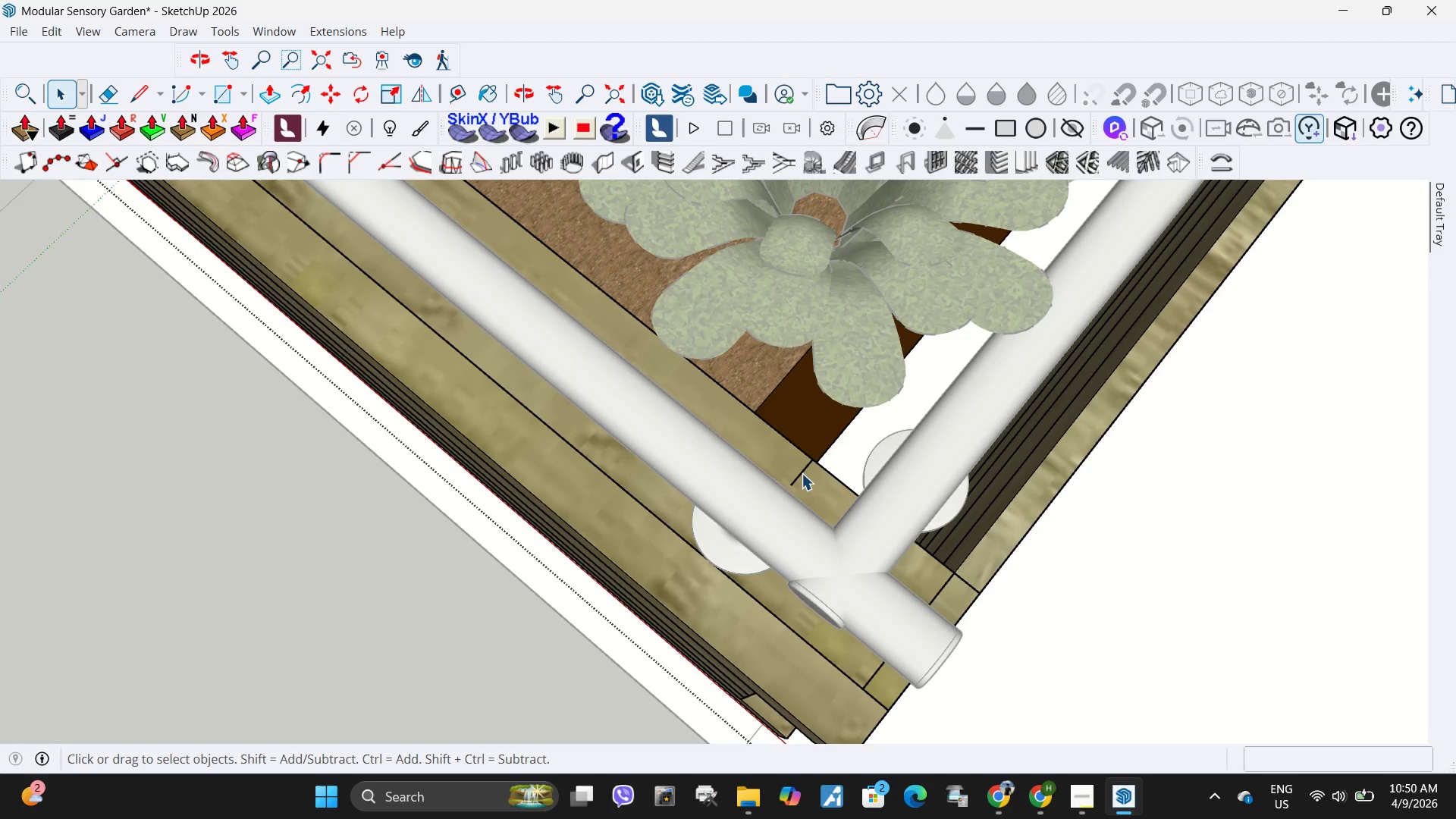 
left_click([802, 473])
 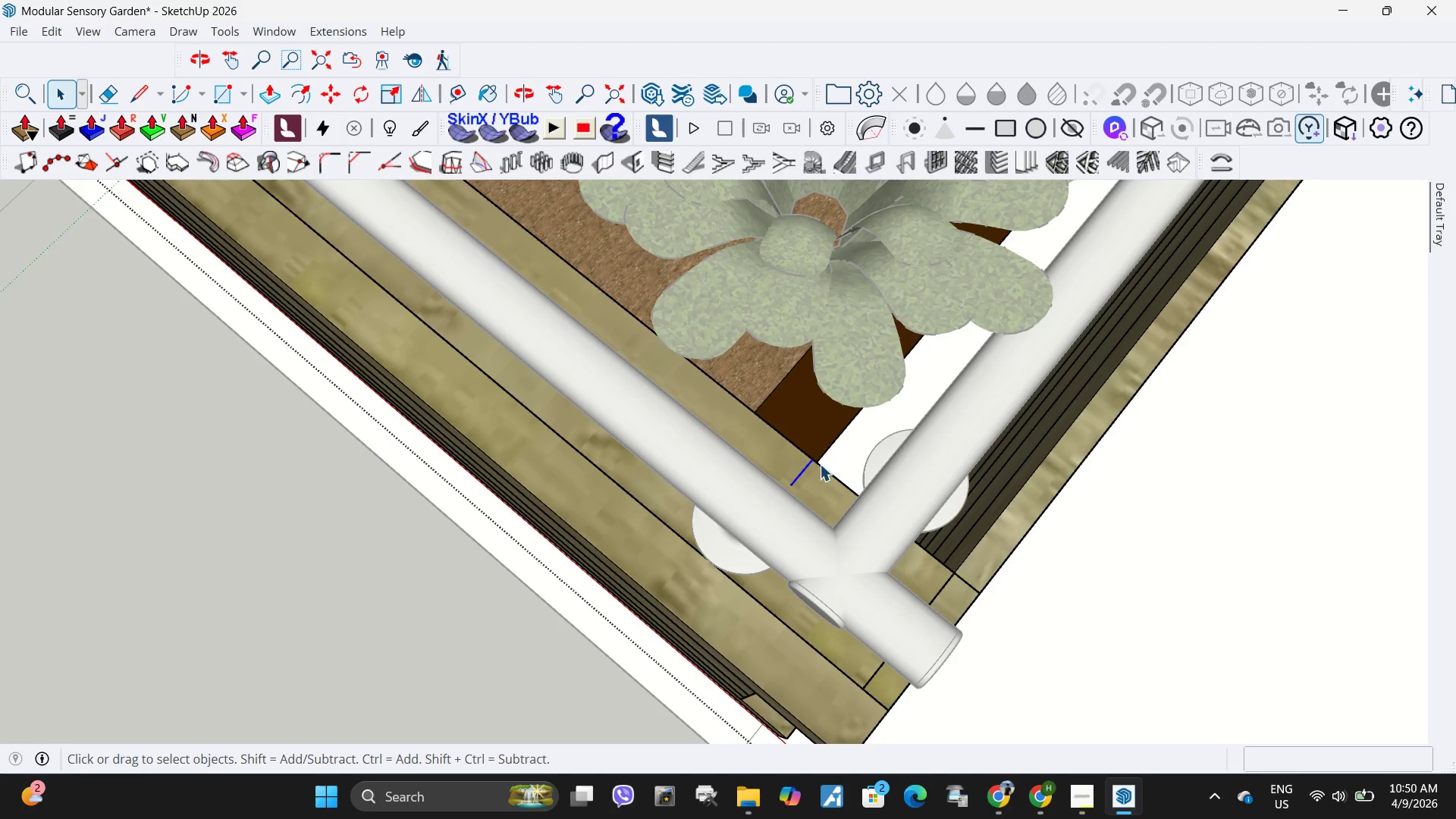 
key(Delete)
 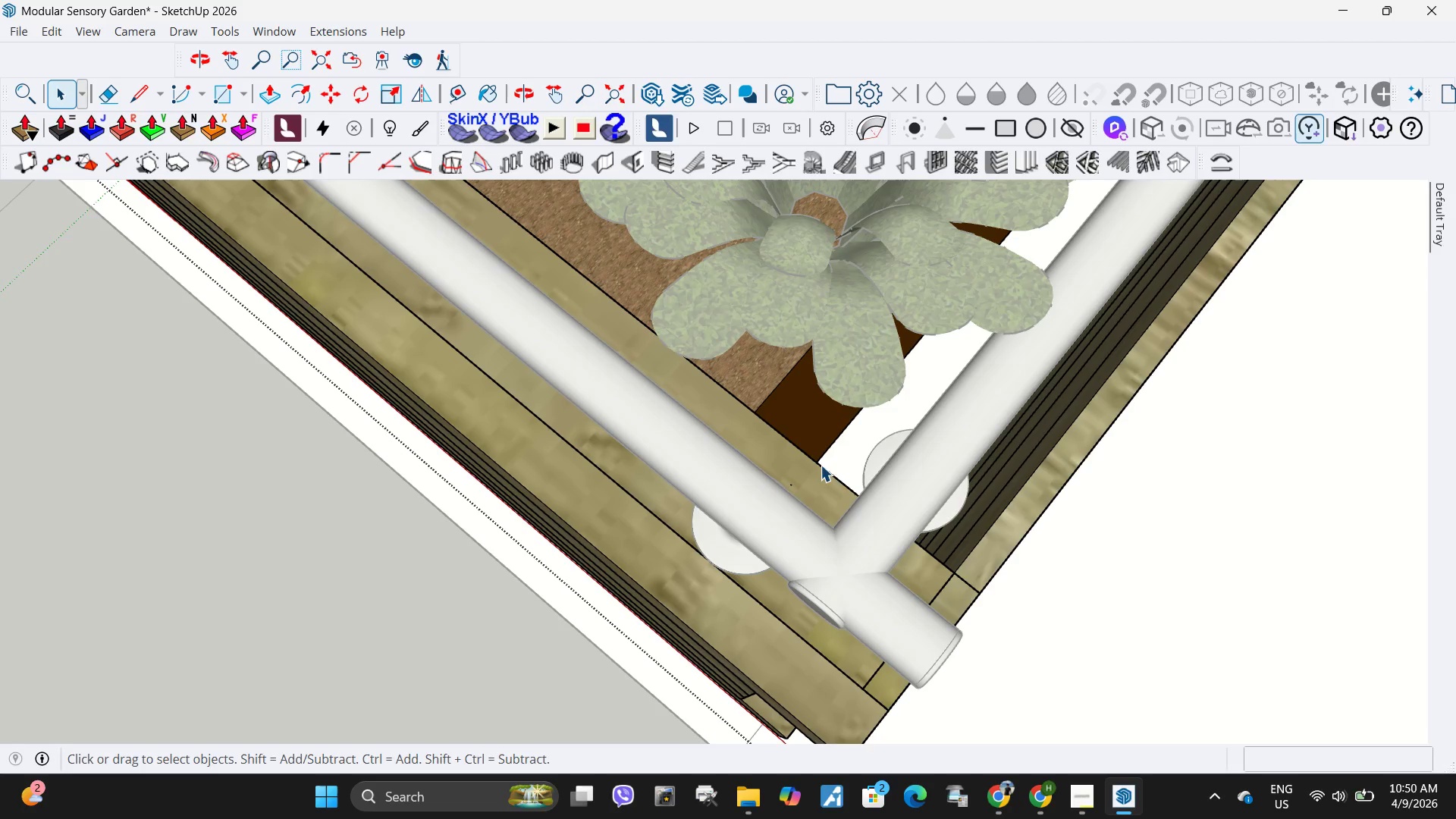 
left_click([821, 465])
 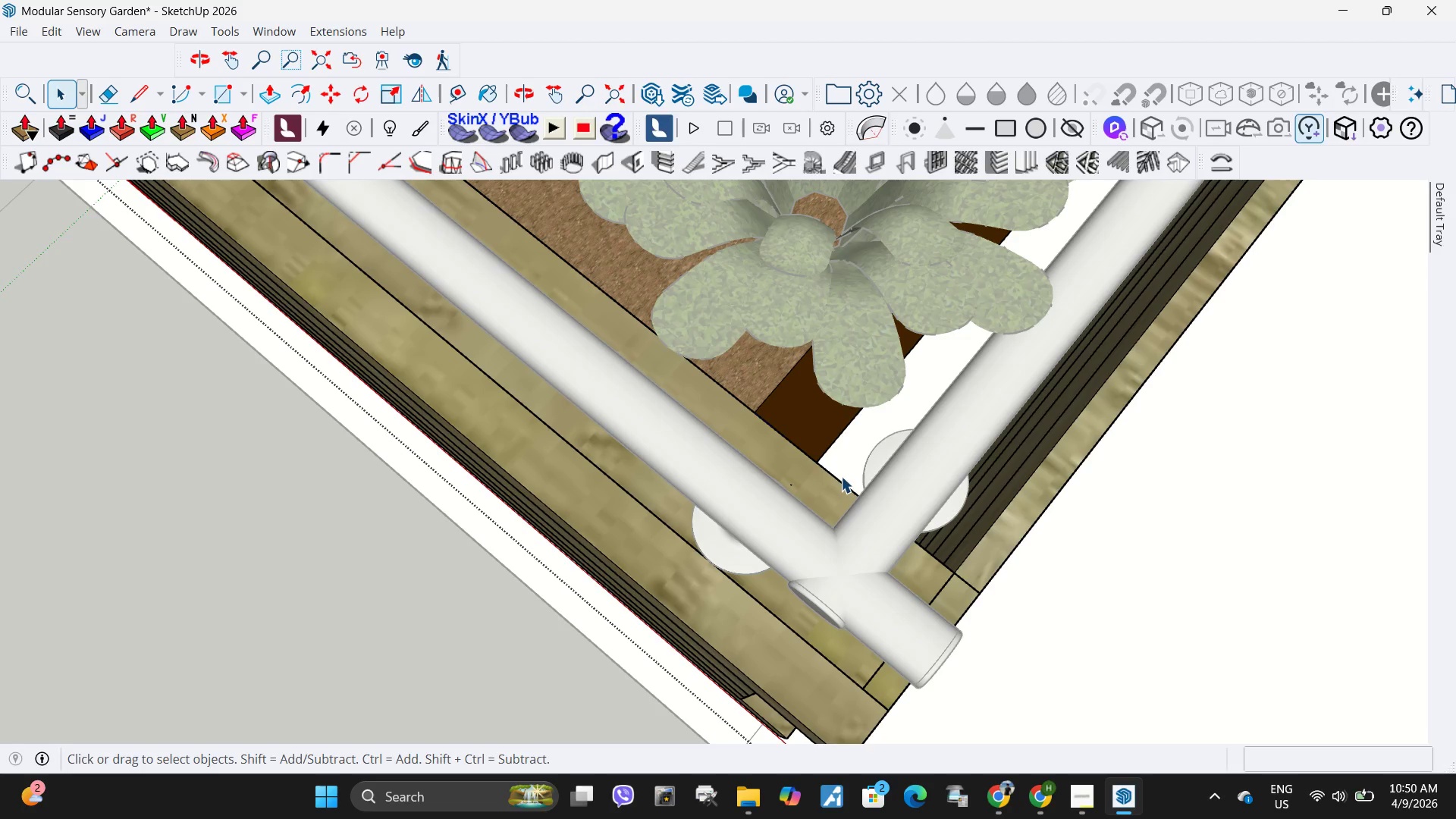 
double_click([840, 483])
 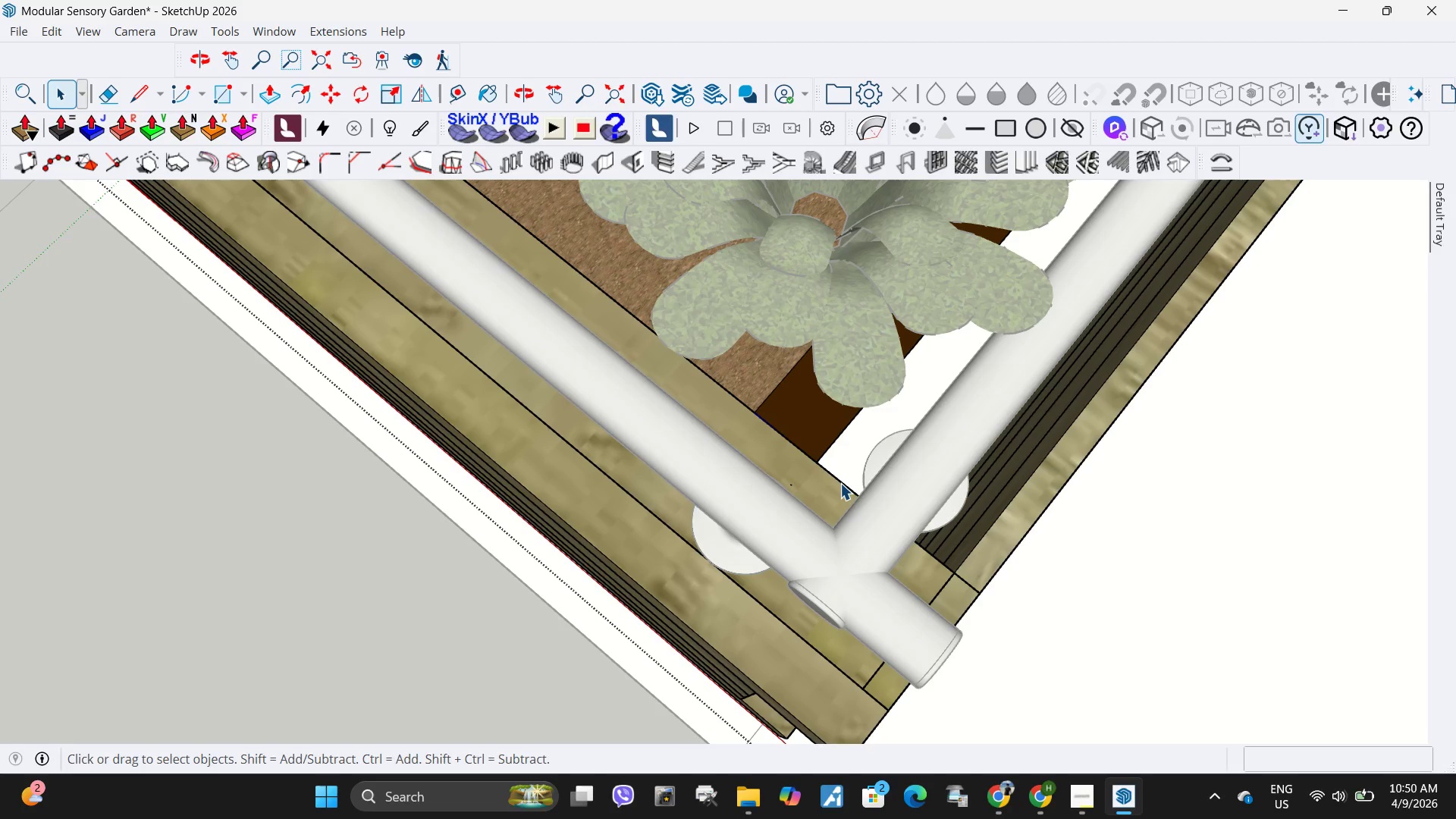 
triple_click([840, 483])
 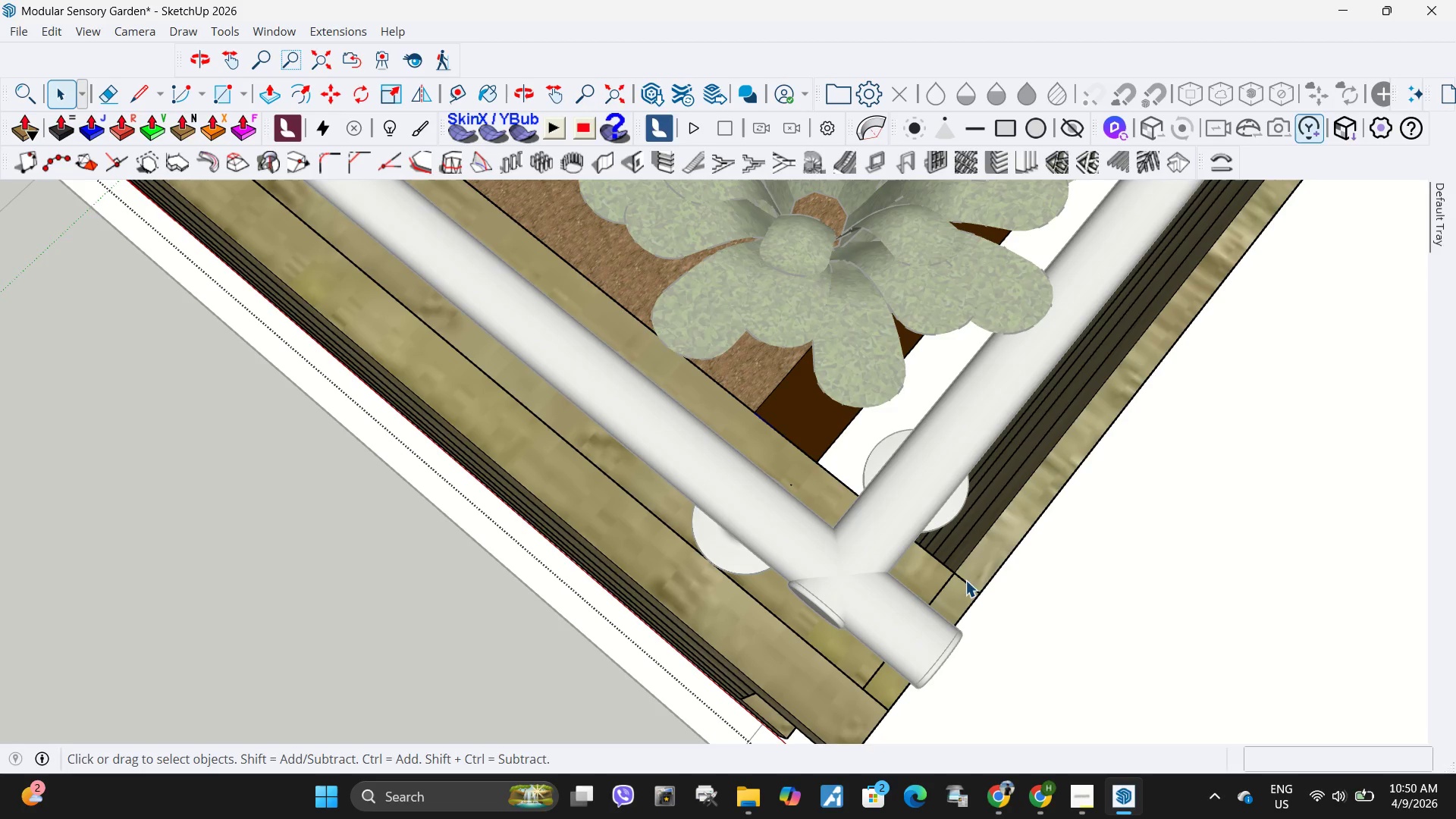 
key(L)
 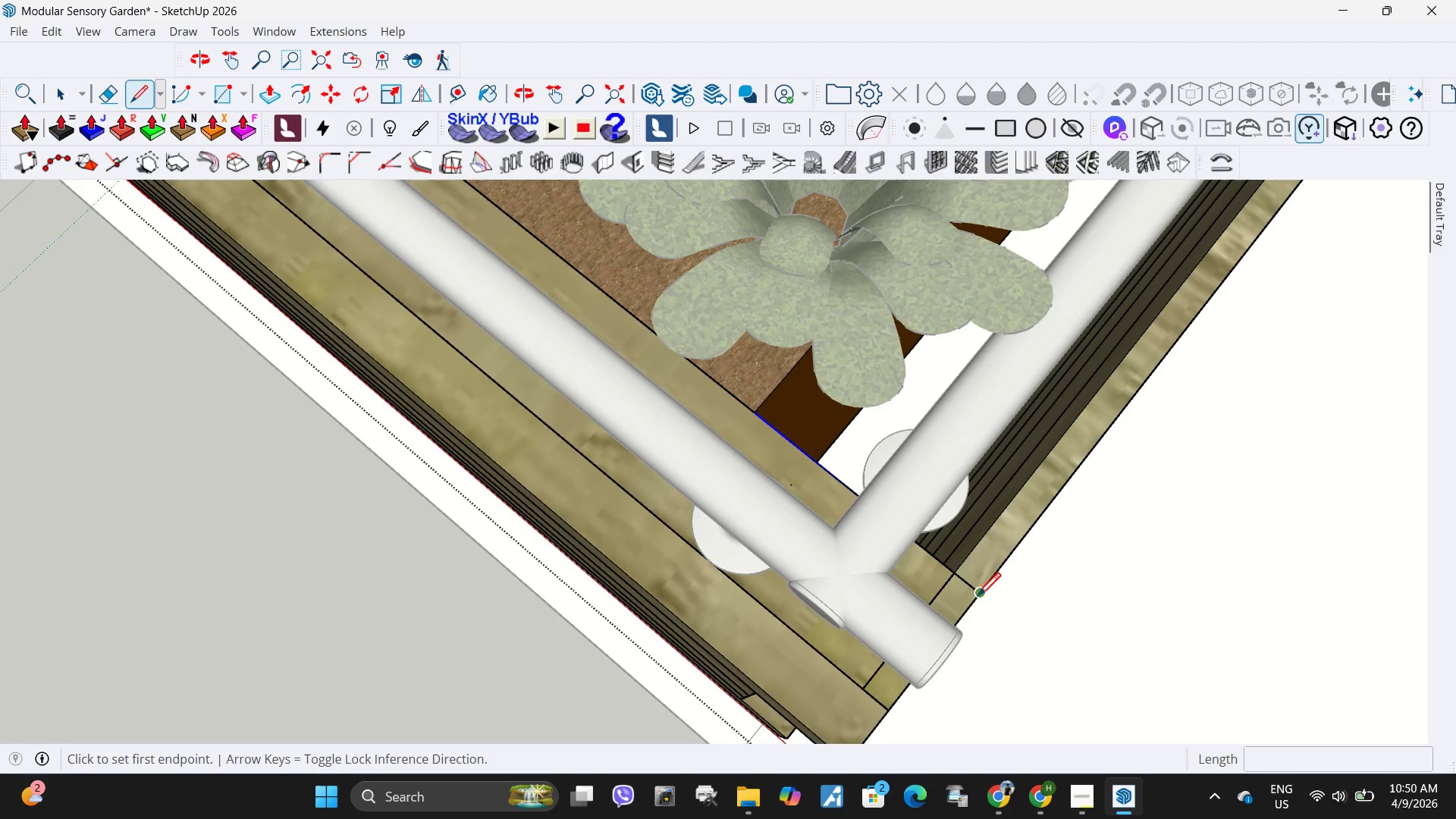 
left_click([977, 598])
 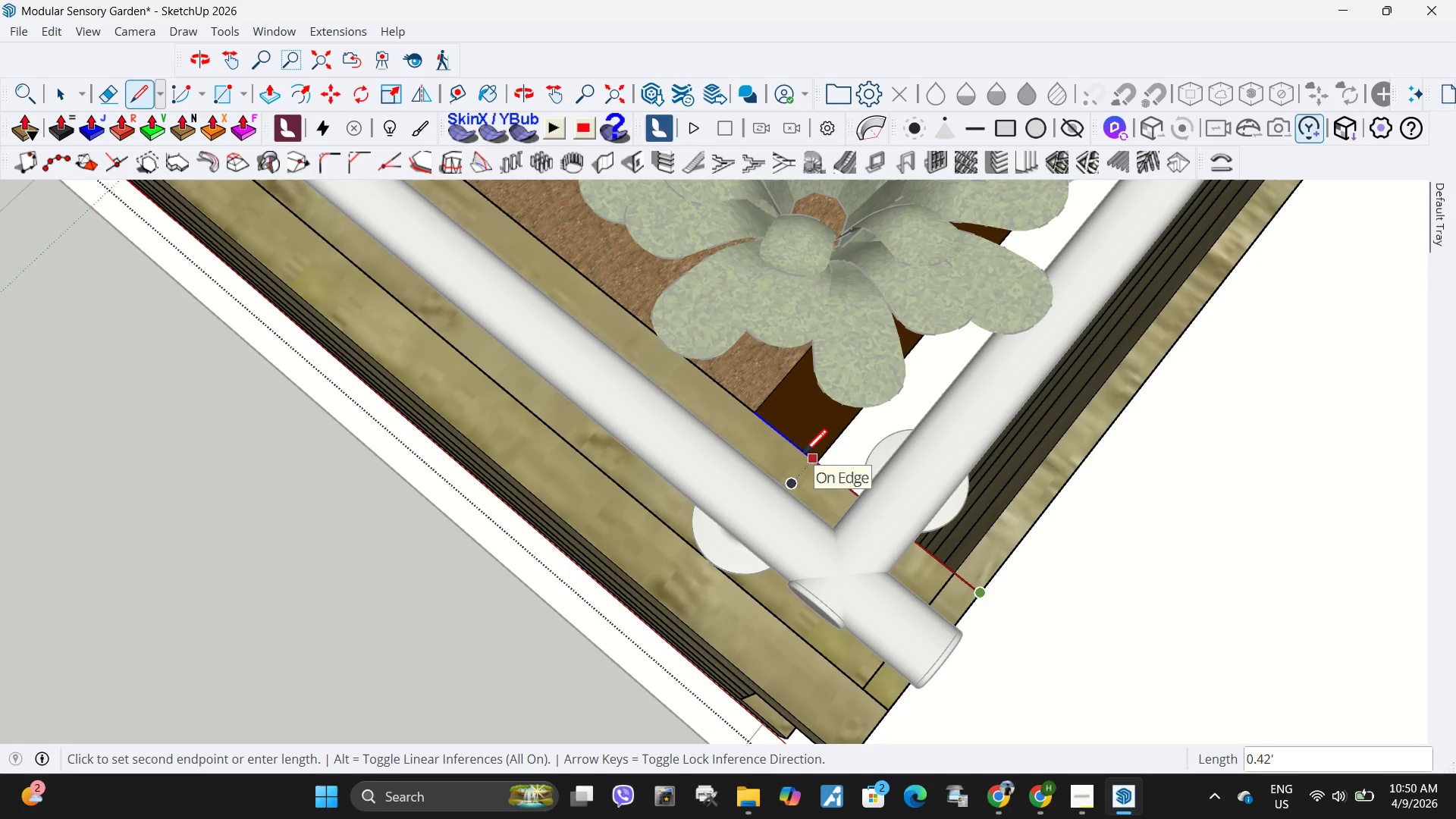 
left_click([811, 461])
 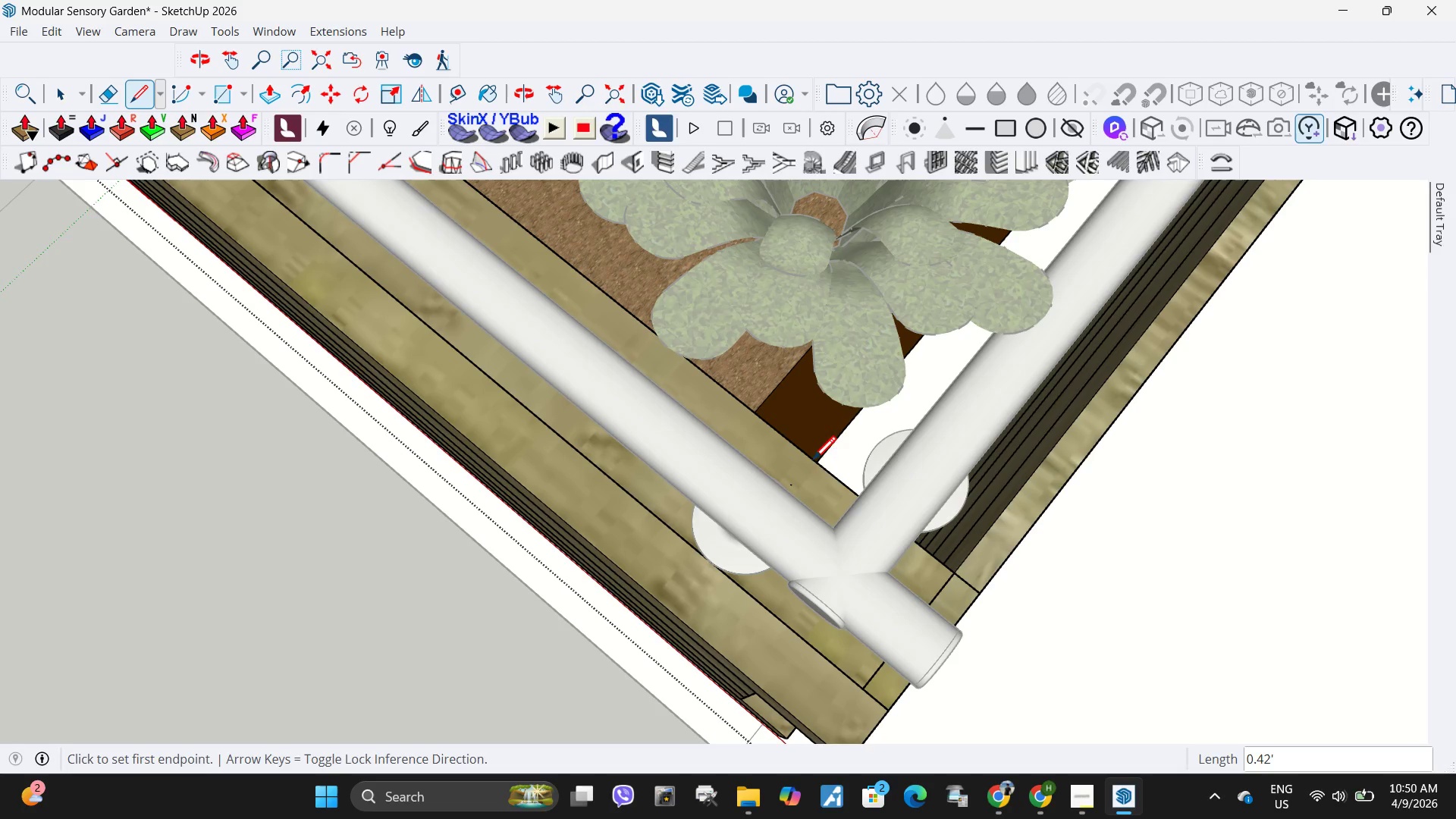 
double_click([811, 461])
 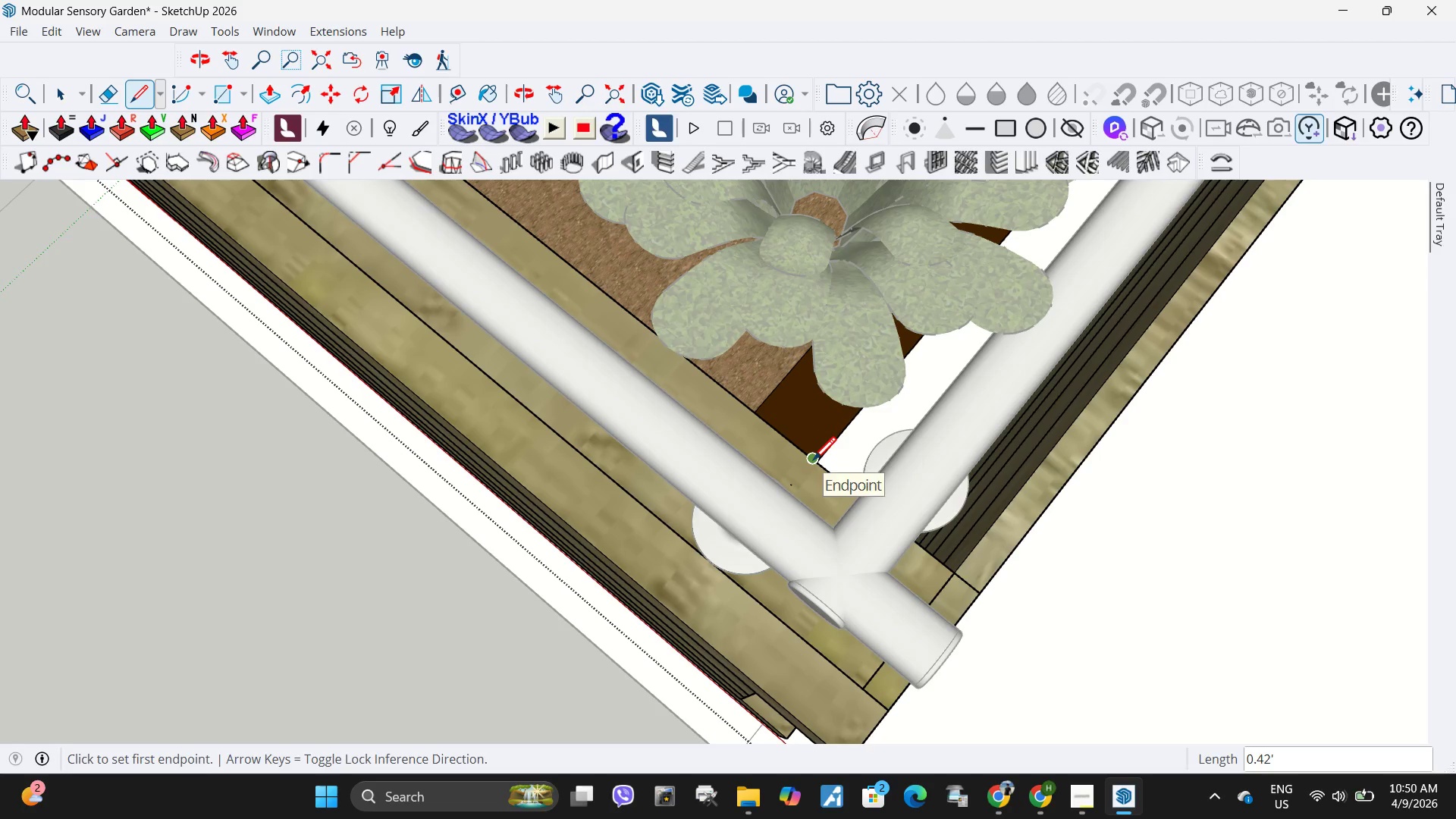 
left_click([813, 463])
 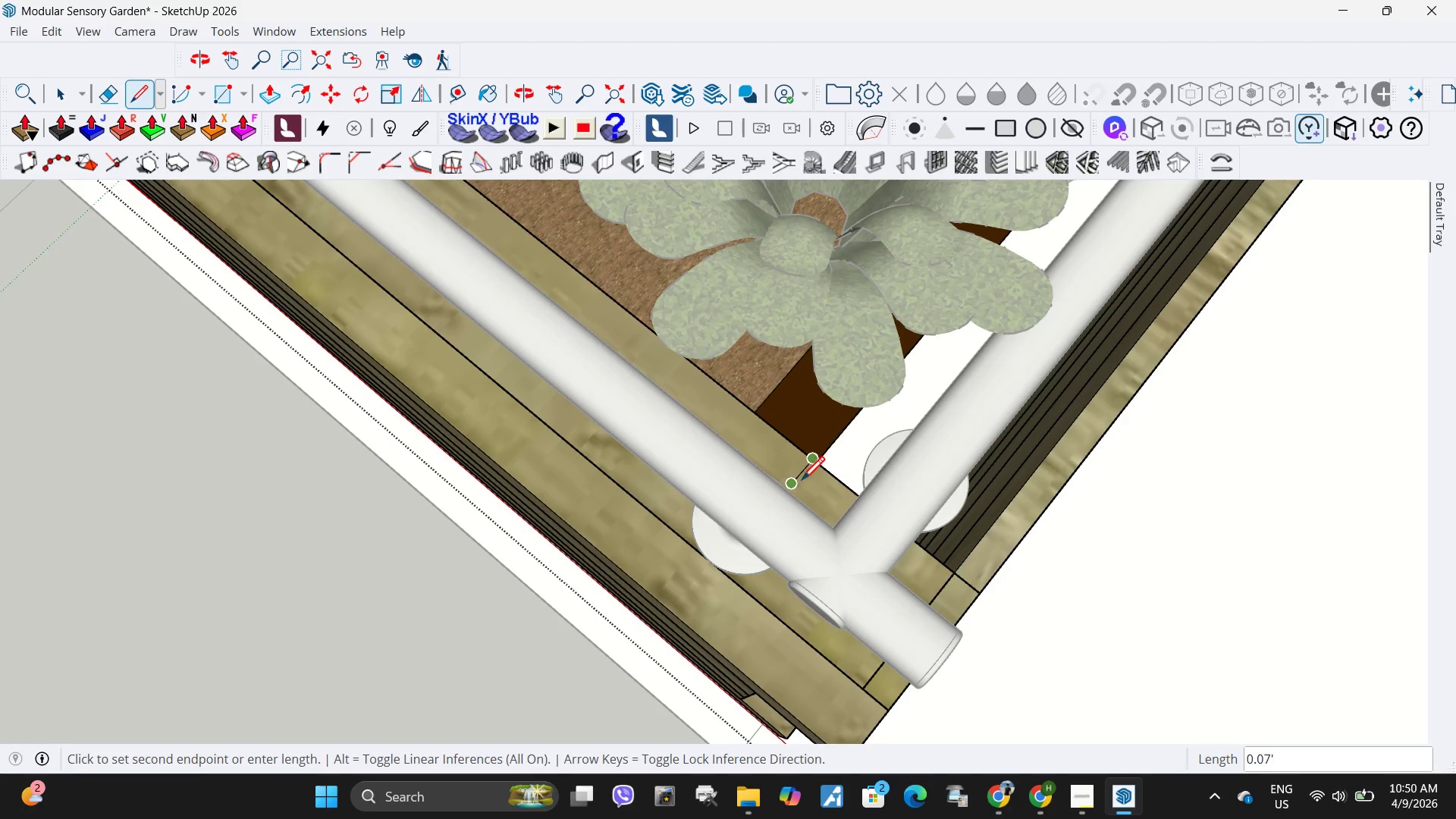 
left_click([797, 485])
 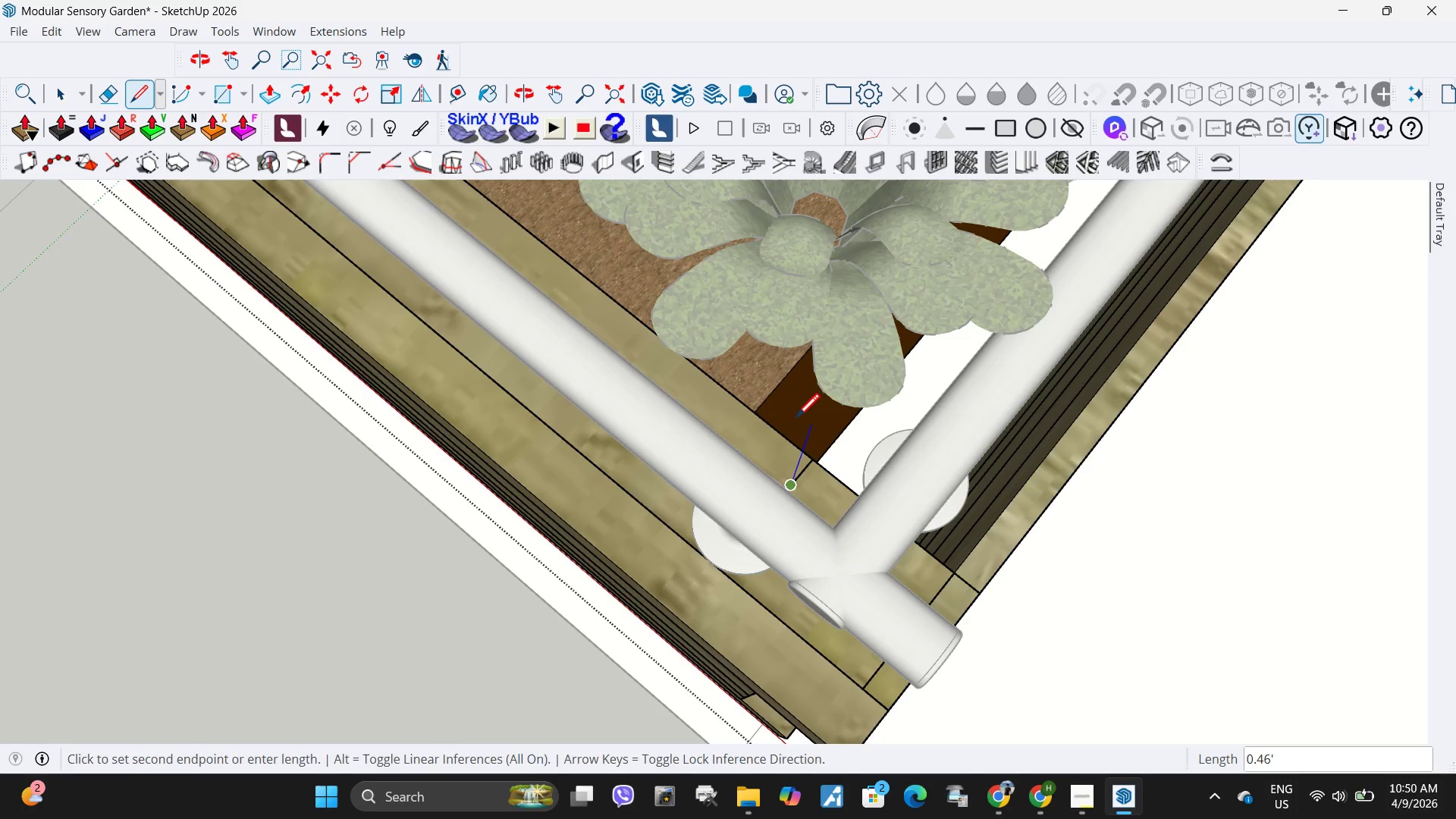 
key(Space)
 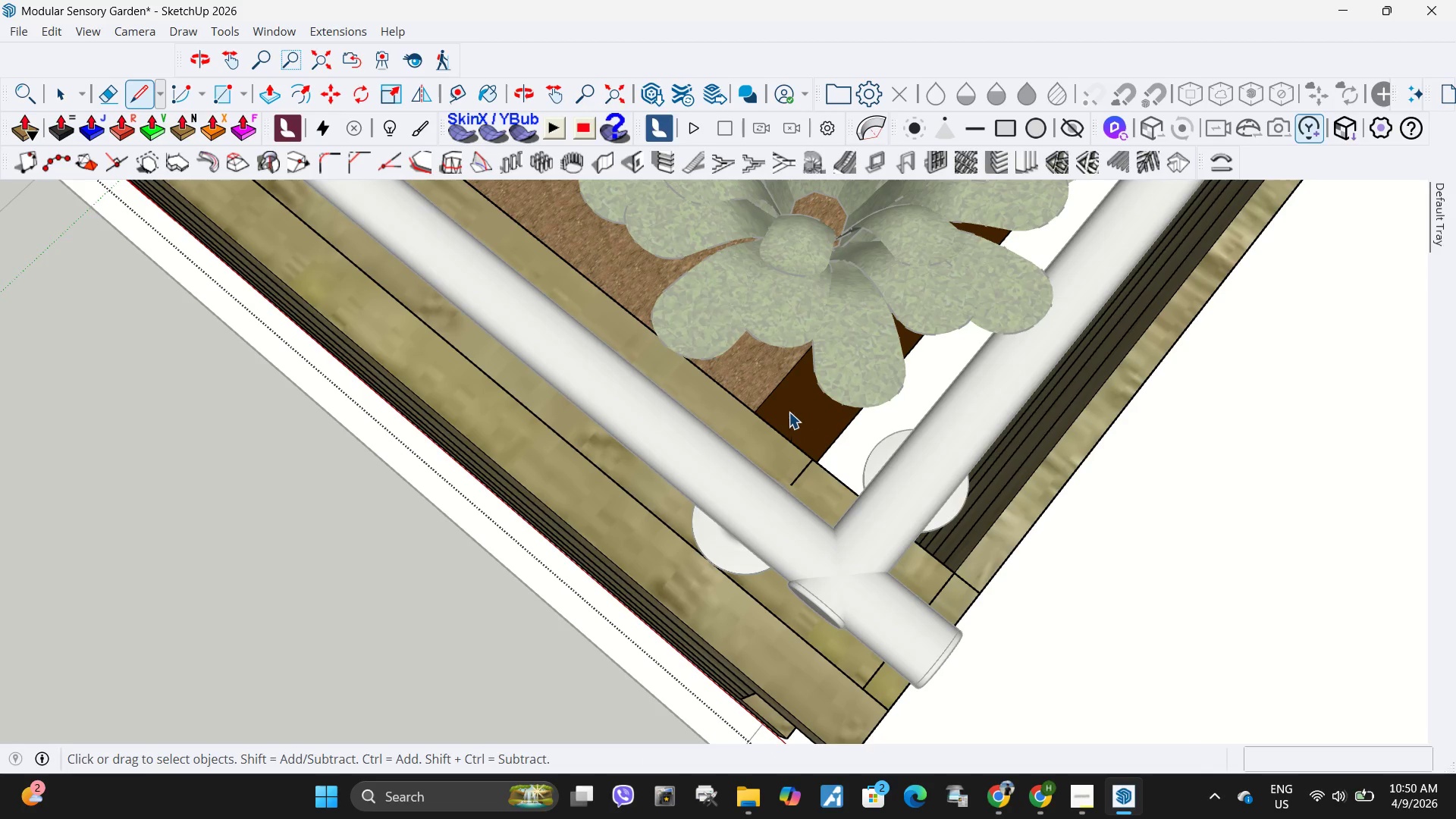 
left_click([789, 412])
 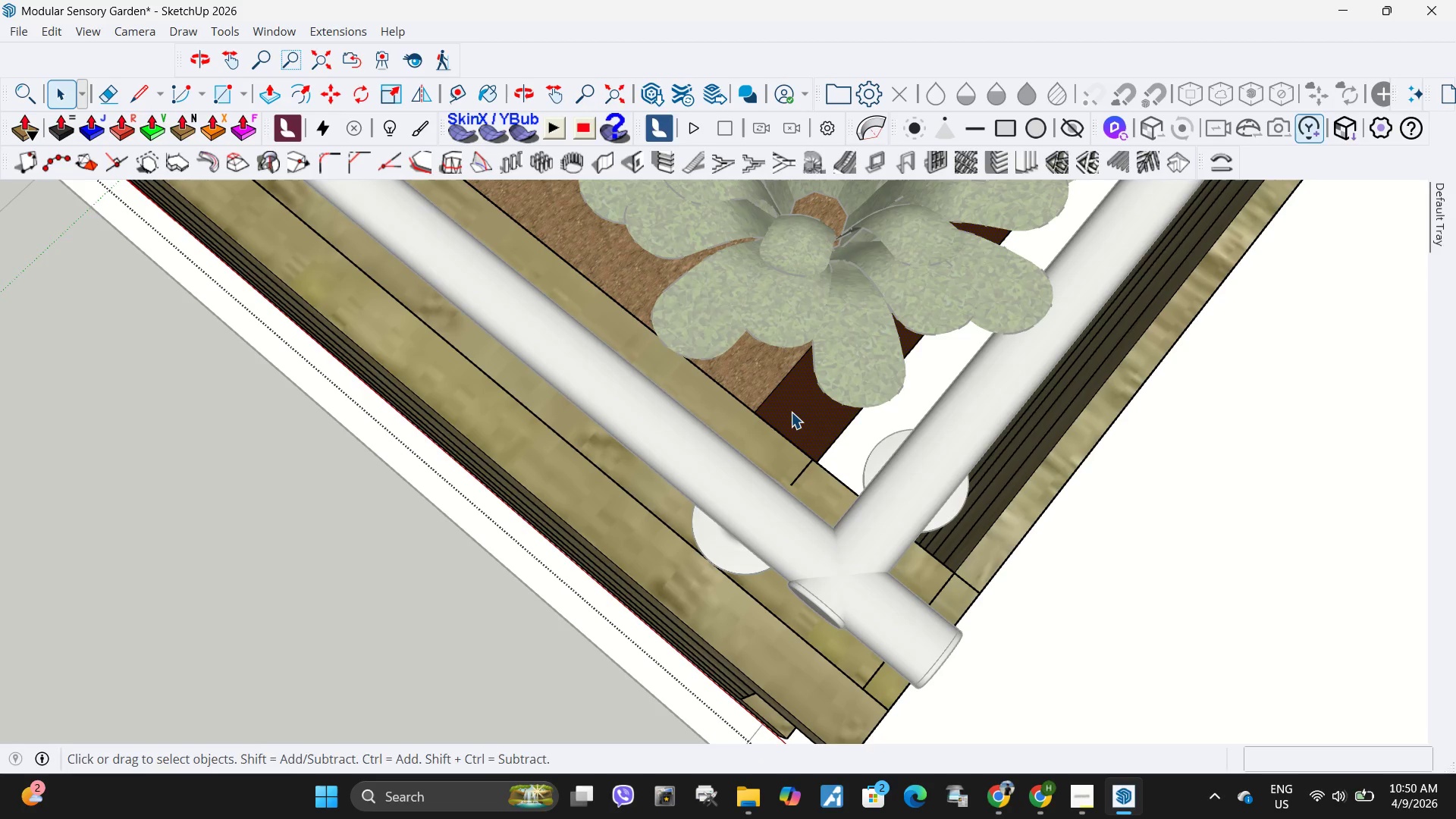 
key(P)
 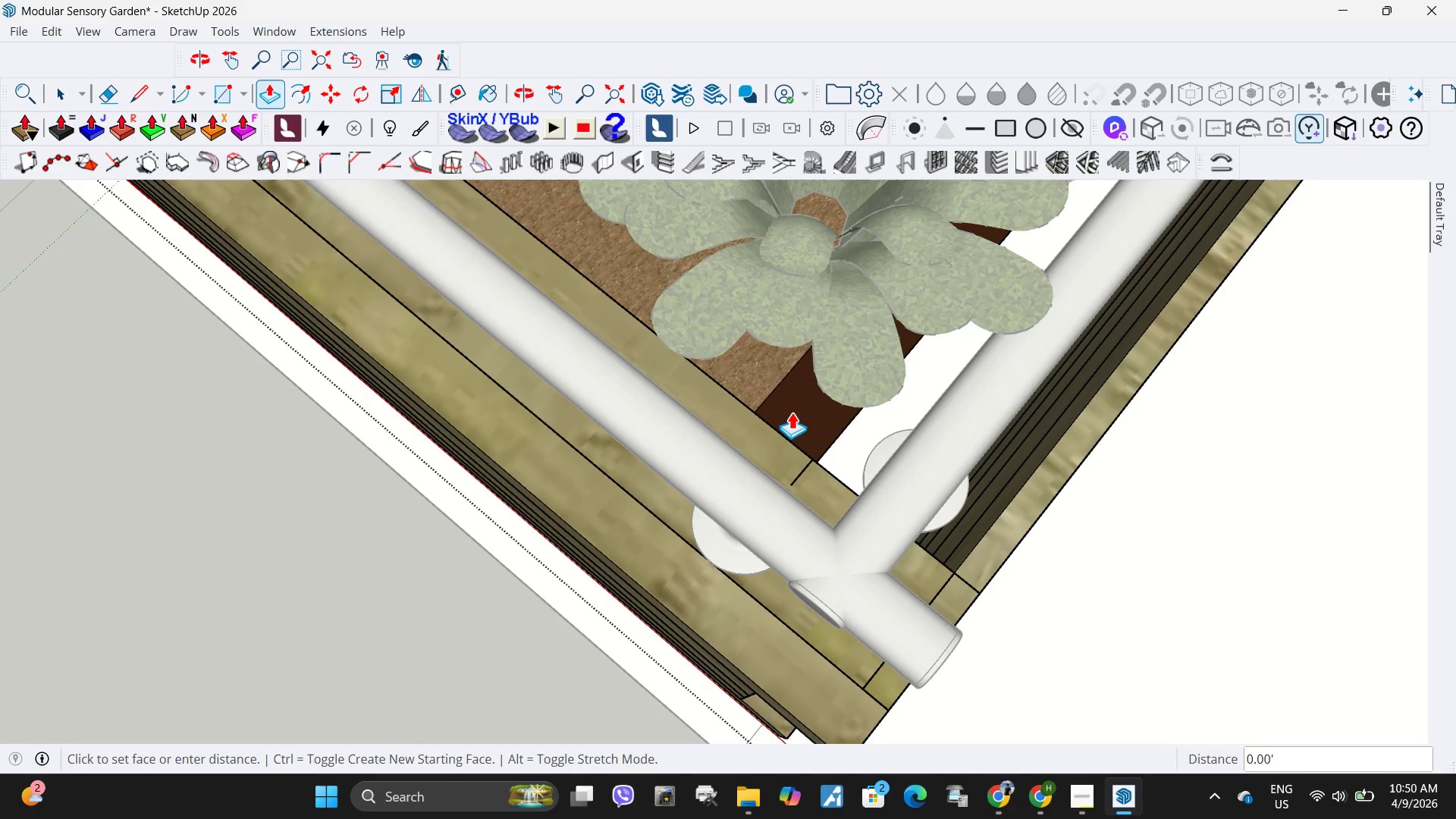 
left_click_drag(start_coordinate=[791, 412], to_coordinate=[795, 412])
 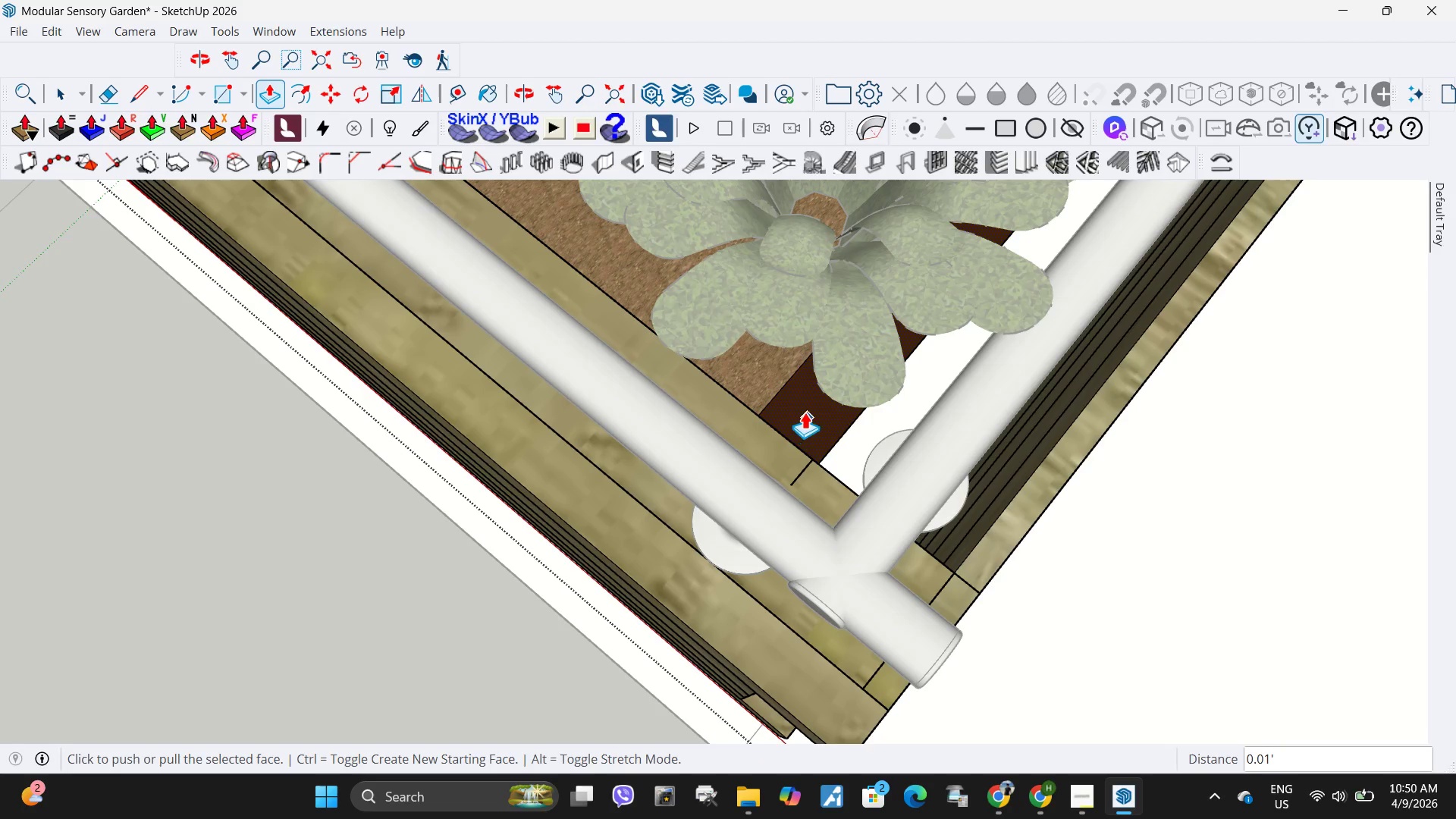 
left_click([792, 403])
 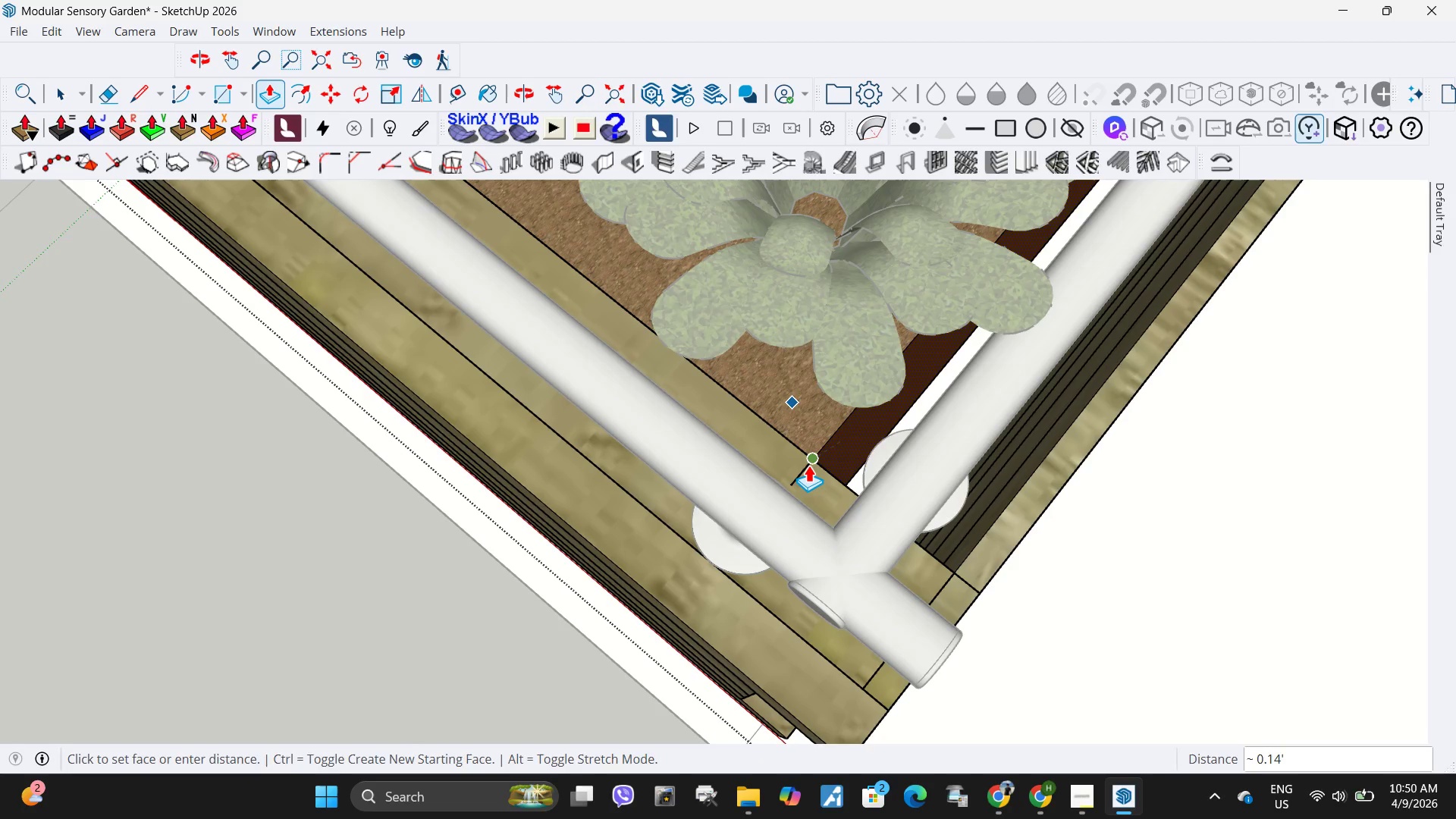 
left_click([808, 465])
 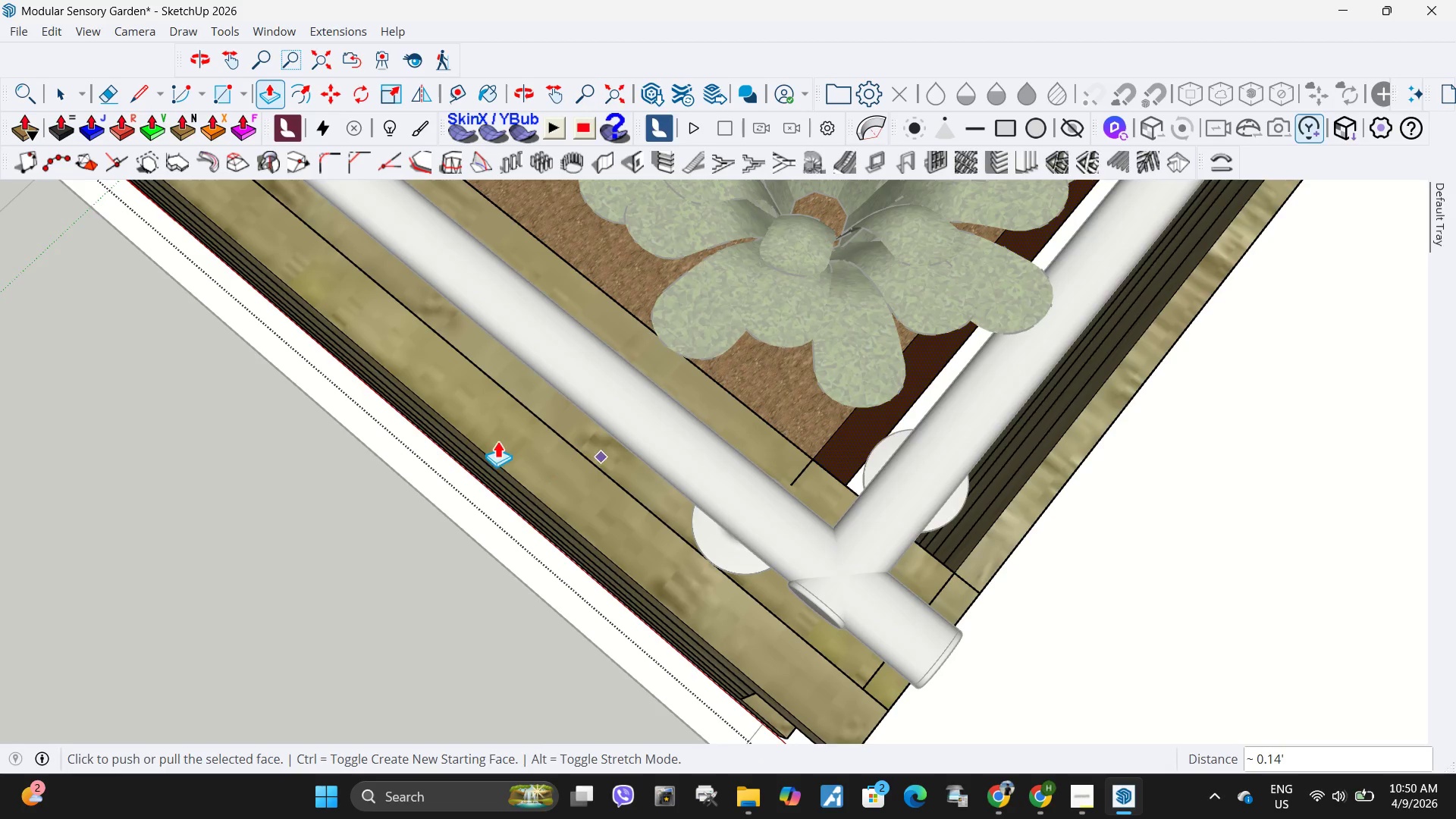 
scroll: coordinate [563, 462], scroll_direction: down, amount: 9.0
 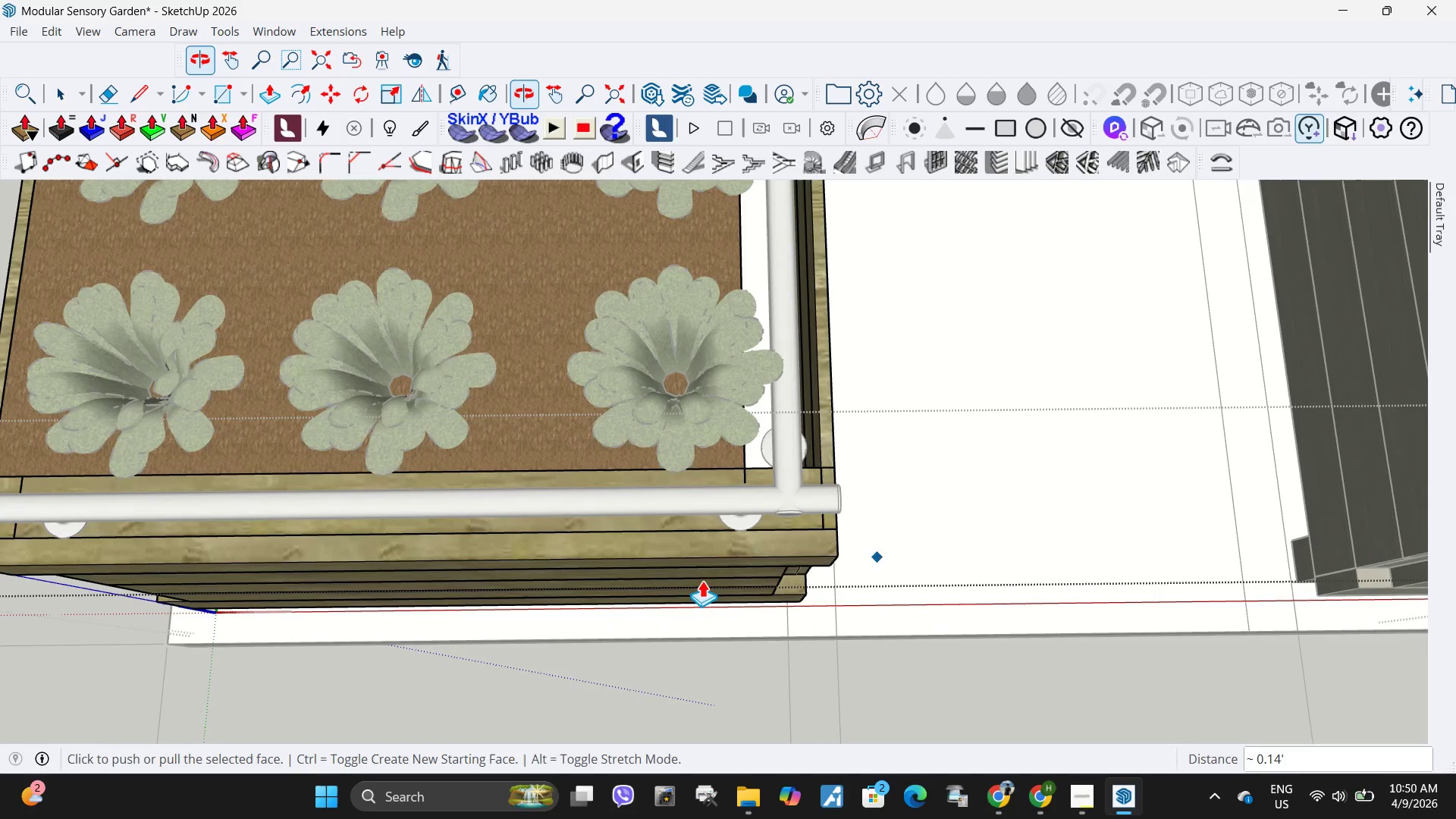 
scroll: coordinate [730, 332], scroll_direction: up, amount: 2.0
 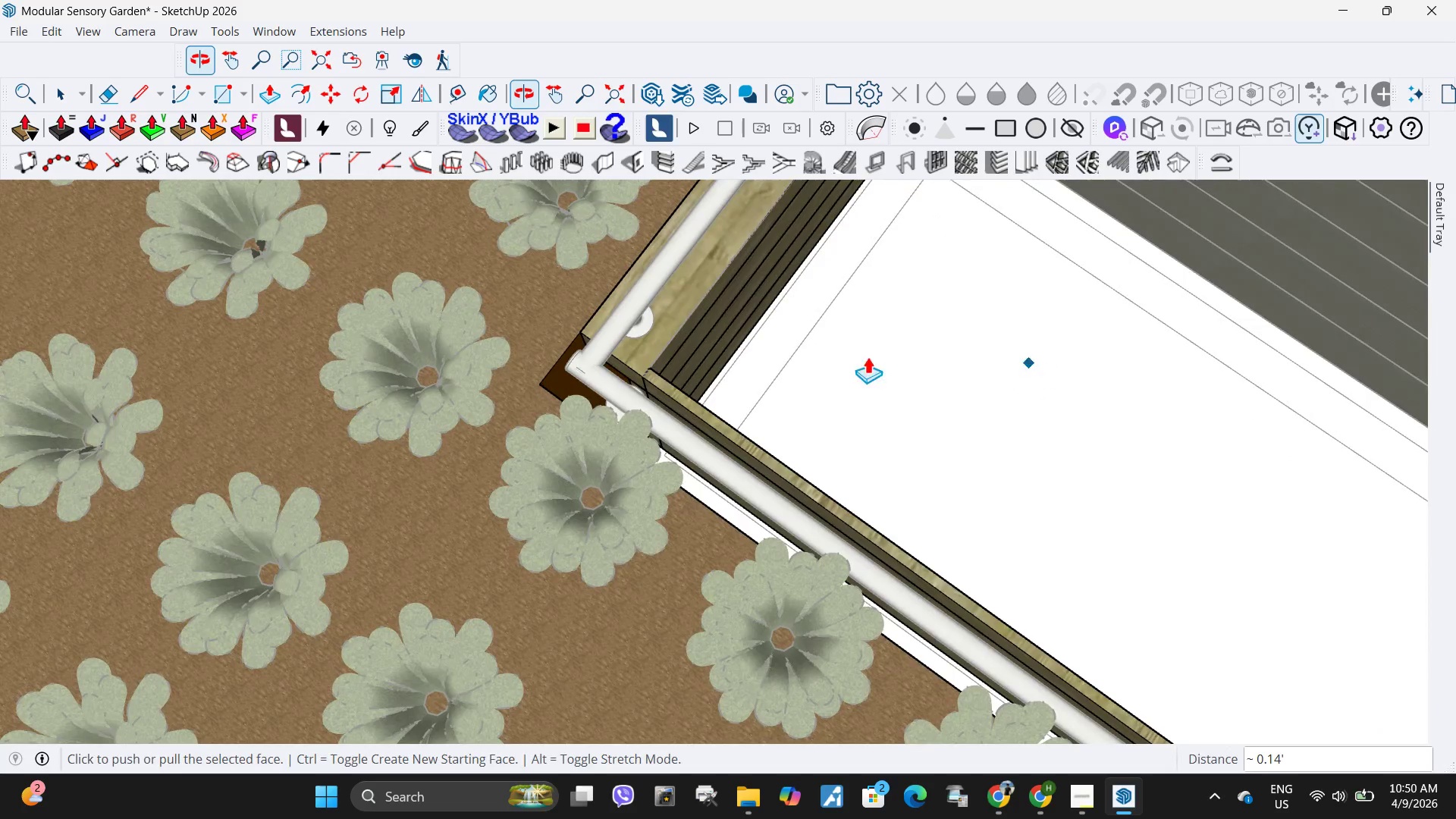 
key(Space)
 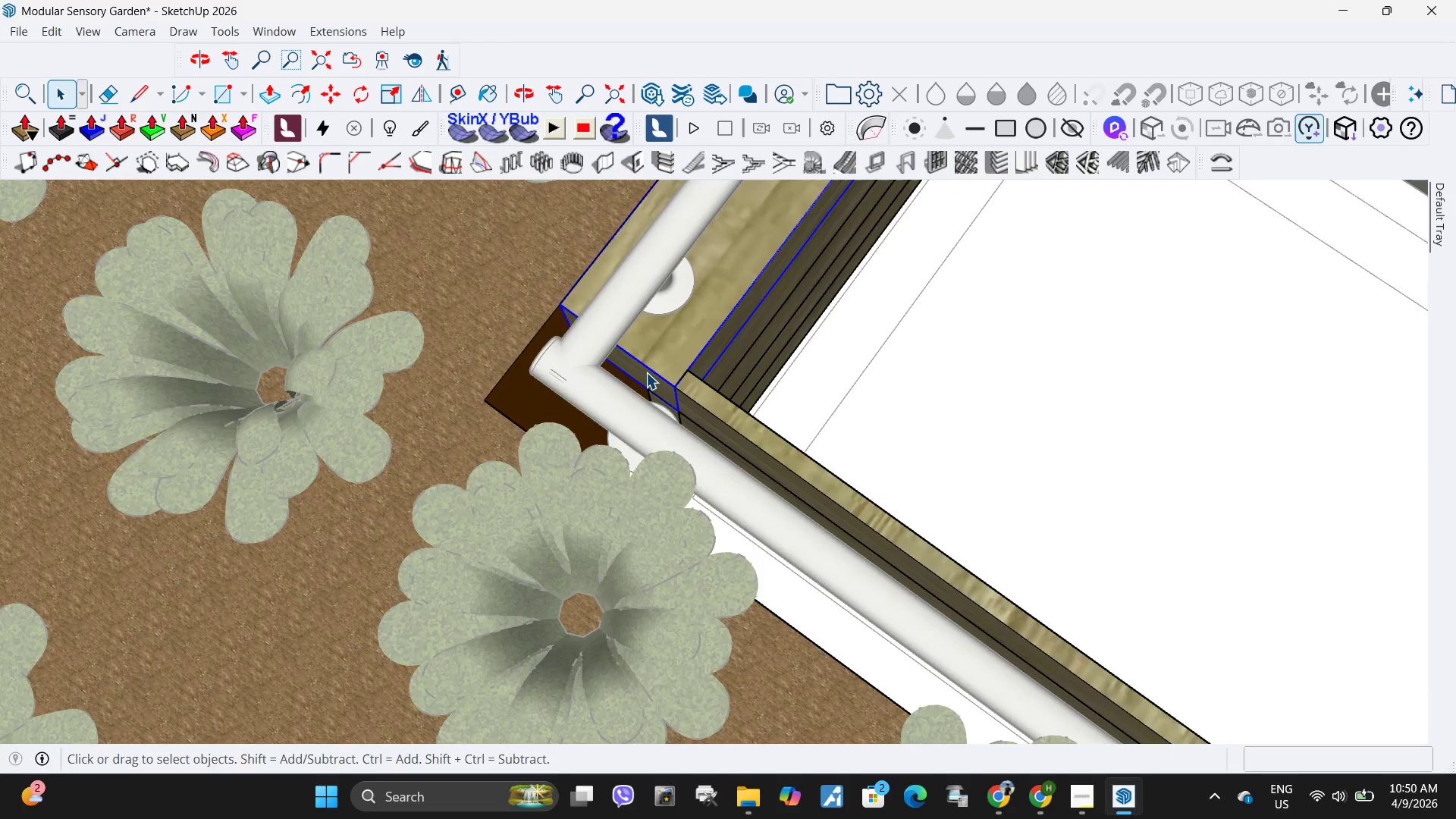 
scroll: coordinate [599, 366], scroll_direction: up, amount: 7.0
 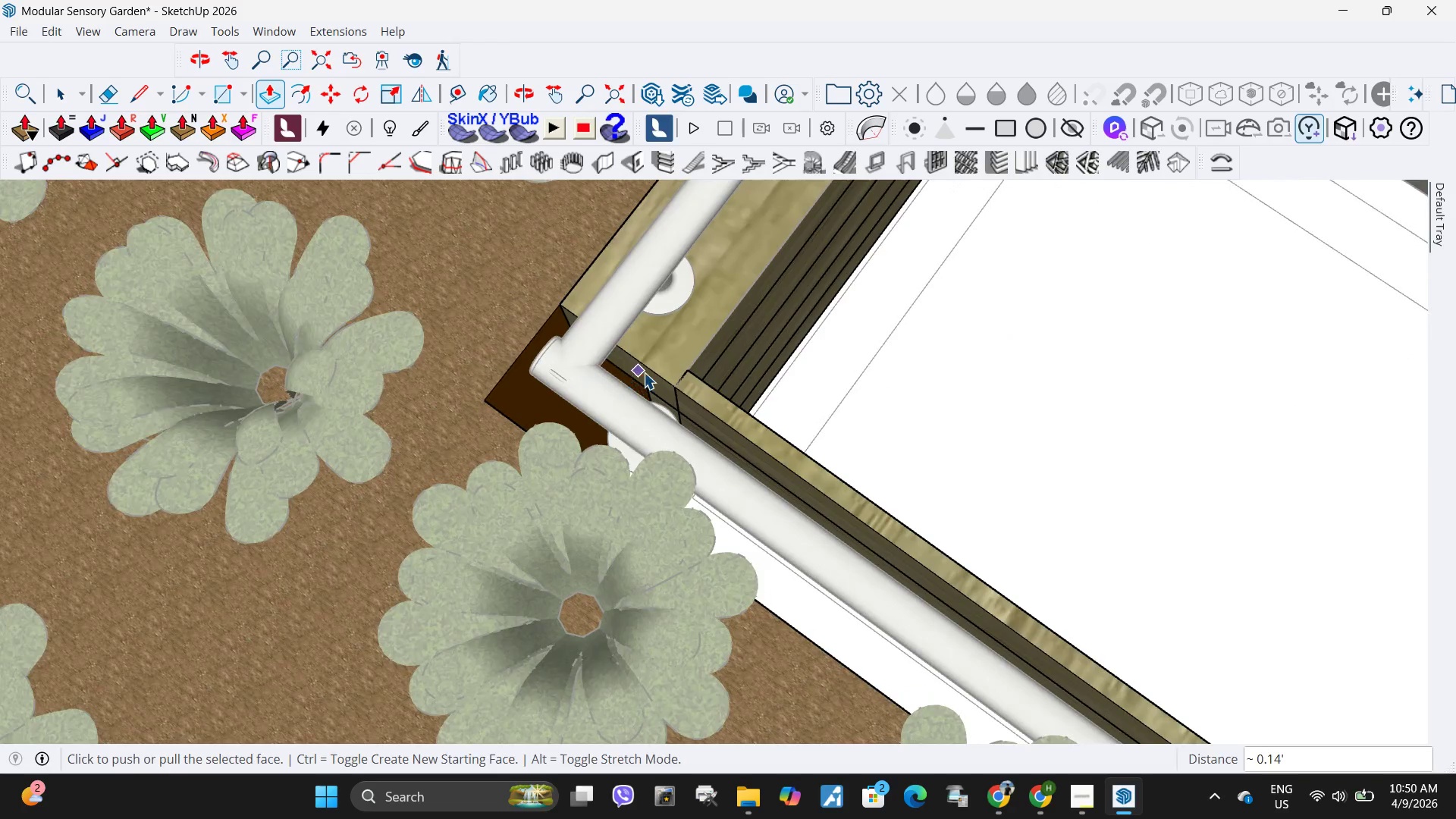 
double_click([646, 372])
 